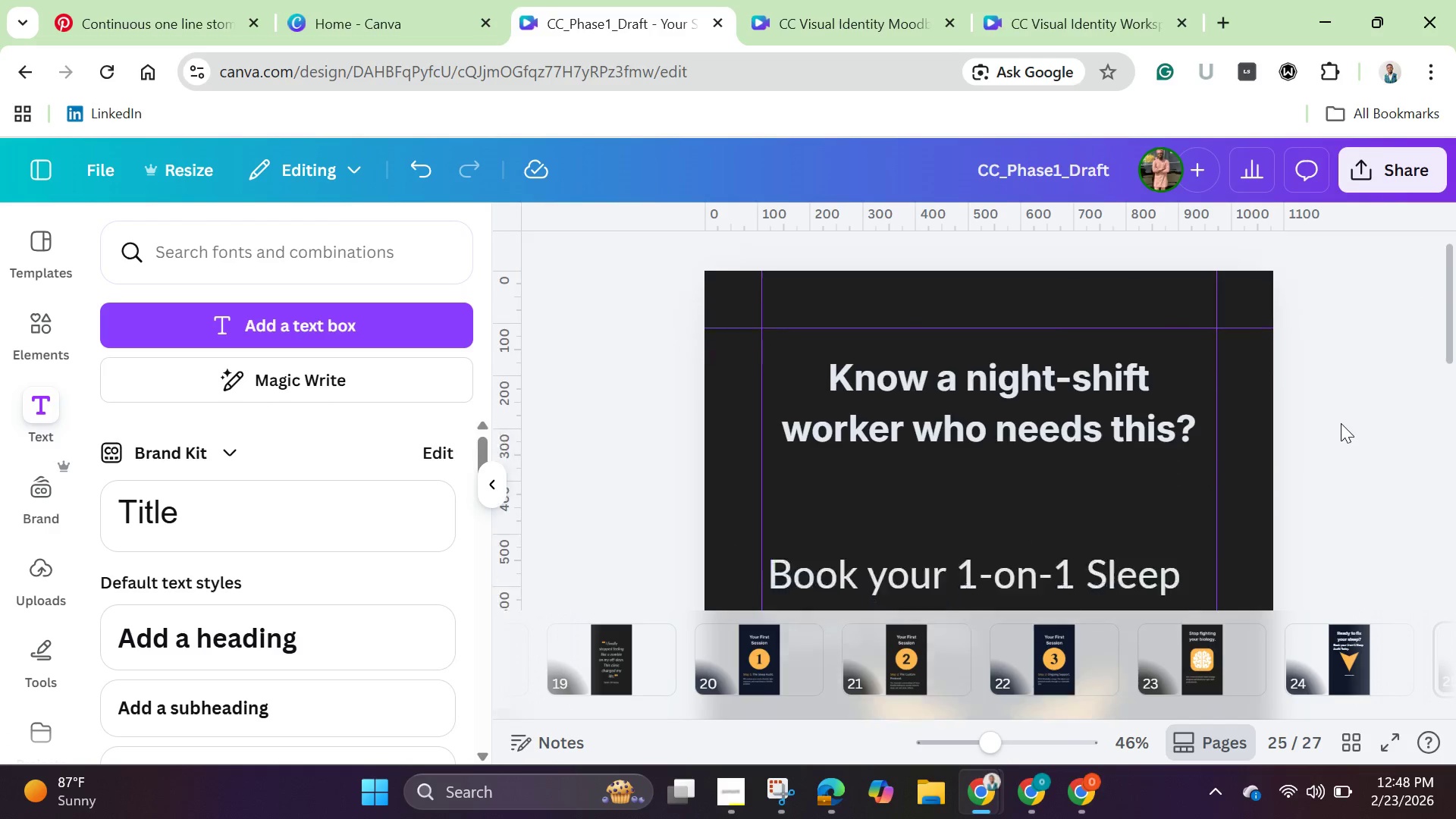 
scroll: coordinate [1341, 423], scroll_direction: down, amount: 2.0
 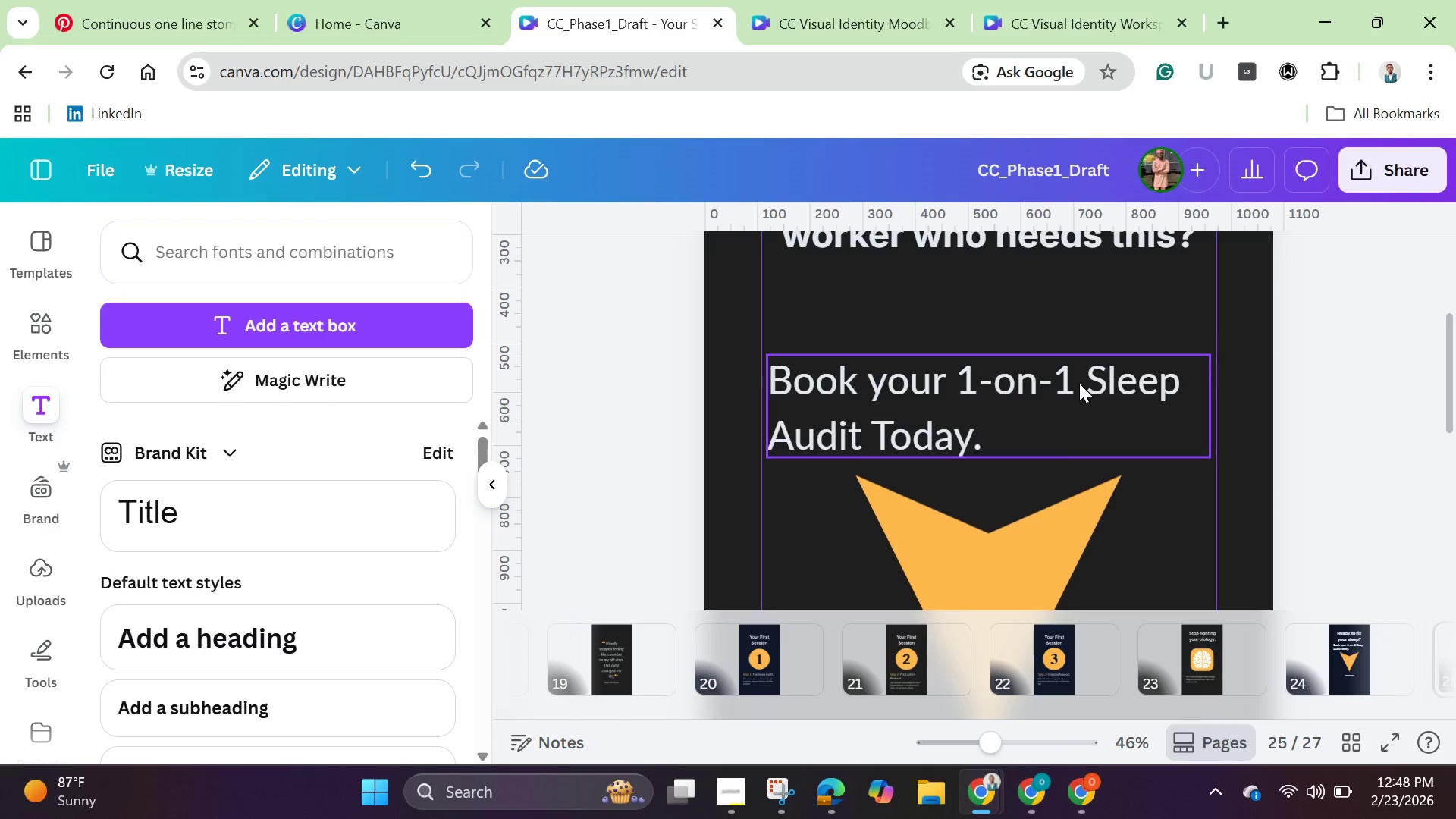 
left_click([1079, 383])
 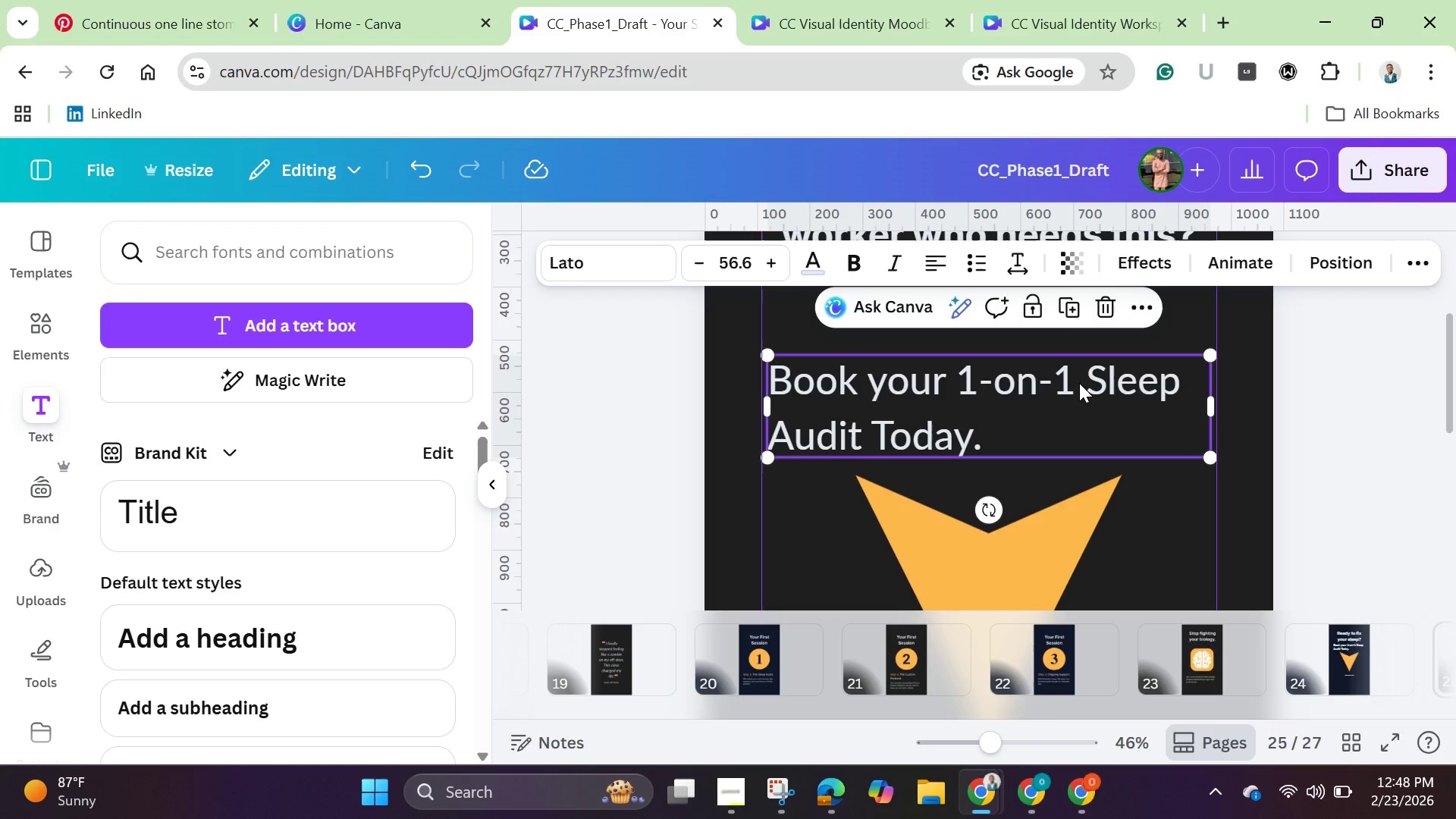 
wait(10.94)
 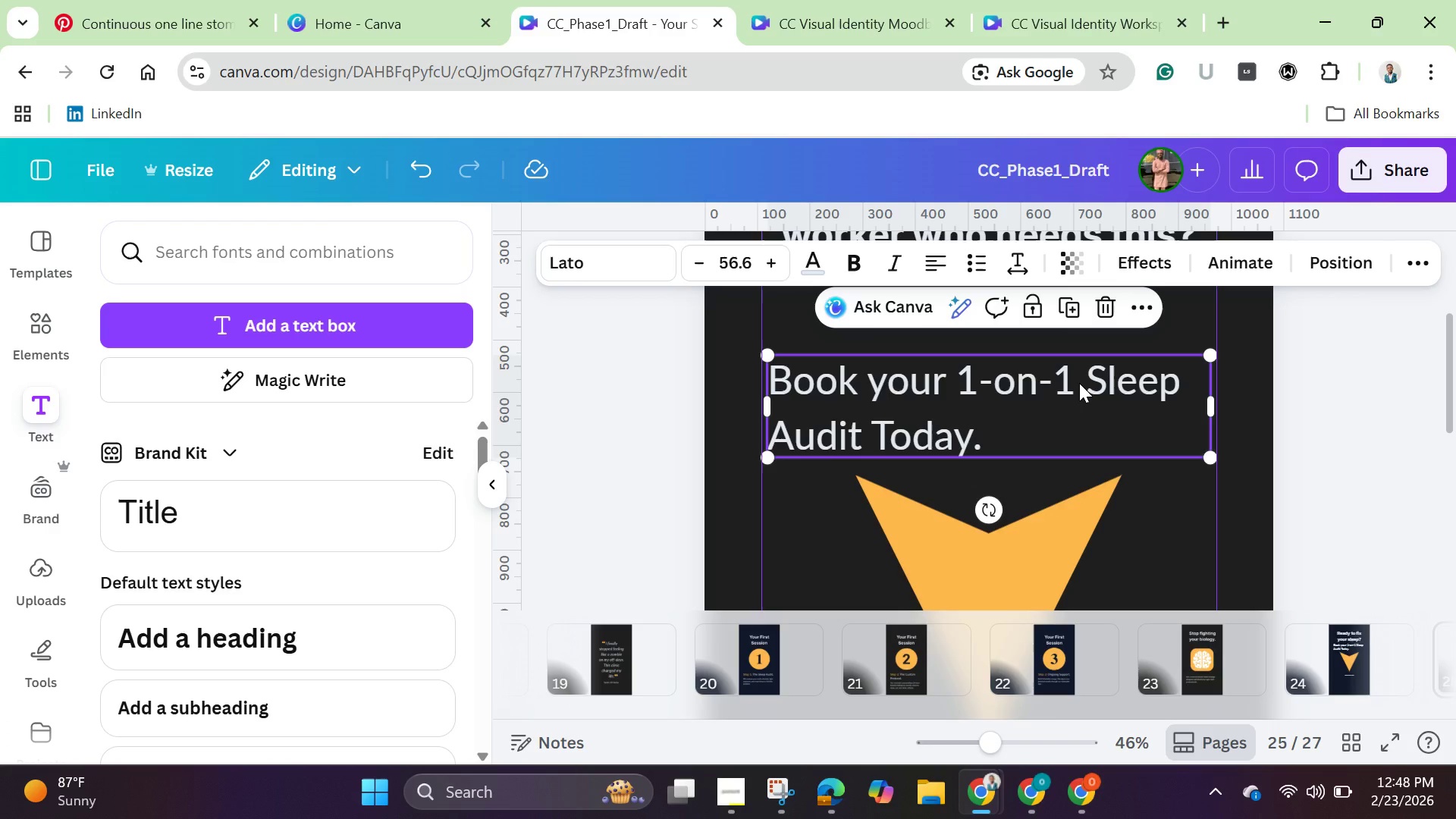 
left_click([27, 331])
 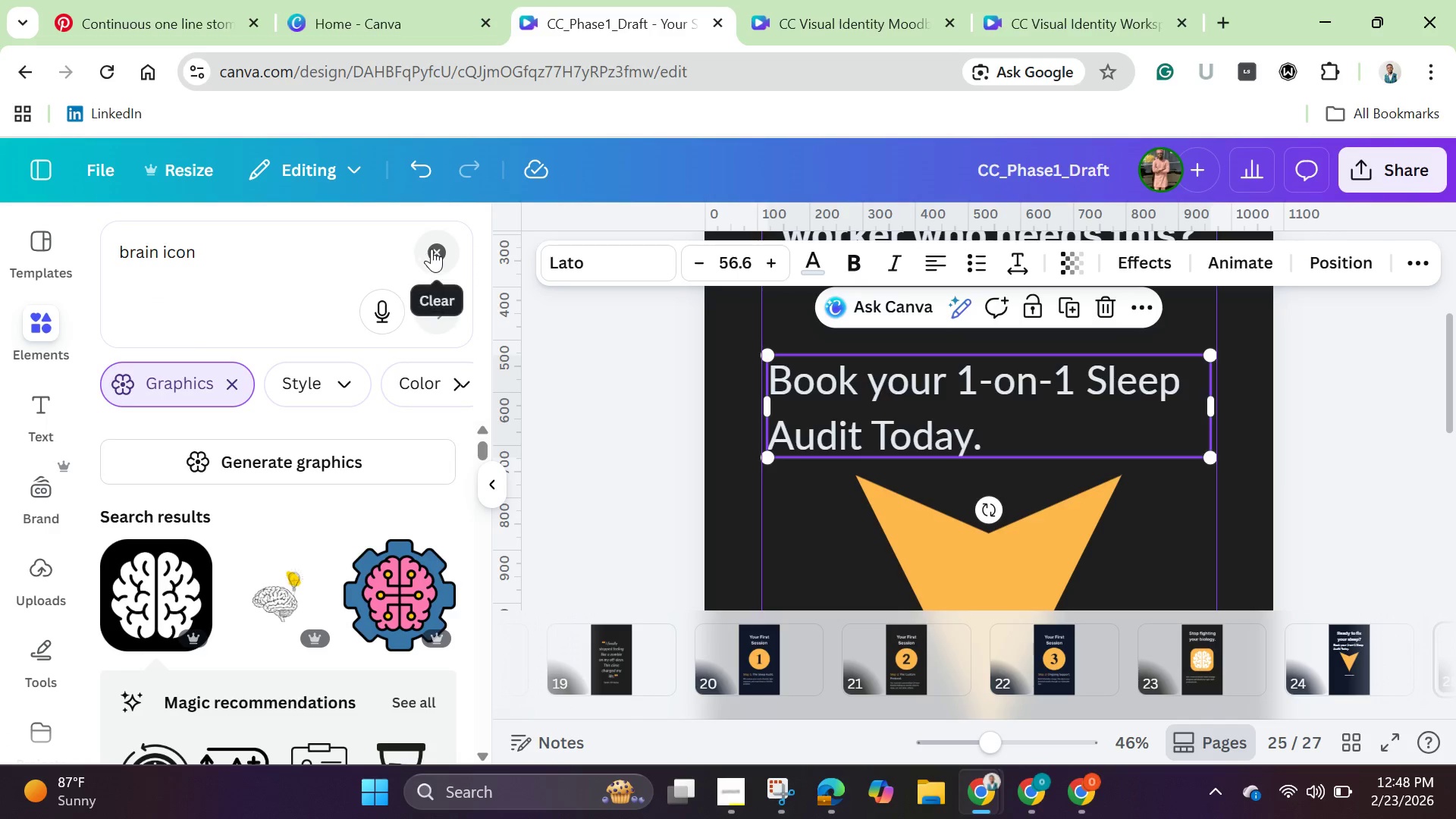 
double_click([266, 250])
 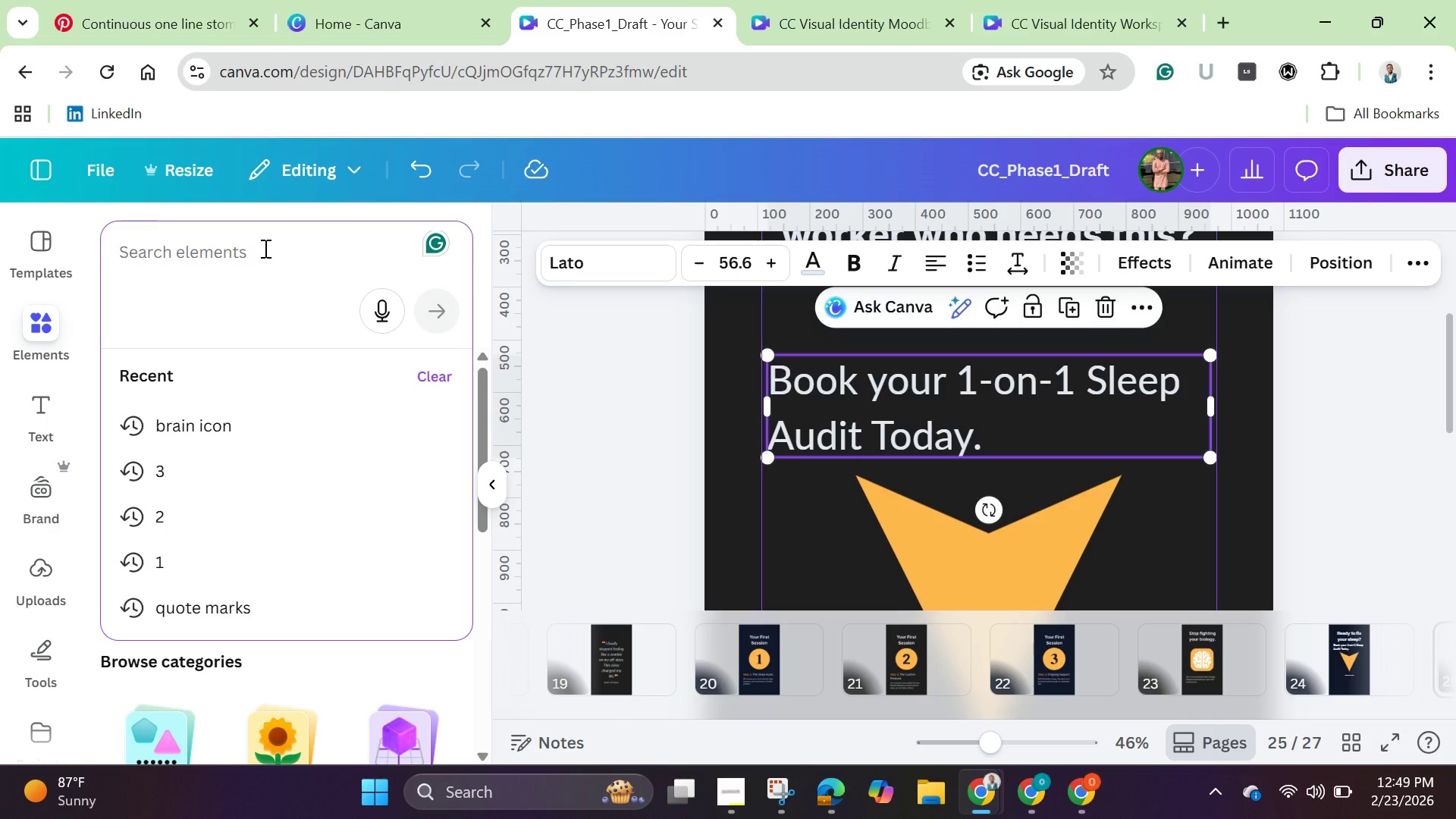 
type(upi)
 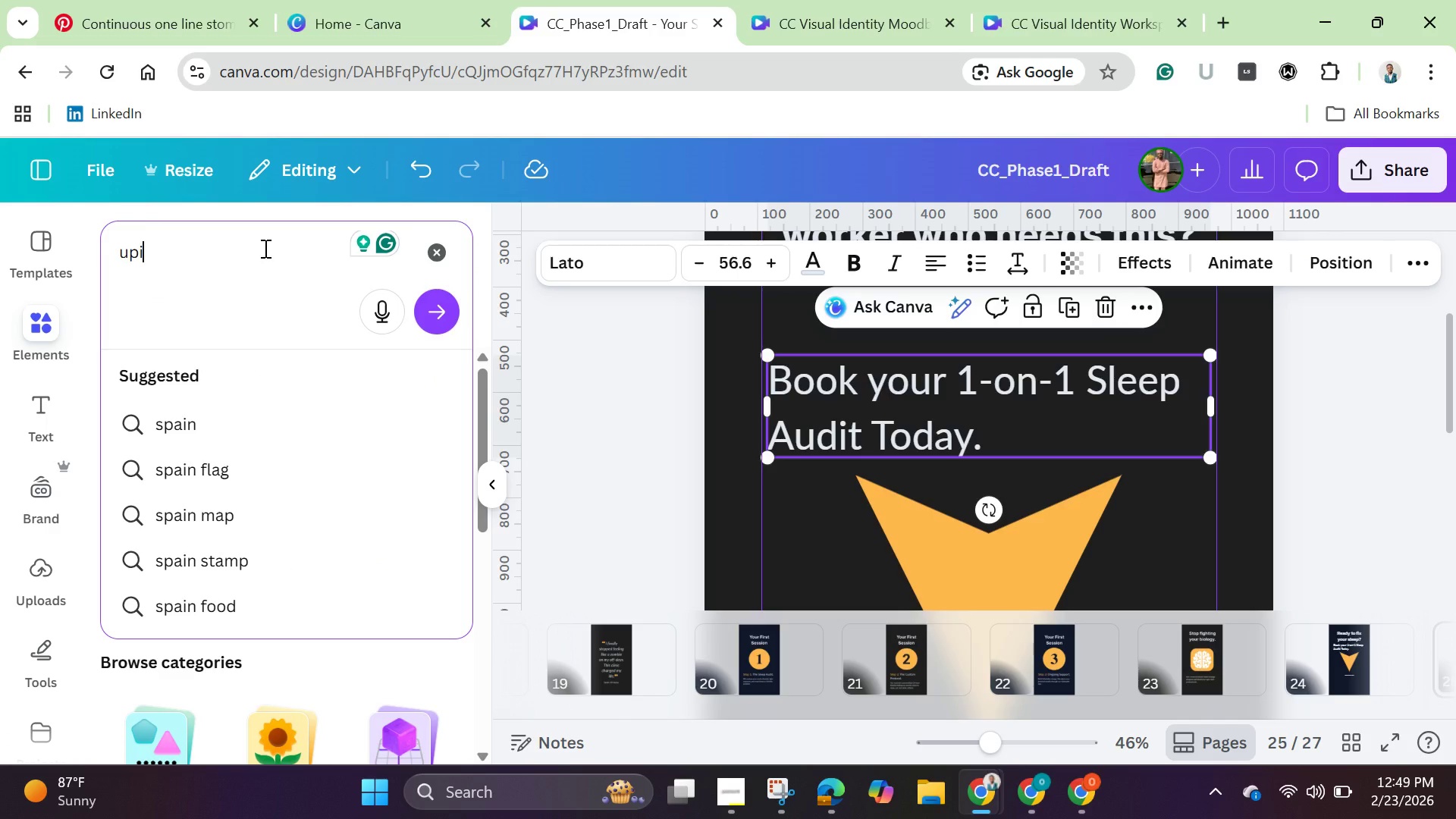 
key(Backspace)
key(Backspace)
key(Backspace)
key(Backspace)
type(paper airplane)
 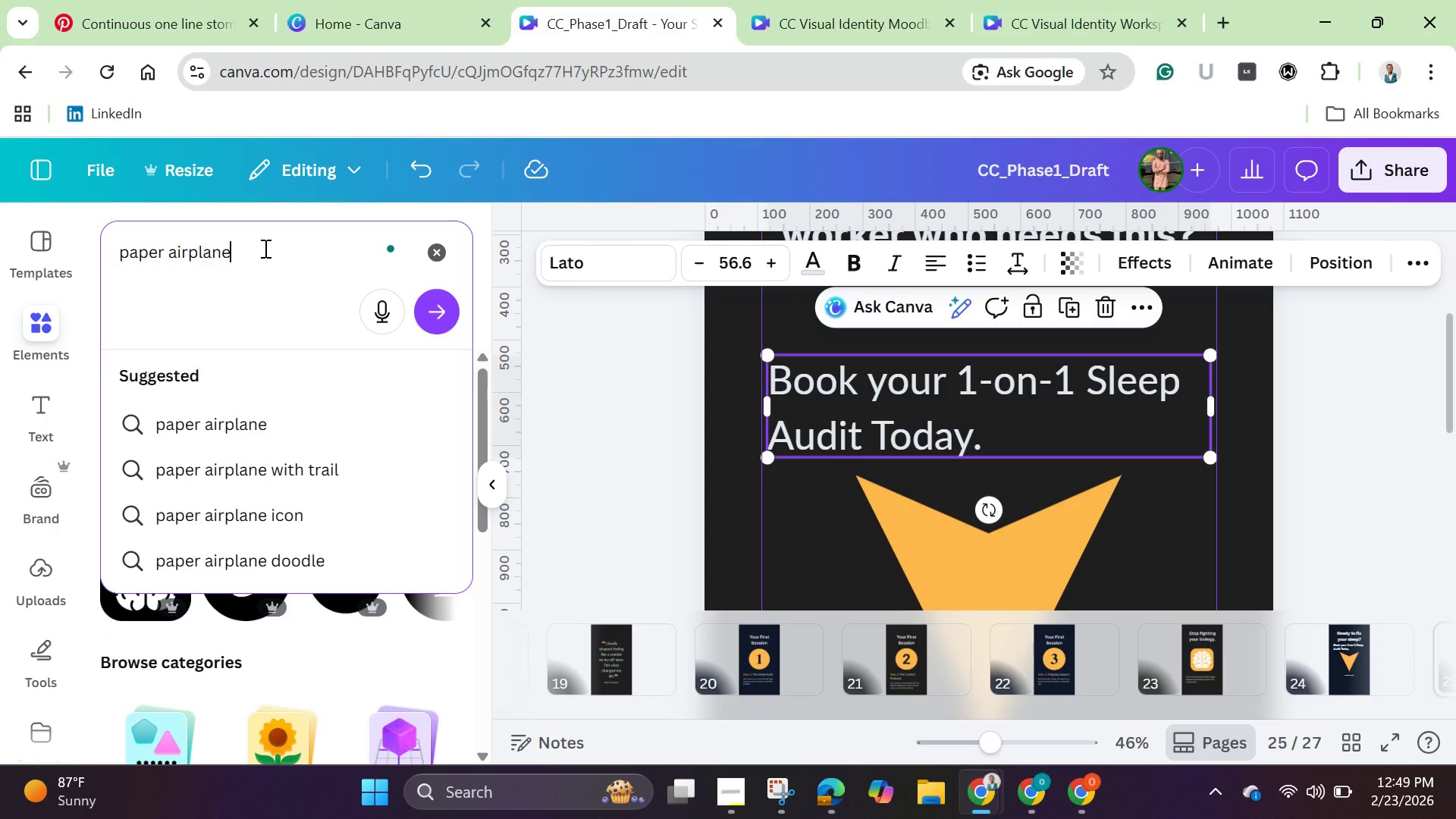 
key(Enter)
 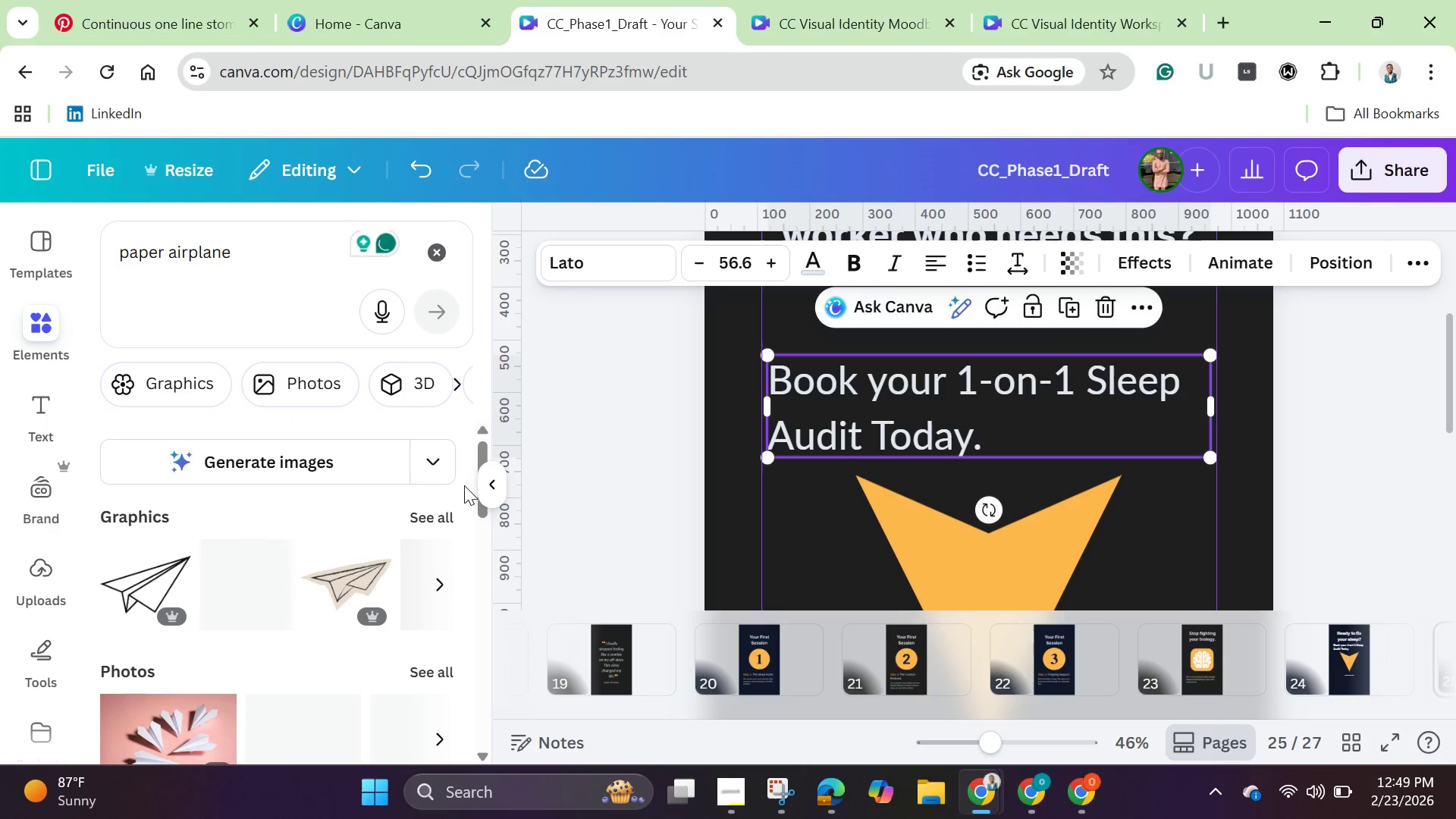 
scroll: coordinate [460, 472], scroll_direction: down, amount: 1.0
 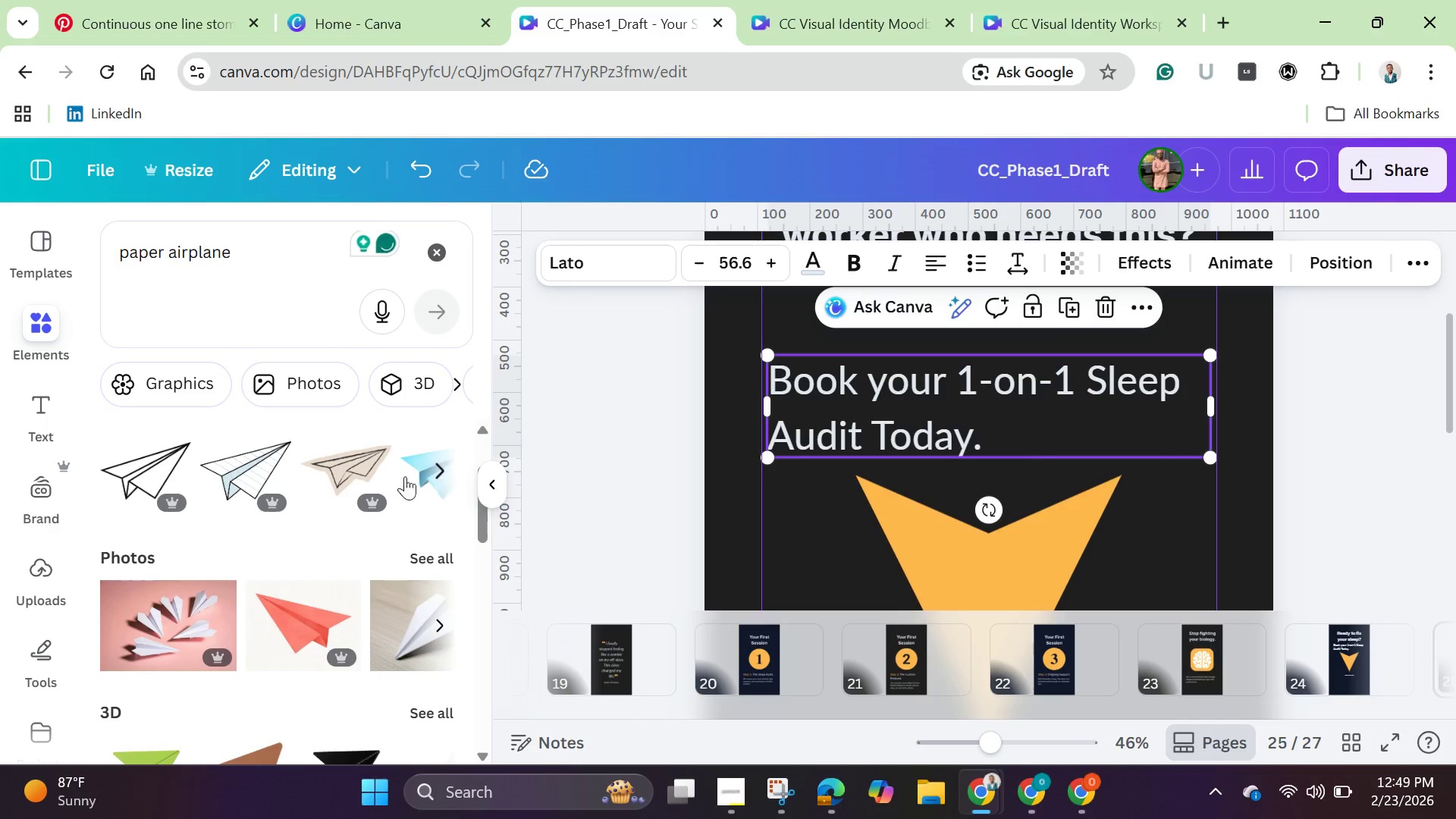 
left_click([155, 472])
 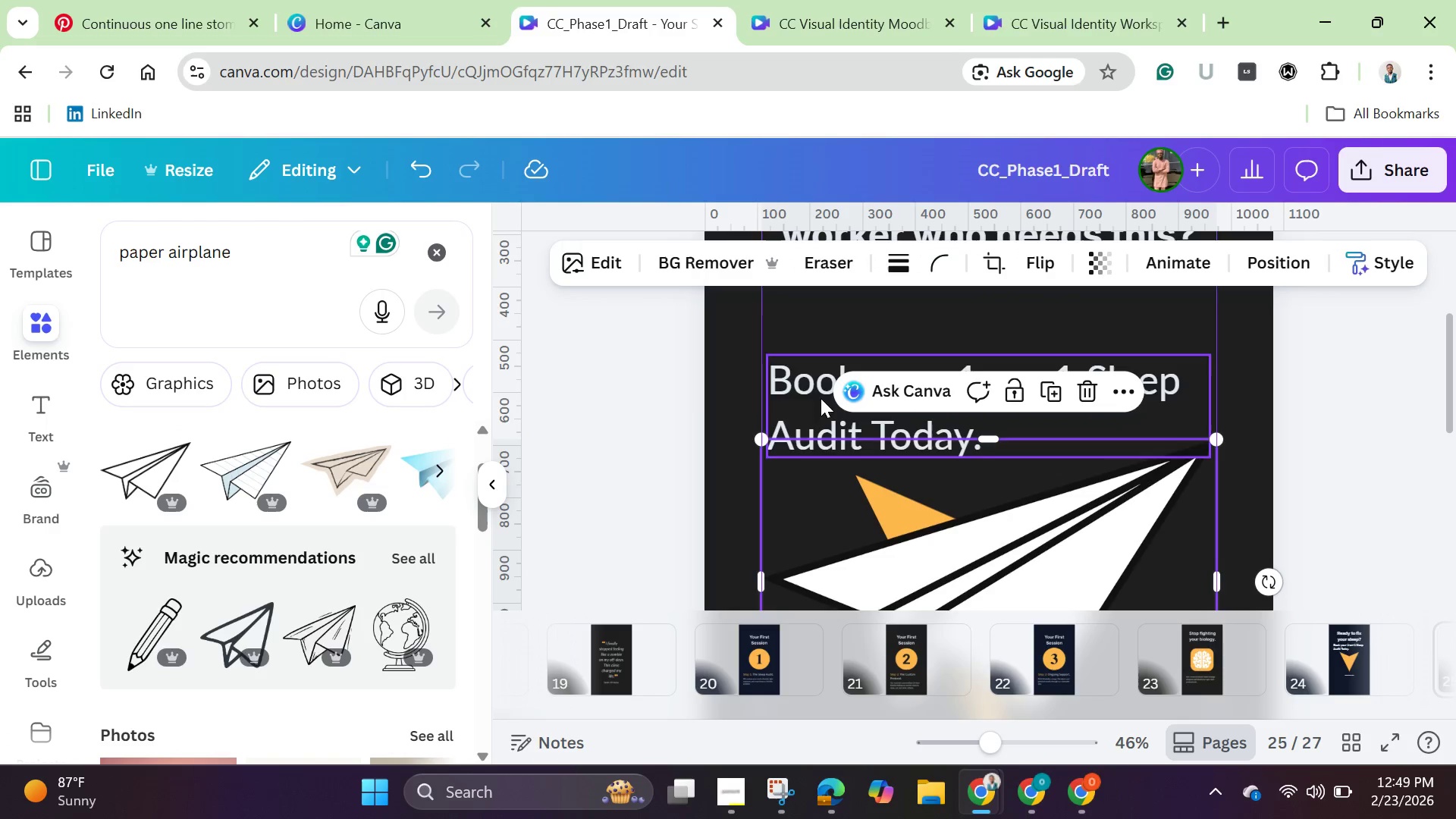 
left_click_drag(start_coordinate=[902, 533], to_coordinate=[949, 462])
 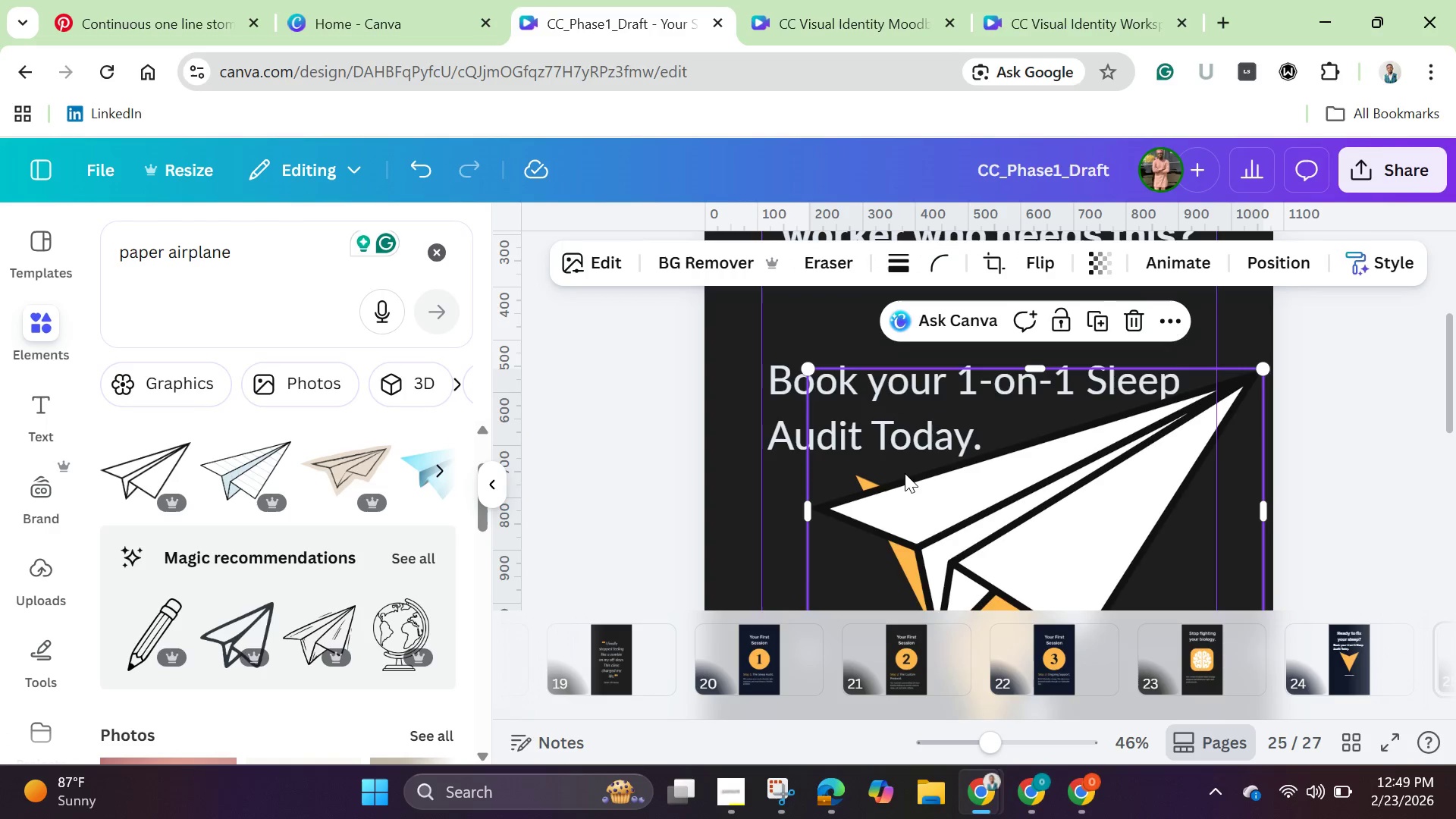 
left_click_drag(start_coordinate=[907, 473], to_coordinate=[945, 447])
 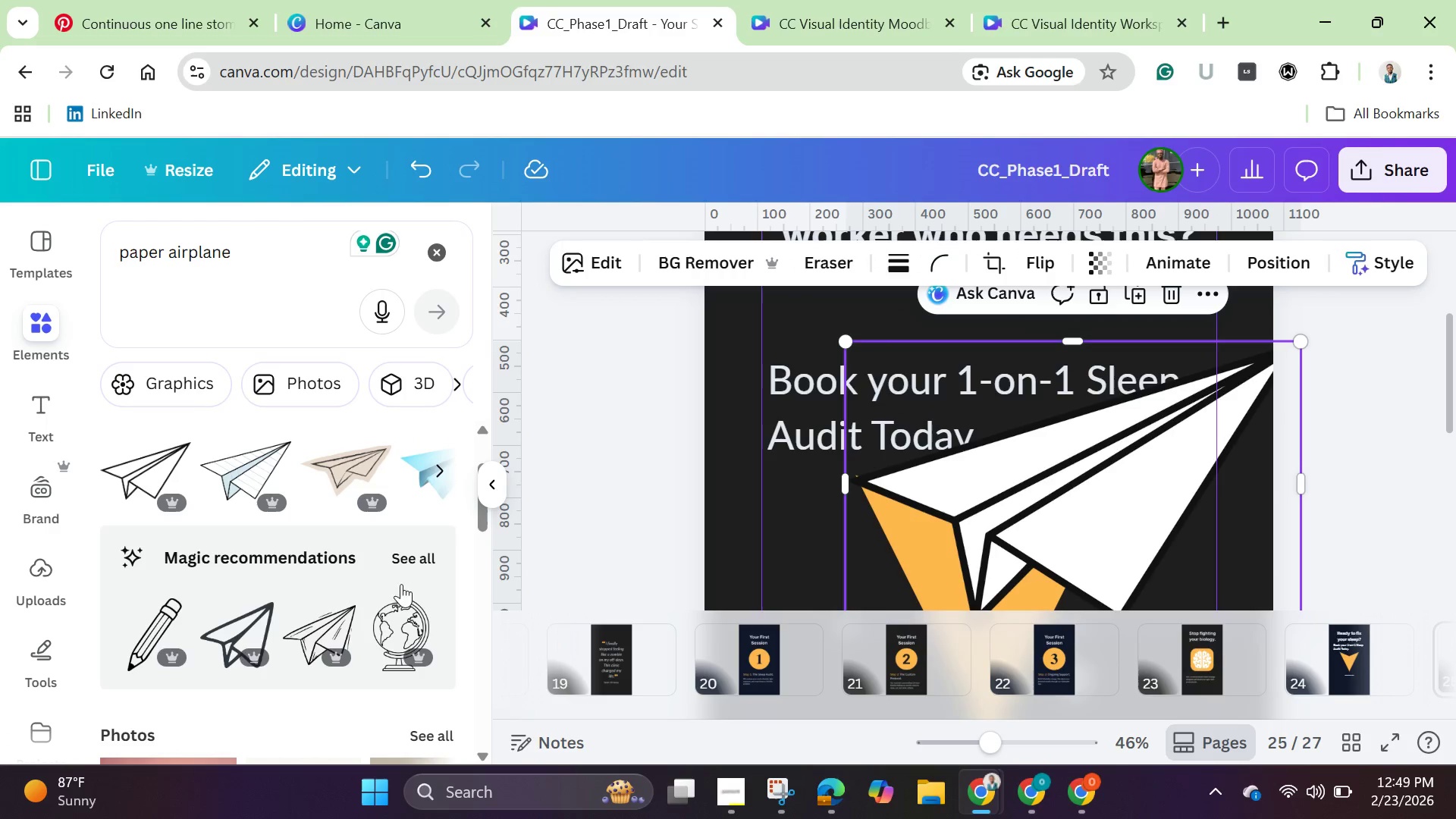 
left_click([318, 638])
 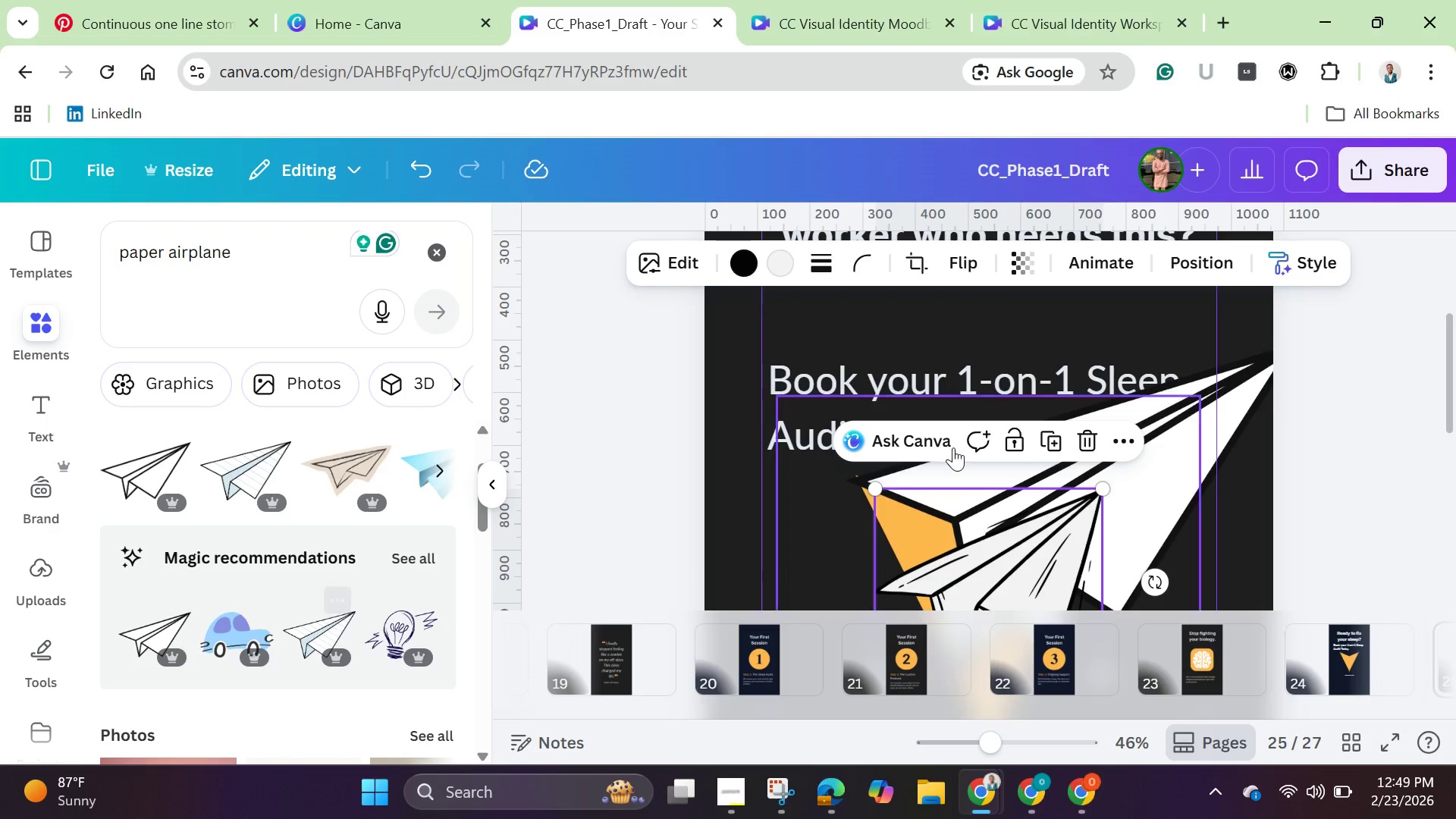 
left_click([1219, 418])
 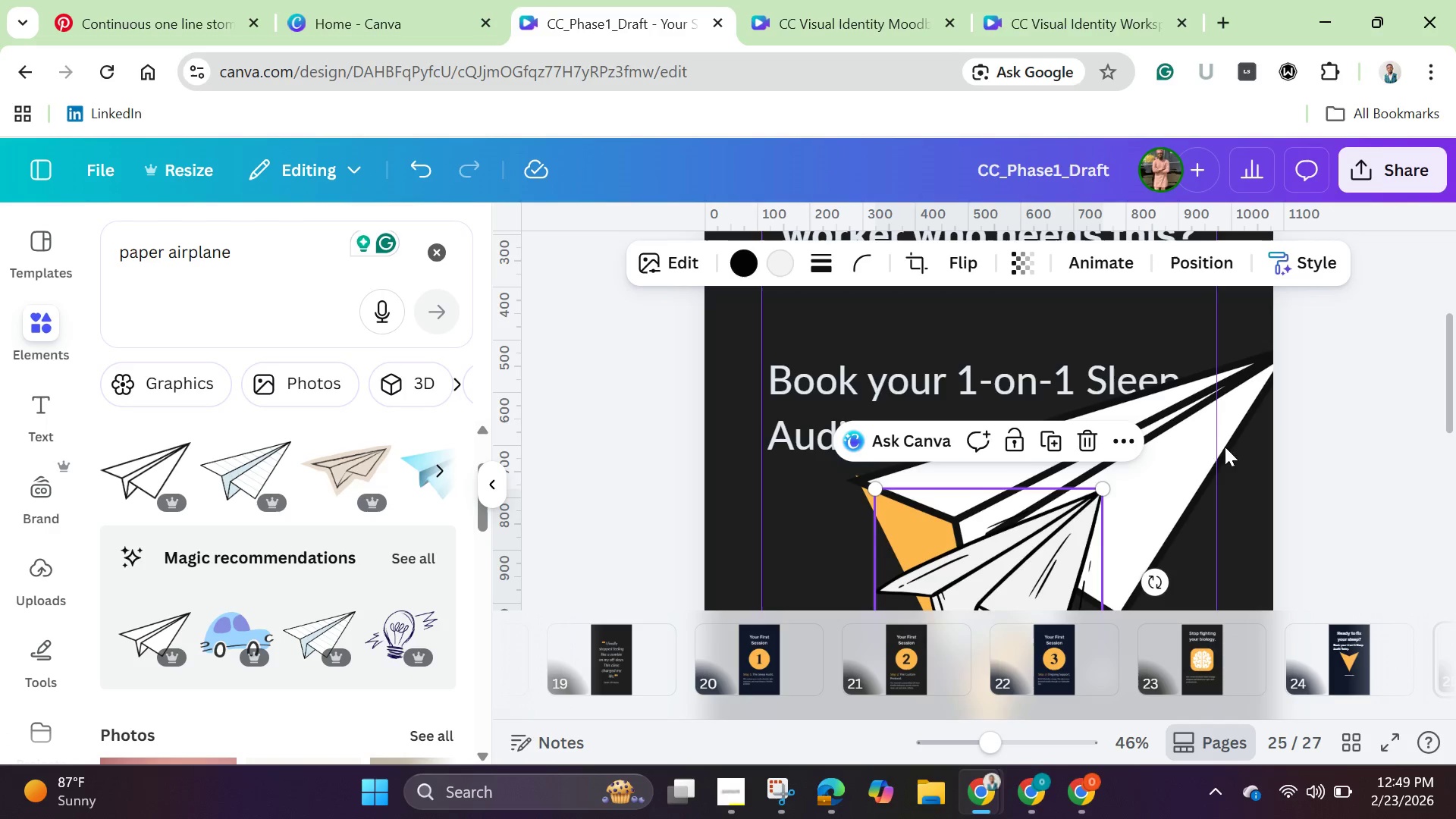 
left_click([1157, 448])
 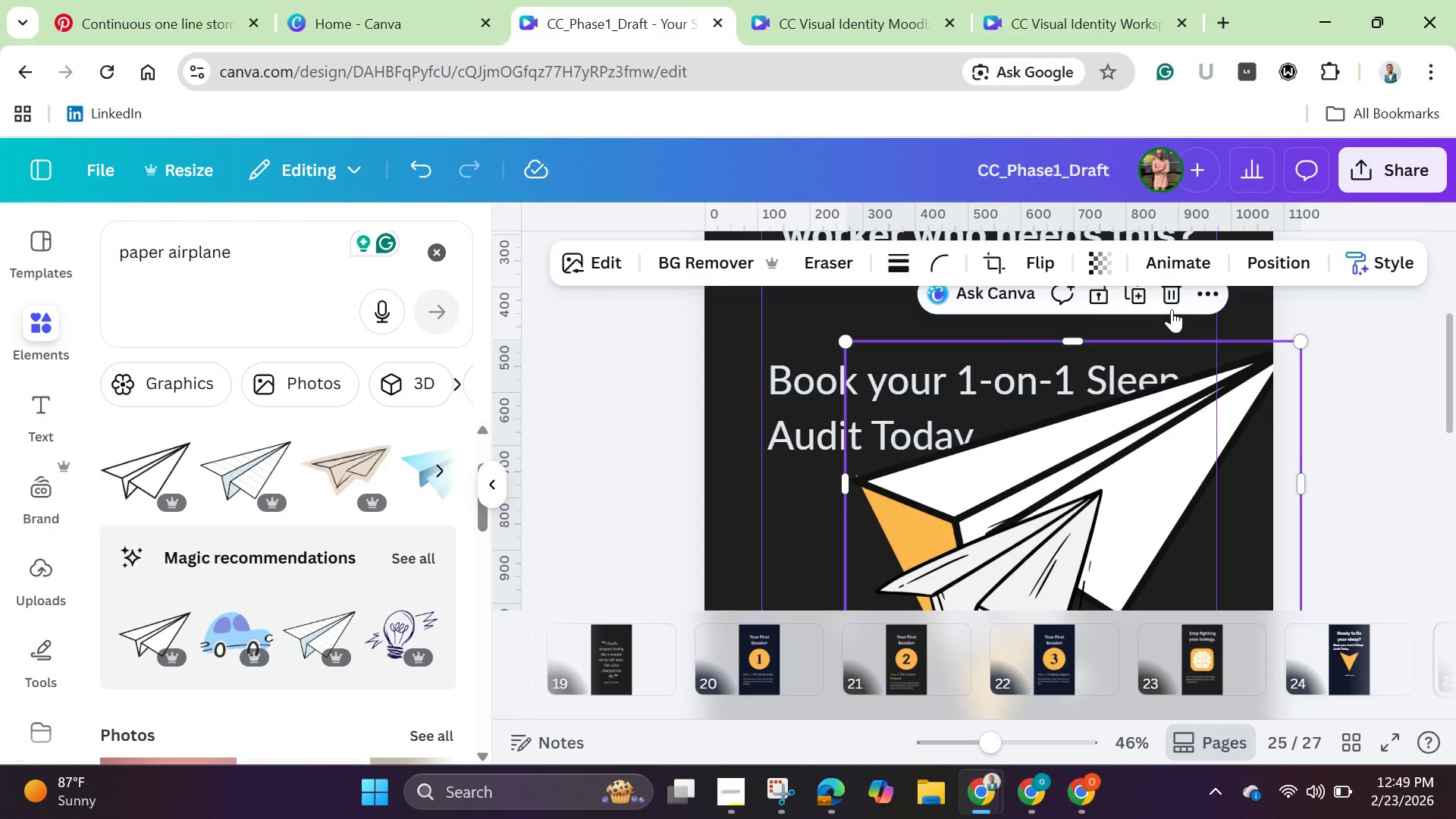 
left_click([1175, 303])
 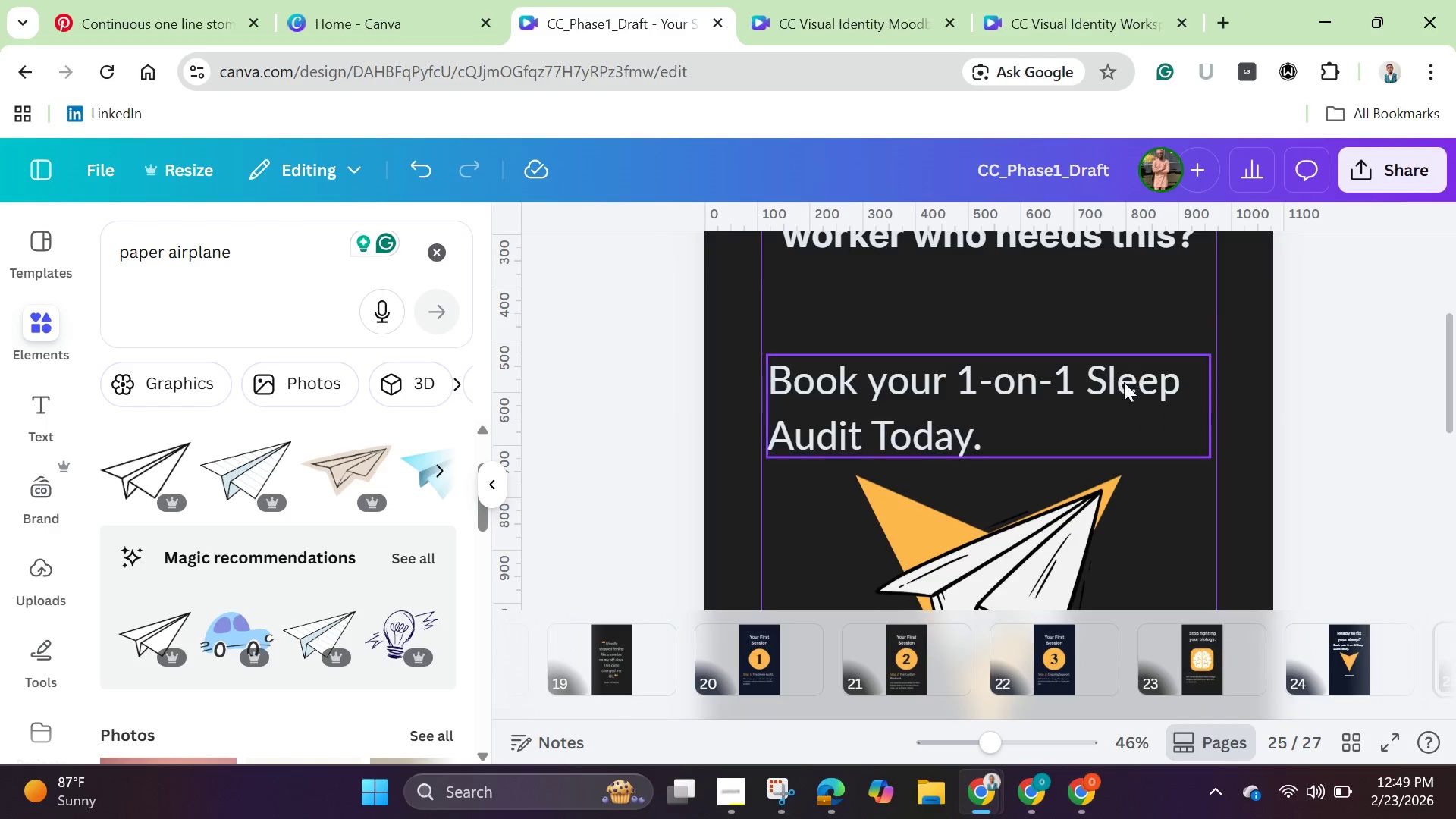 
scroll: coordinate [1119, 395], scroll_direction: down, amount: 1.0
 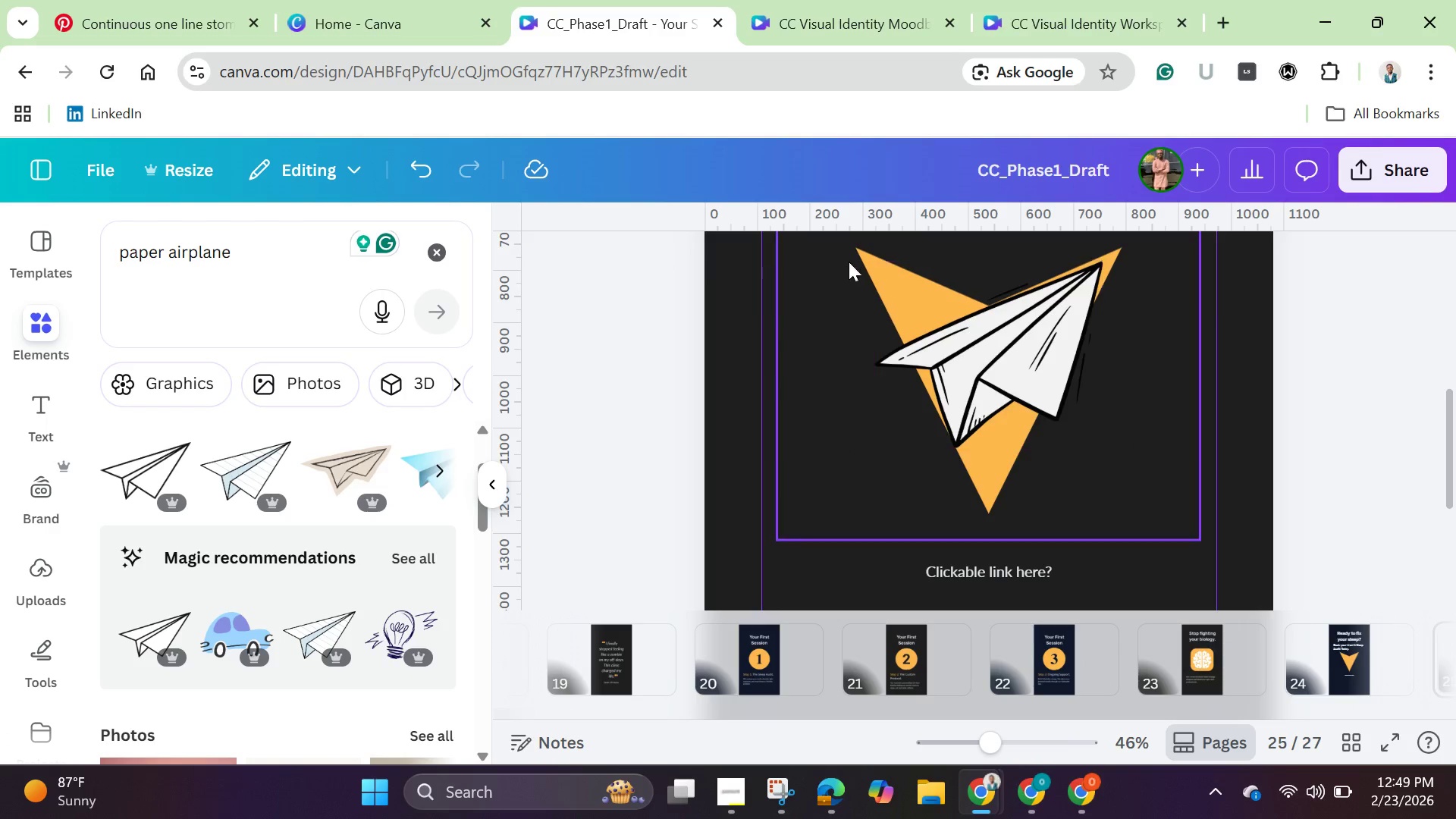 
left_click([847, 262])
 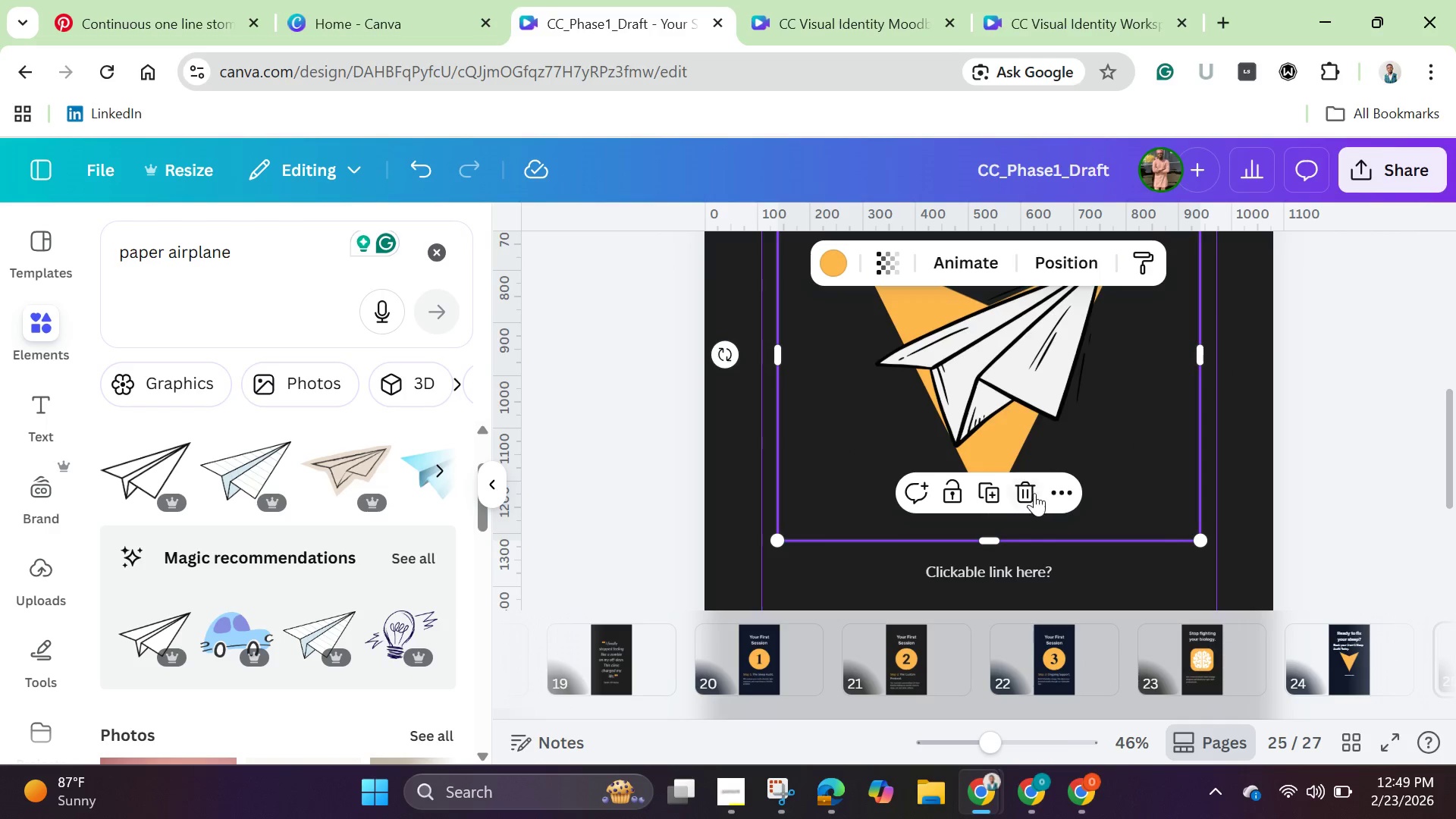 
left_click([1028, 485])
 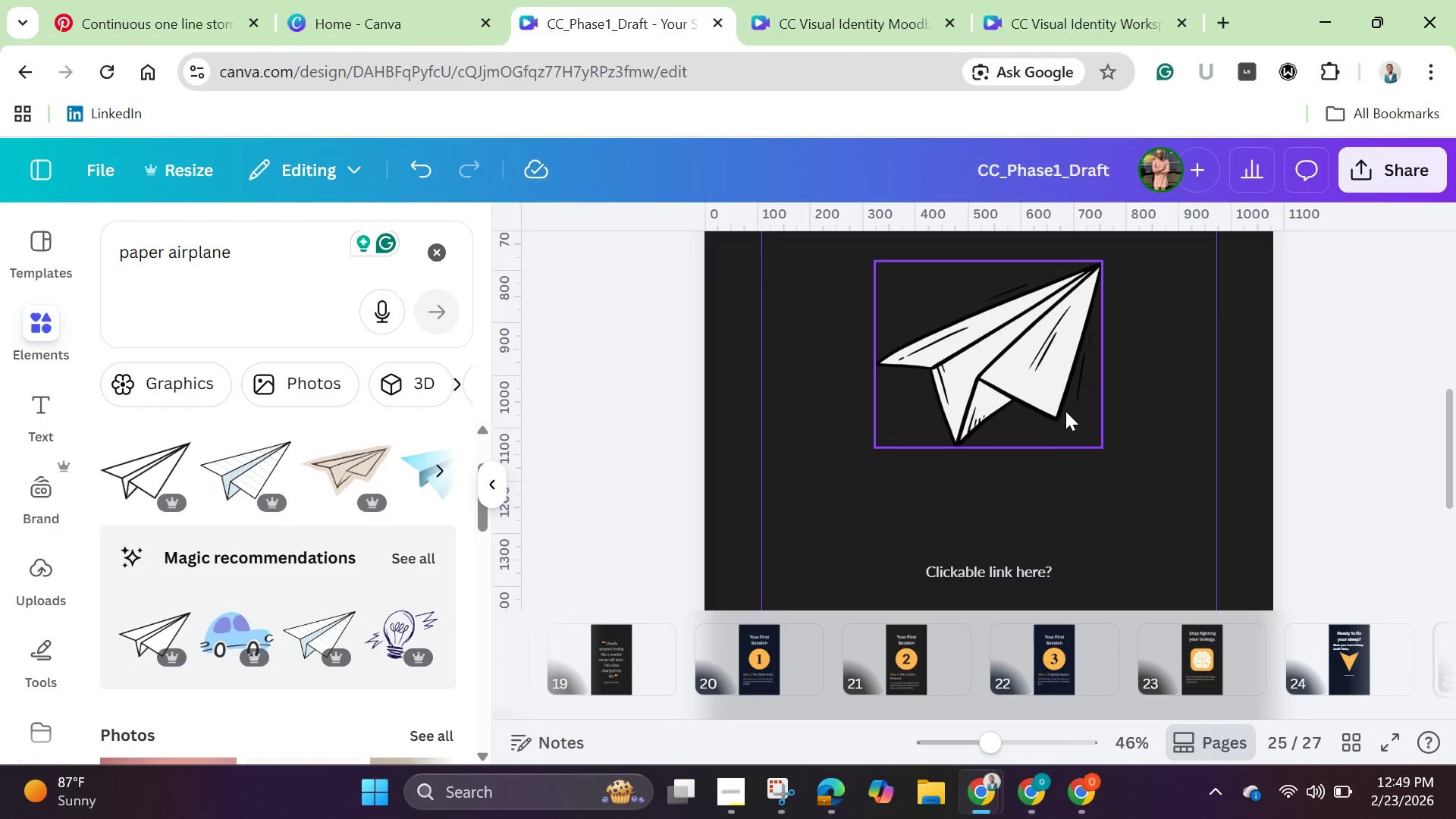 
left_click([1065, 409])
 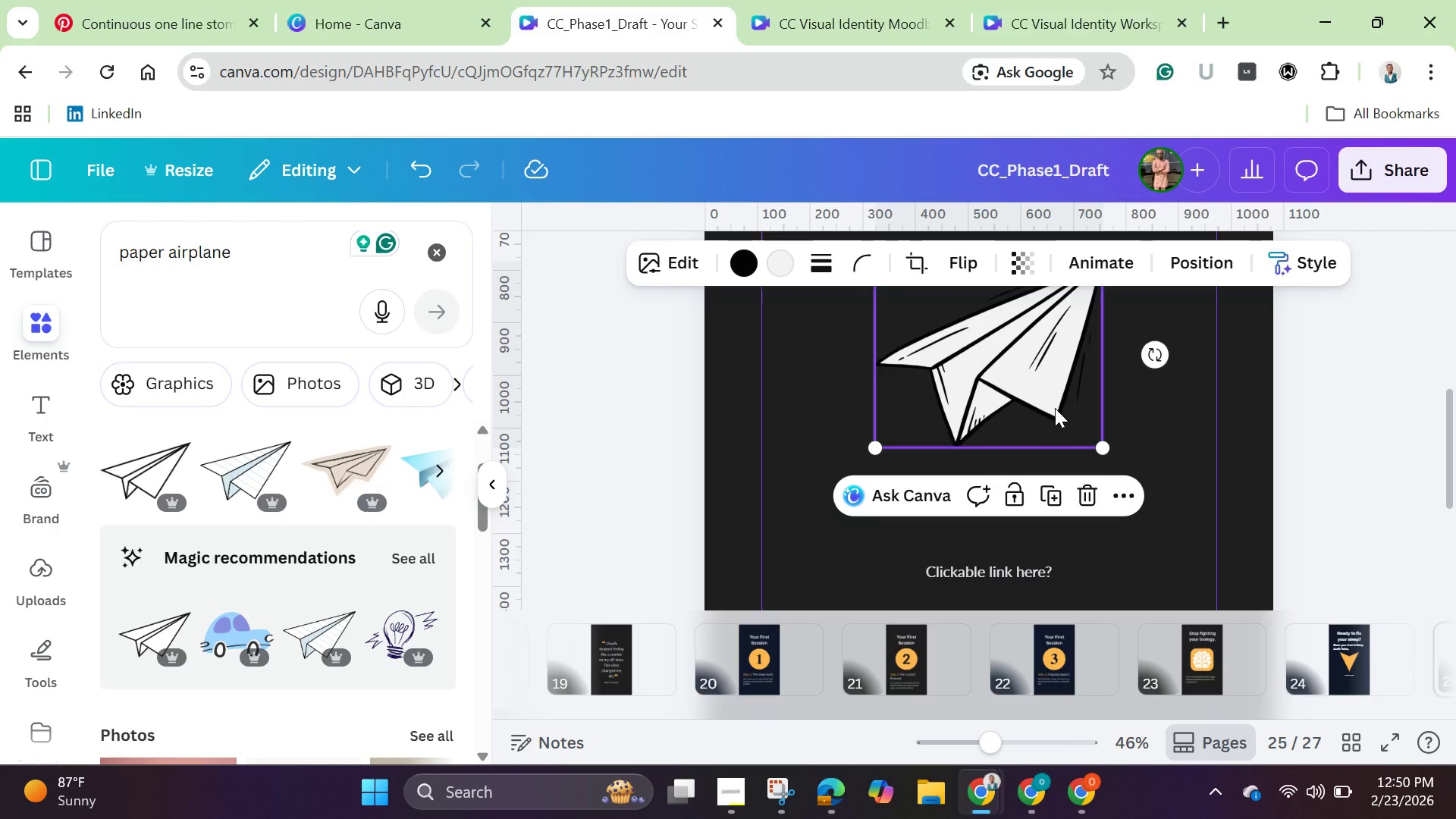 
wait(29.25)
 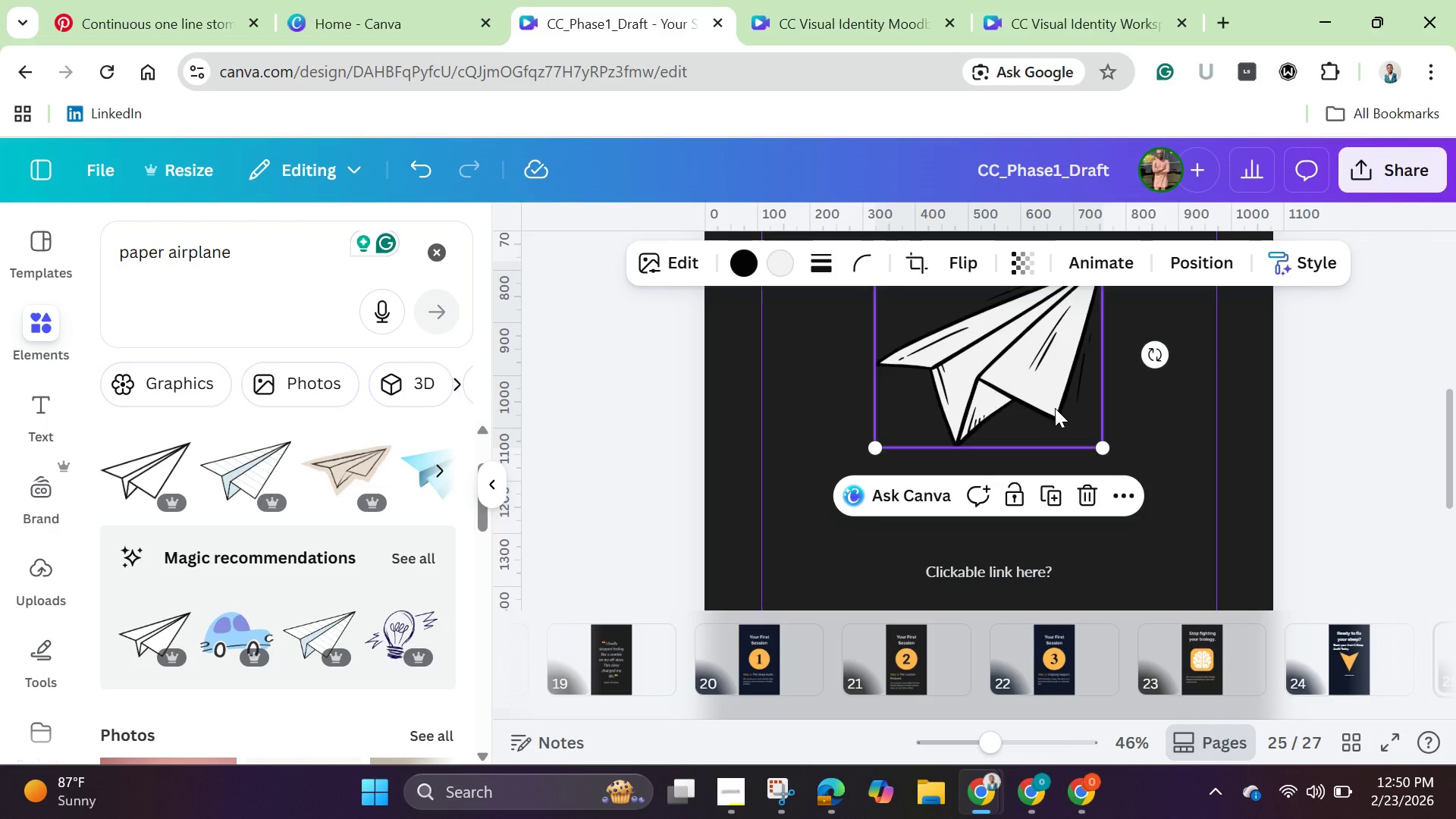 
left_click([749, 265])
 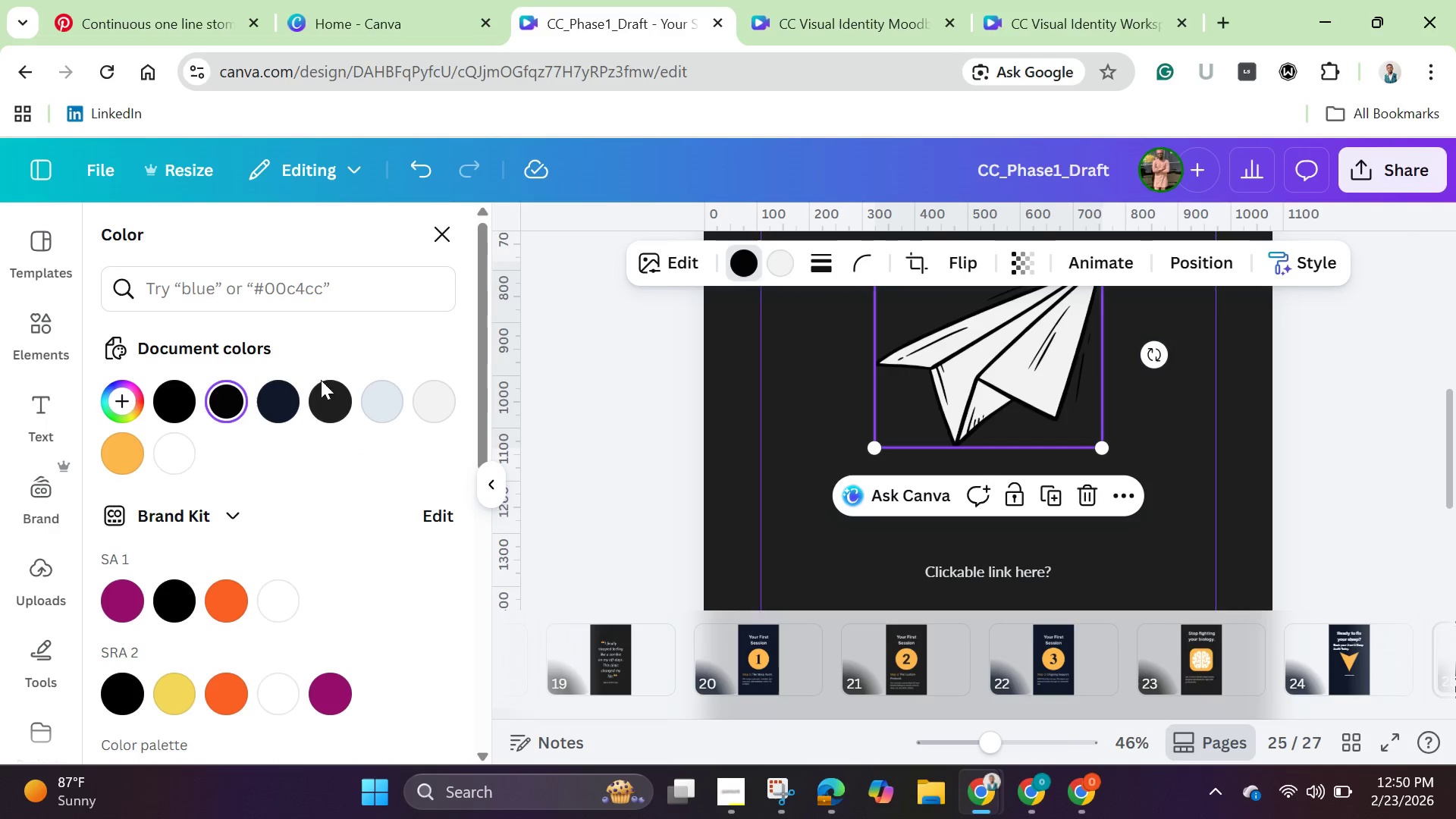 
mouse_move([278, 410])
 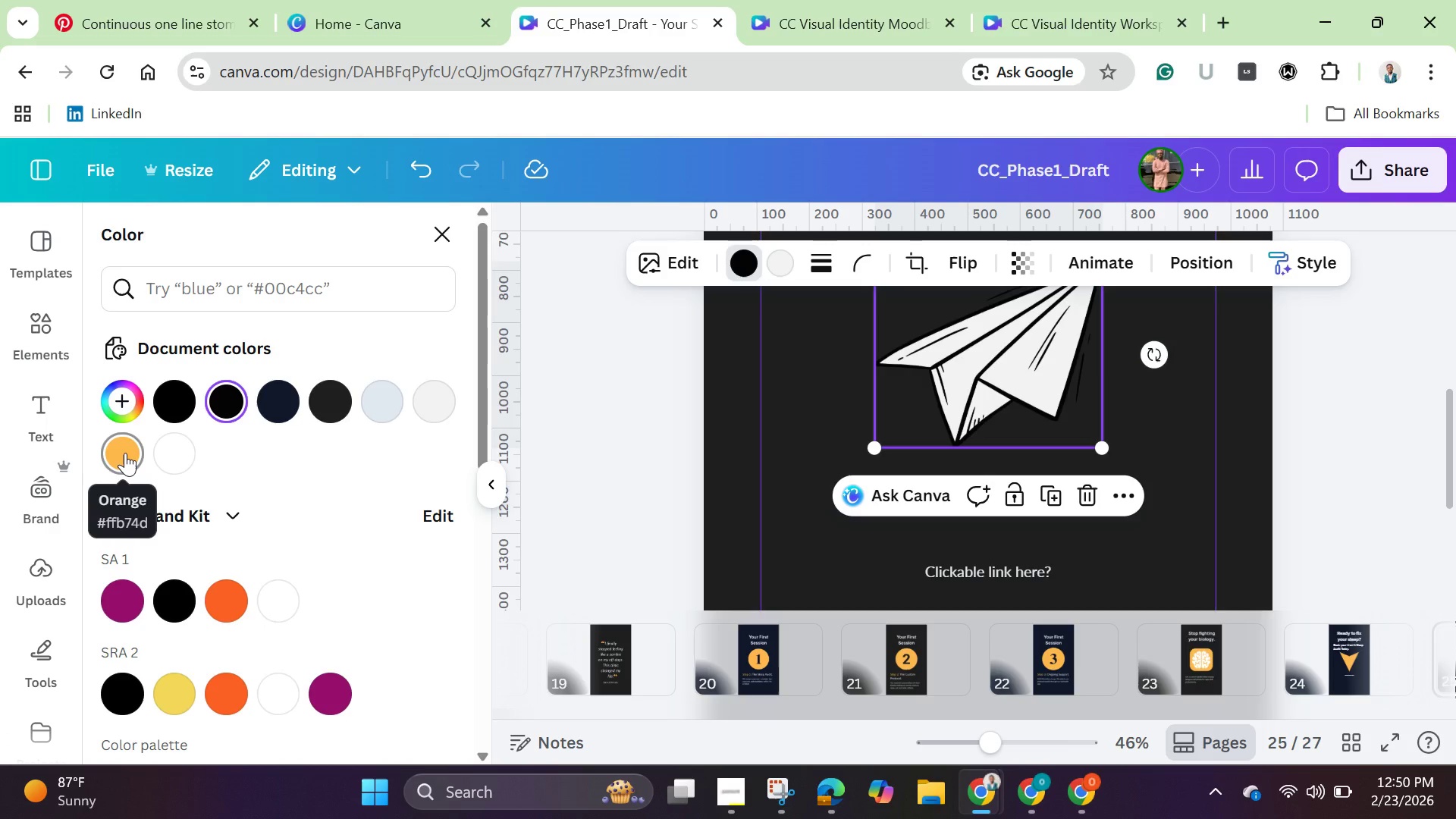 
left_click([125, 453])
 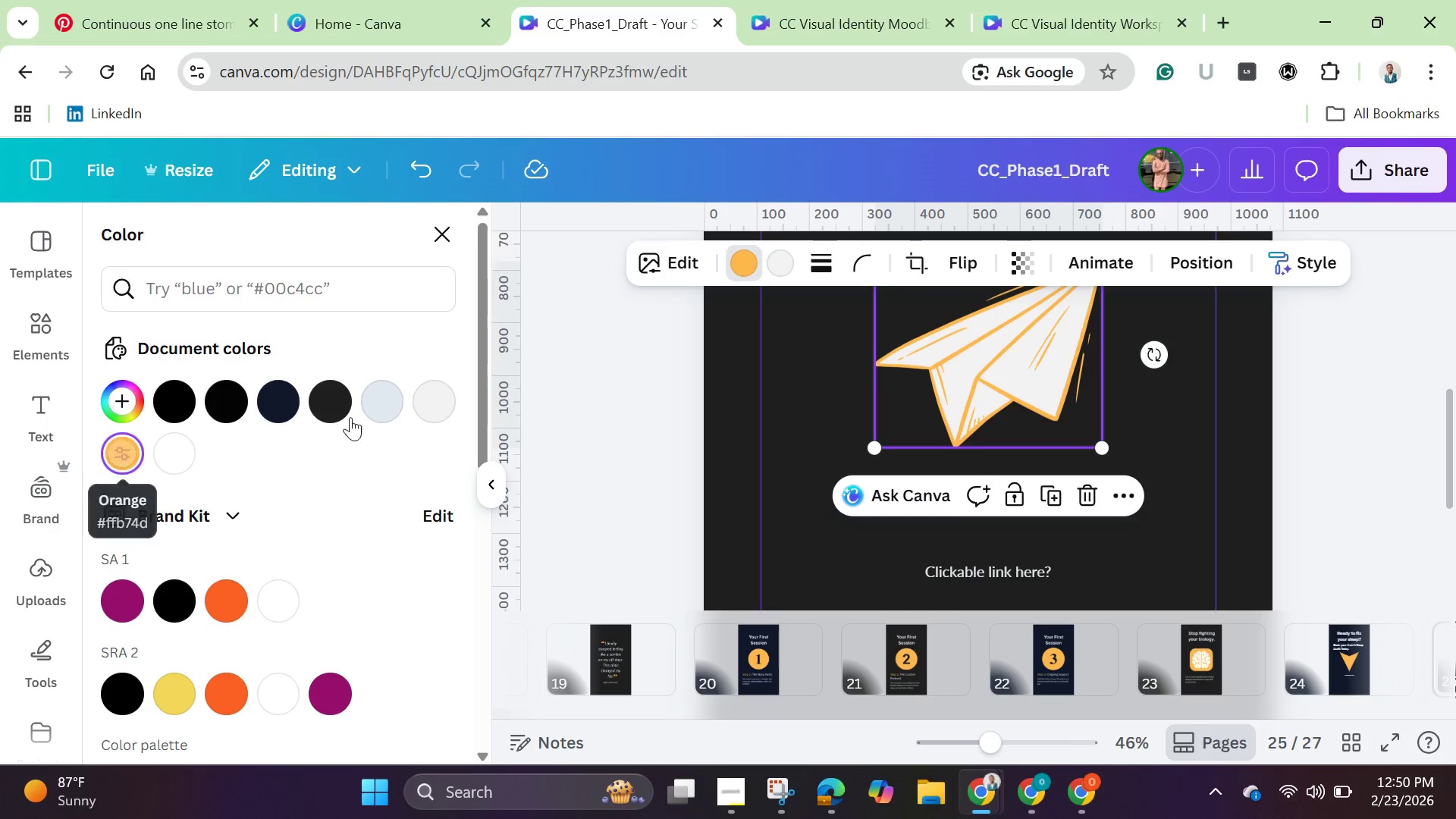 
left_click([781, 262])
 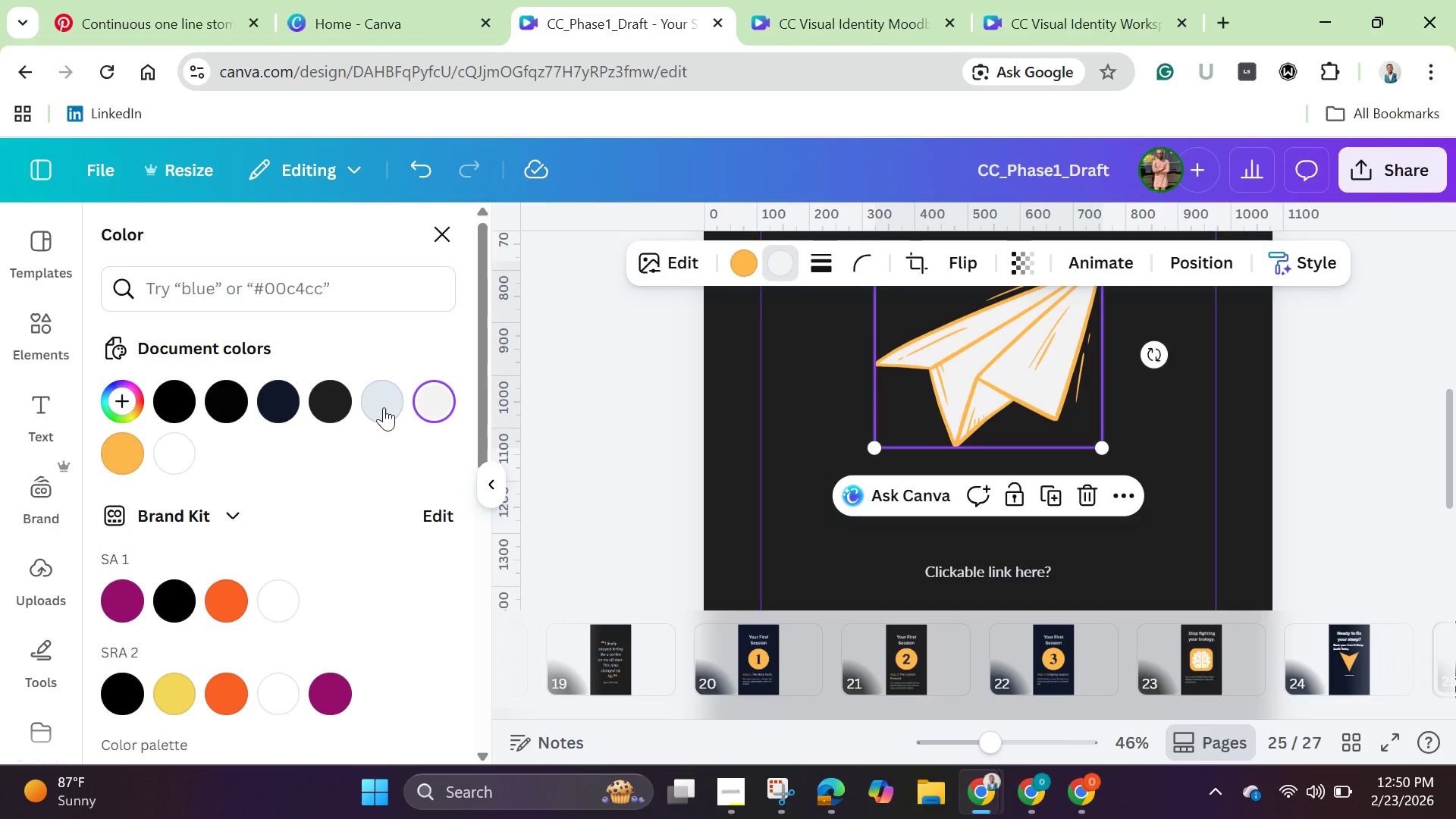 
left_click([387, 404])
 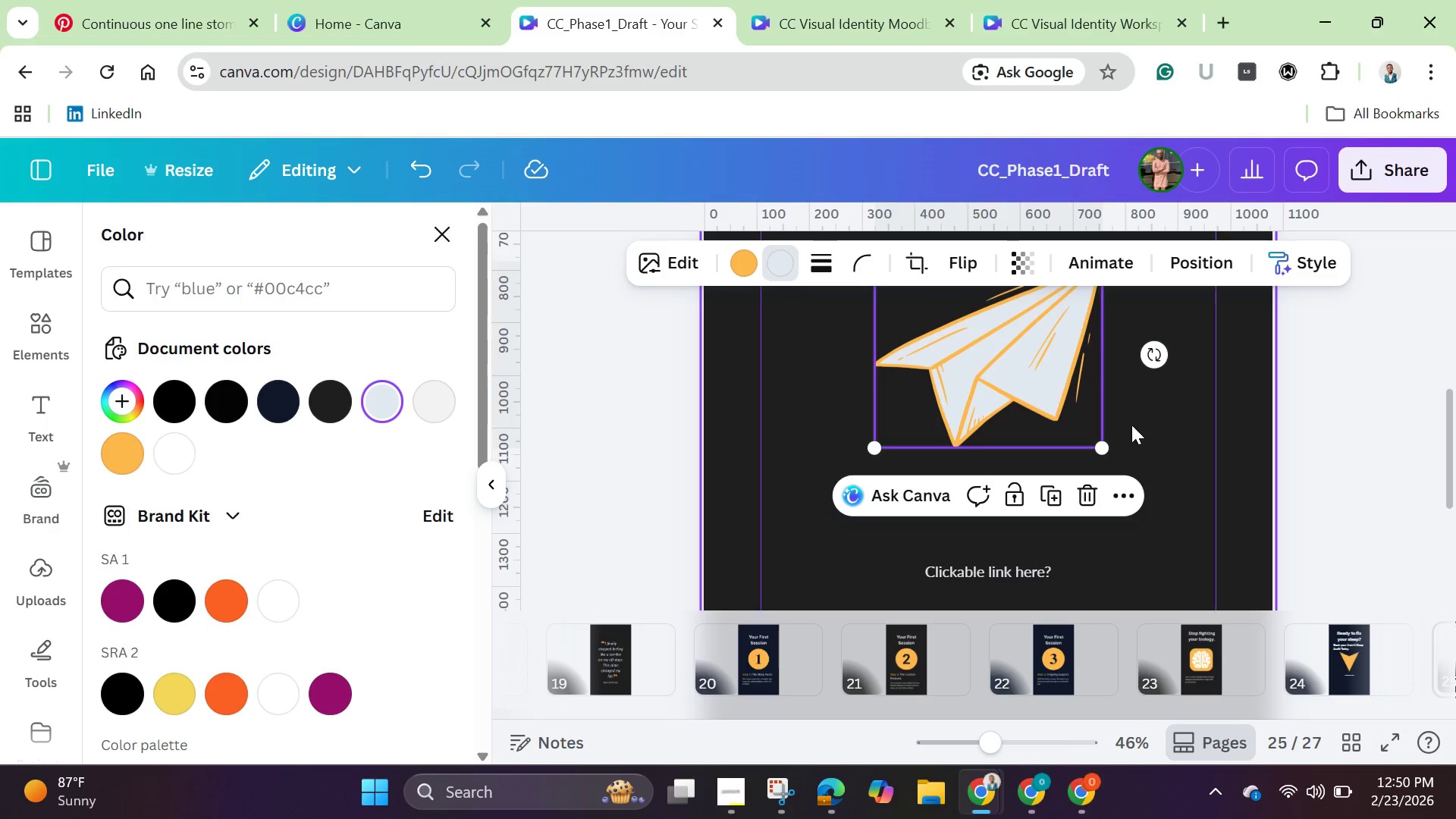 
scroll: coordinate [1126, 468], scroll_direction: up, amount: 2.0
 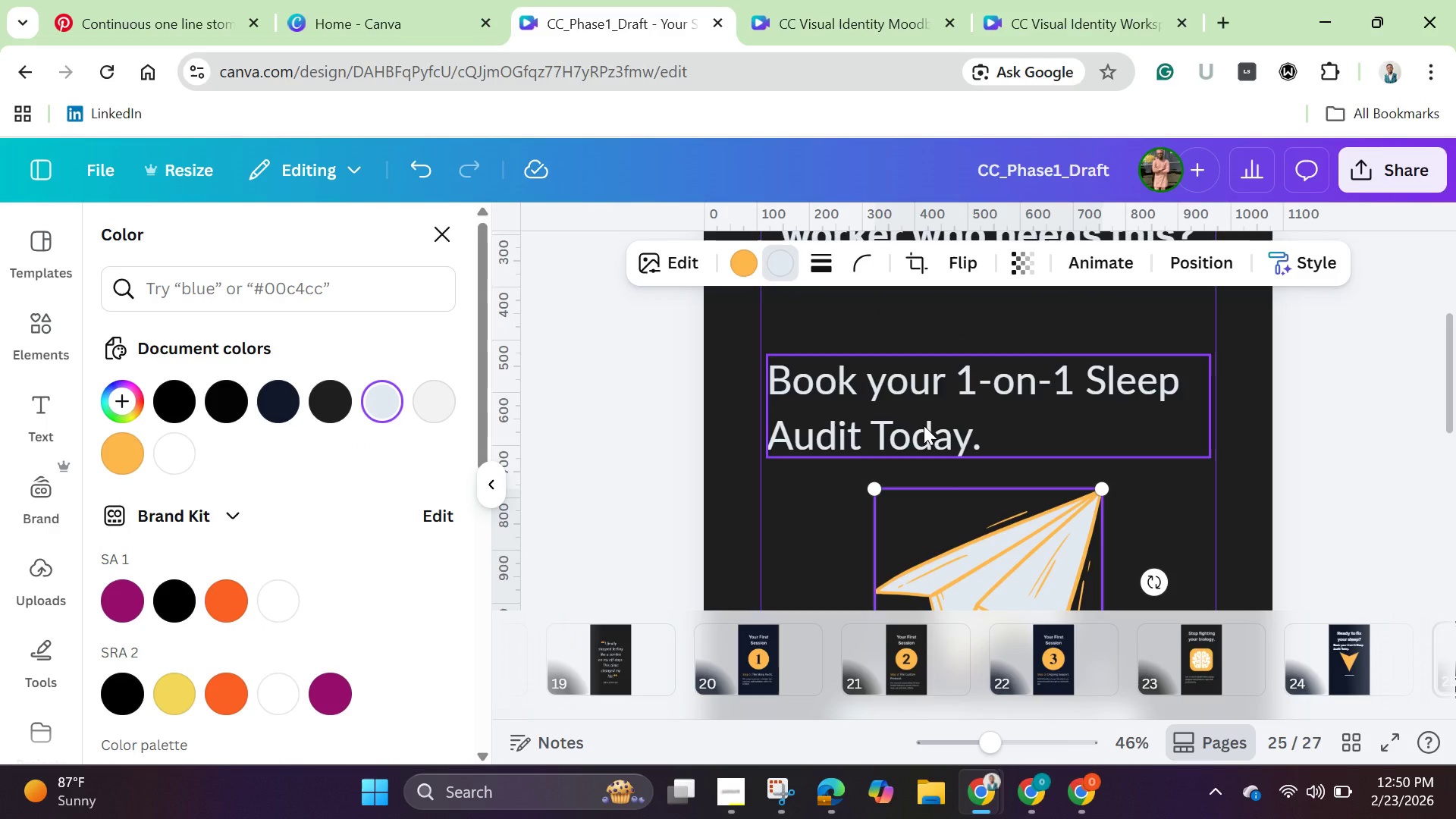 
left_click([924, 425])
 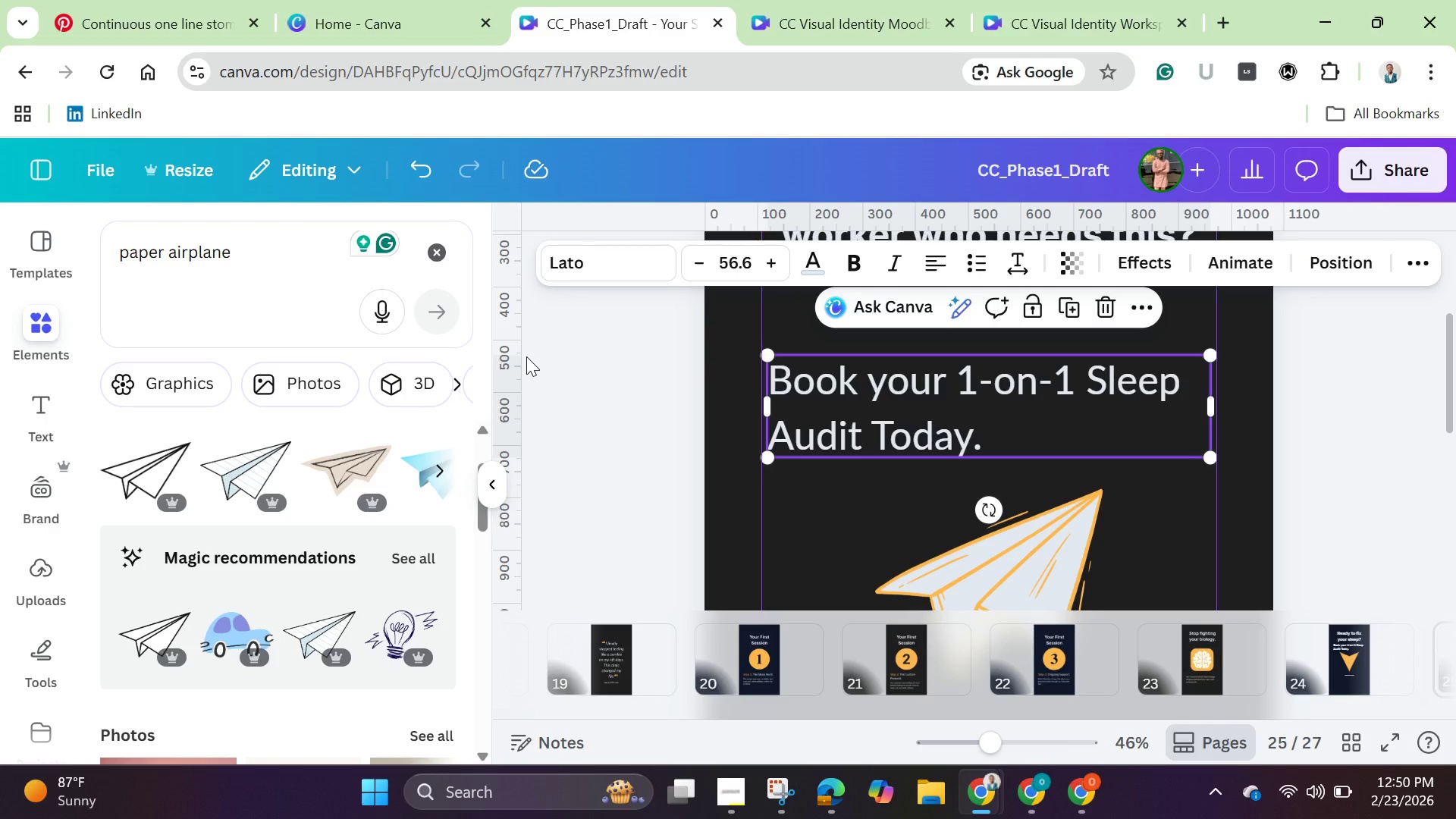 
wait(7.56)
 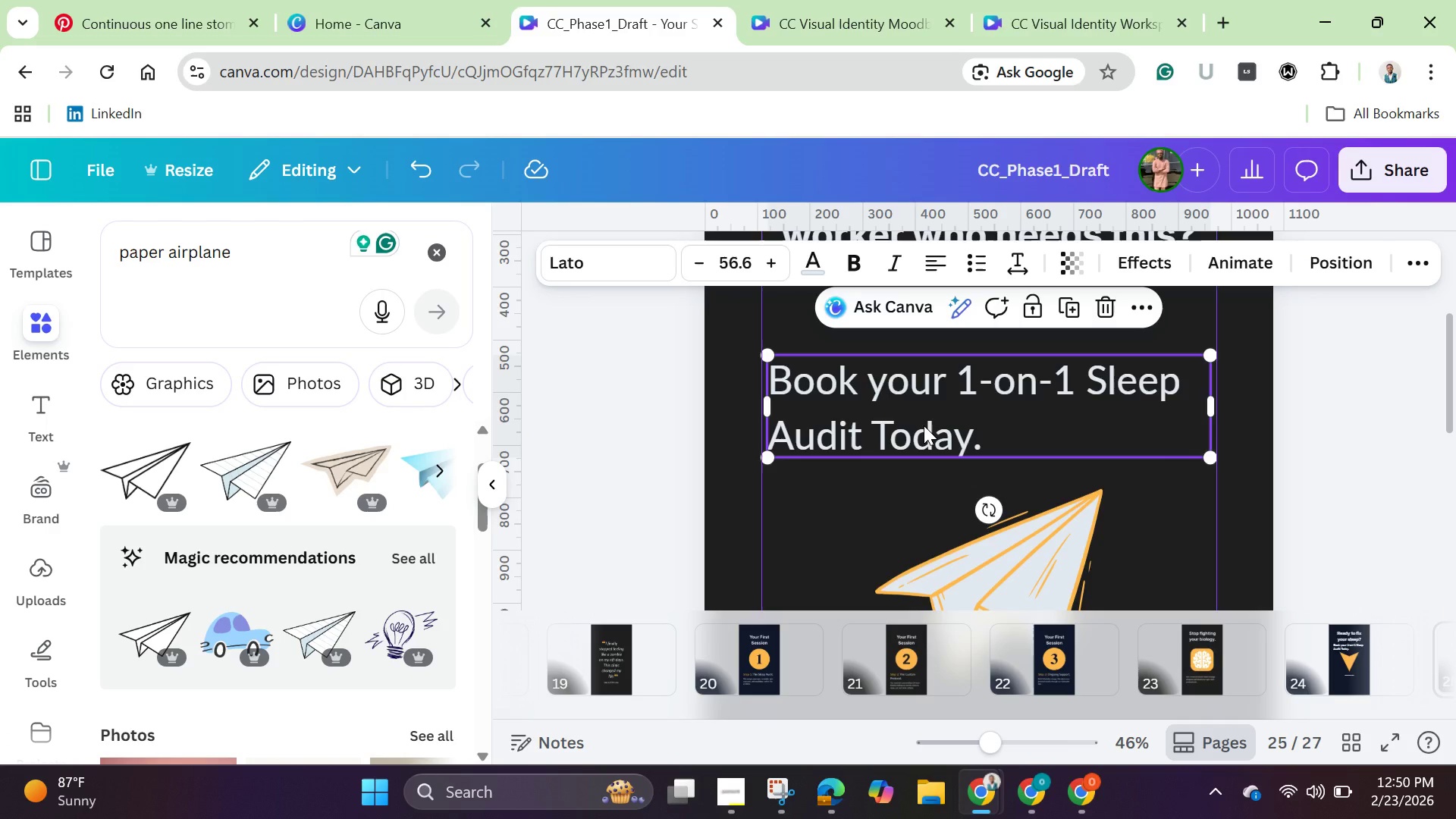 
left_click([439, 250])
 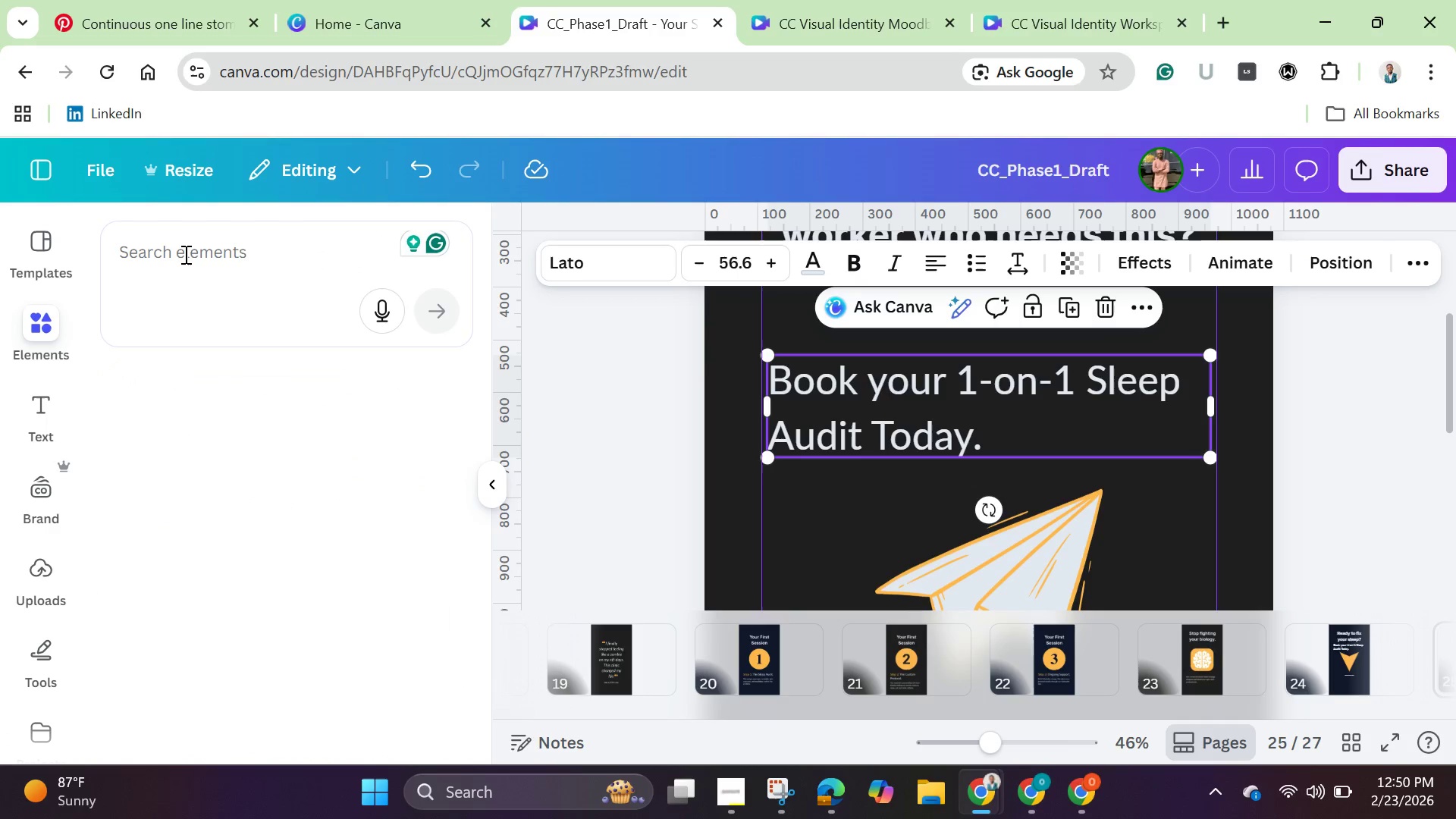 
left_click([184, 254])
 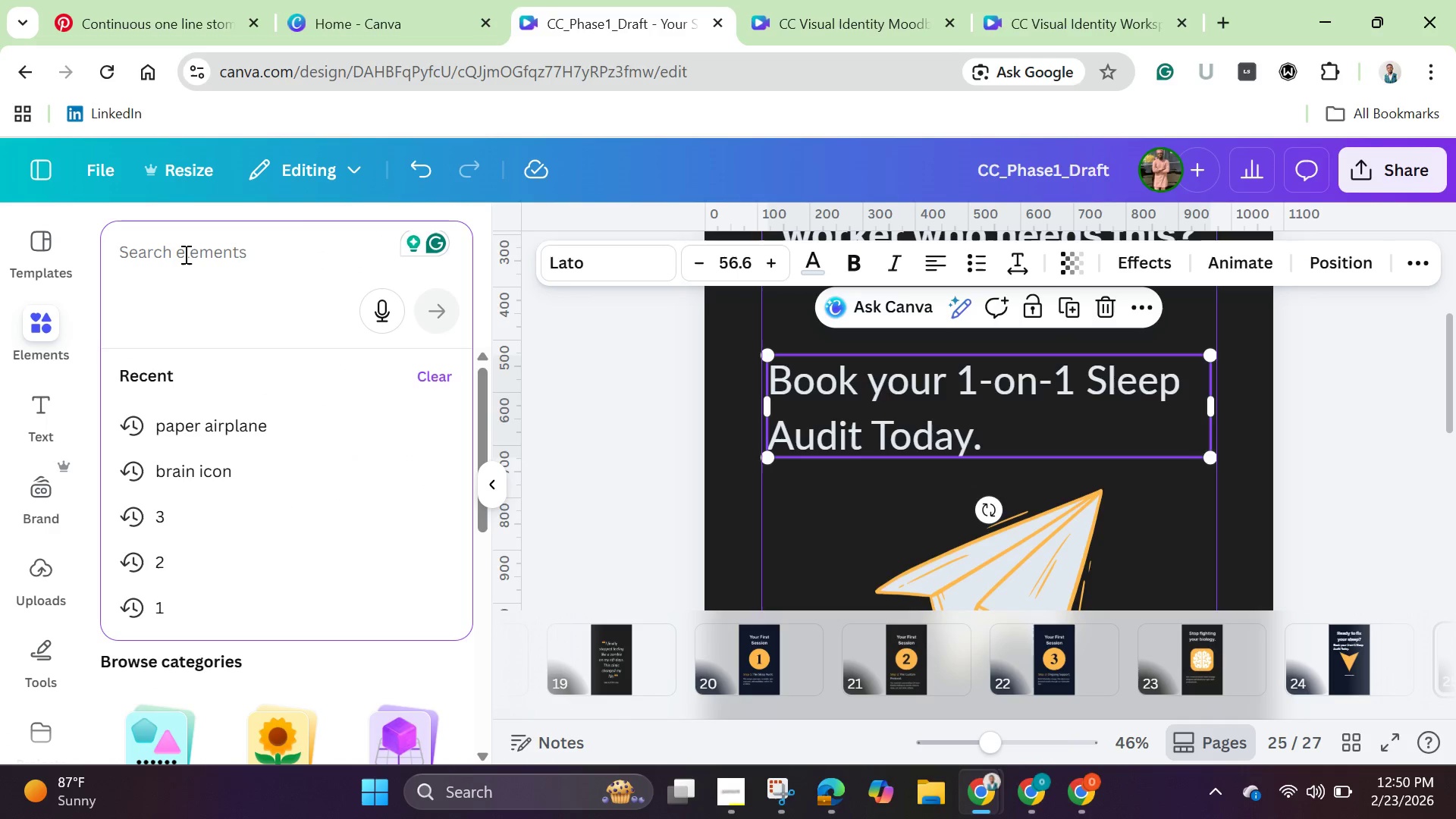 
type(instagram book)
 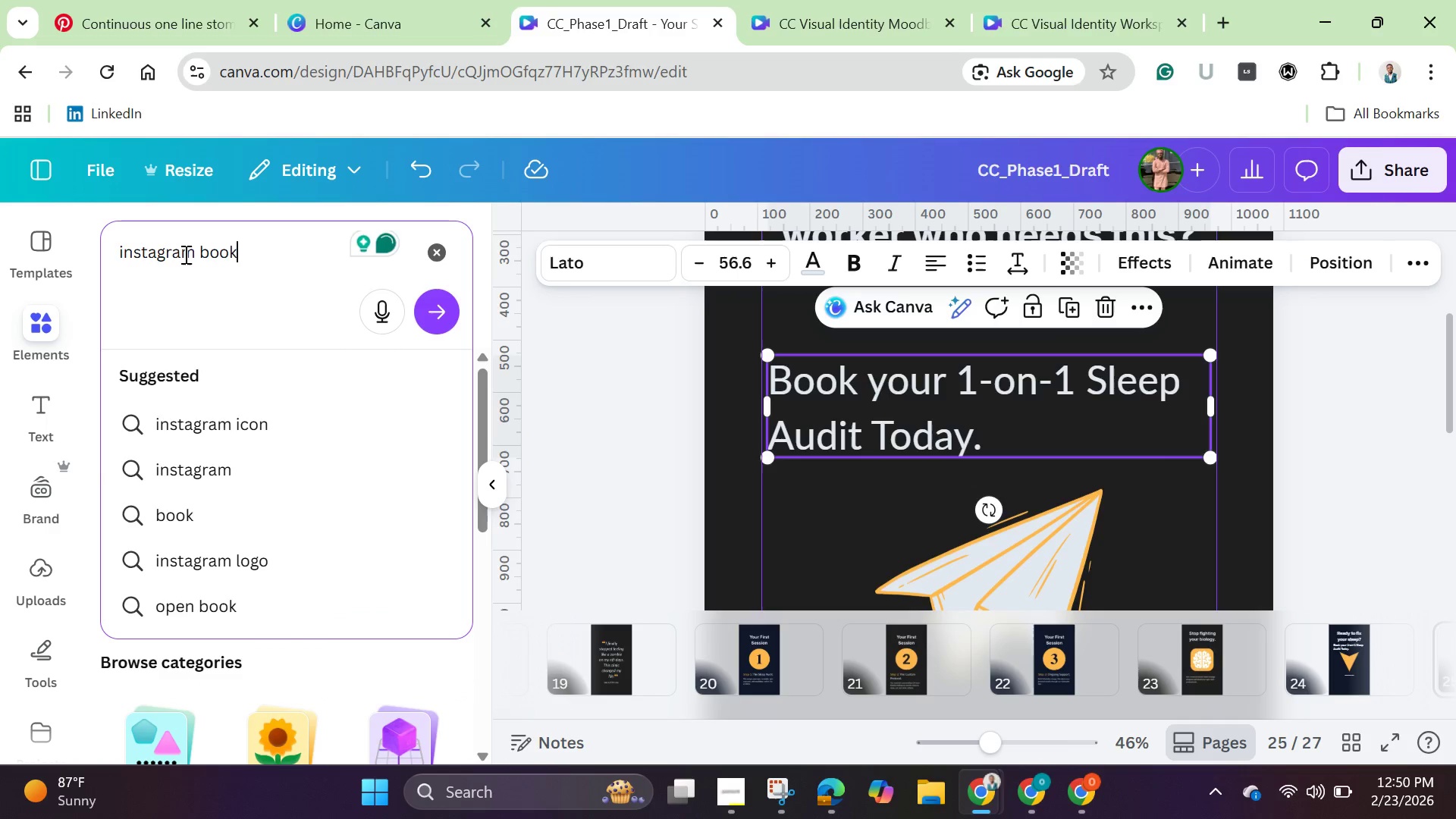 
type(mark)
 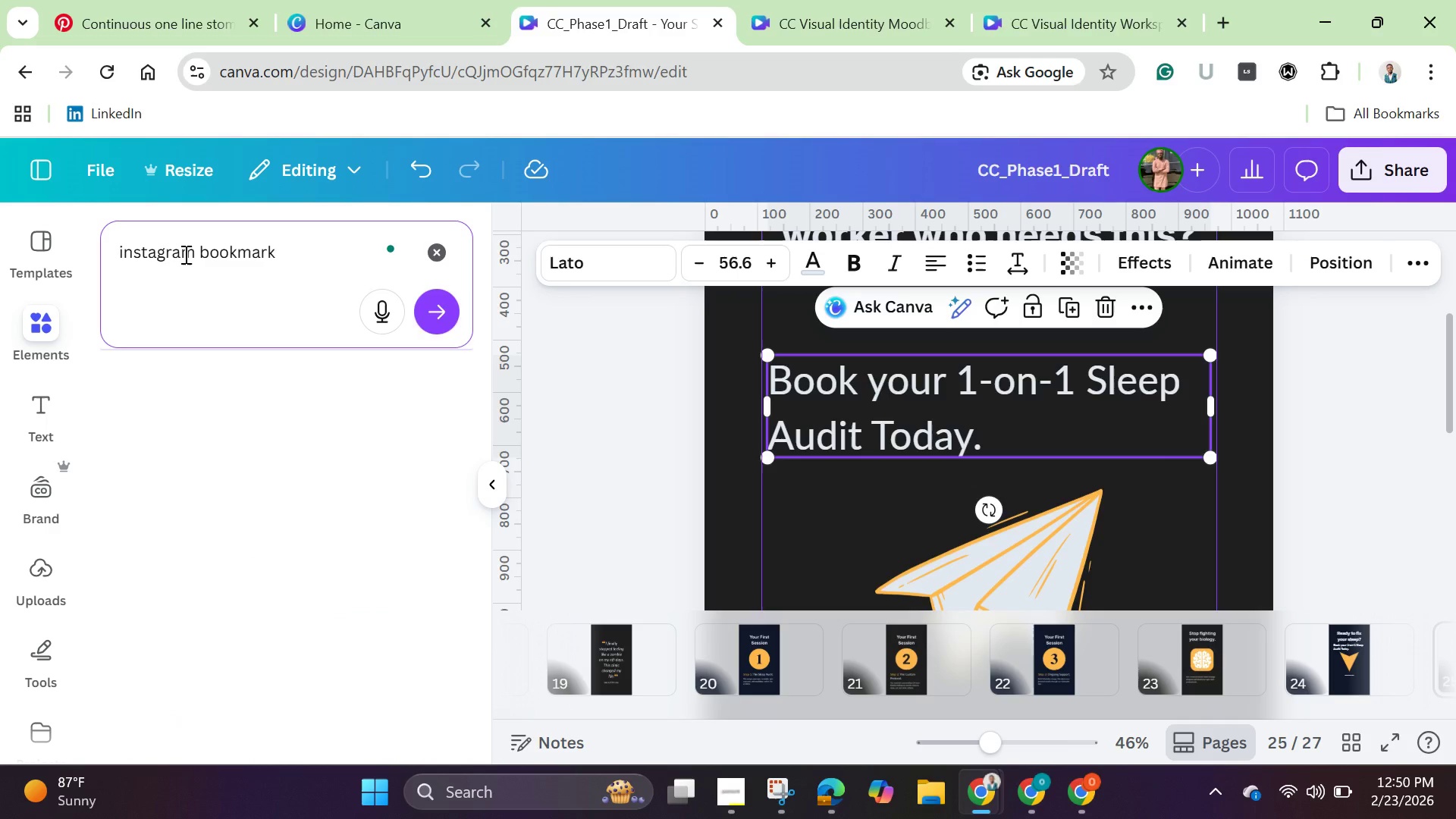 
key(Enter)
 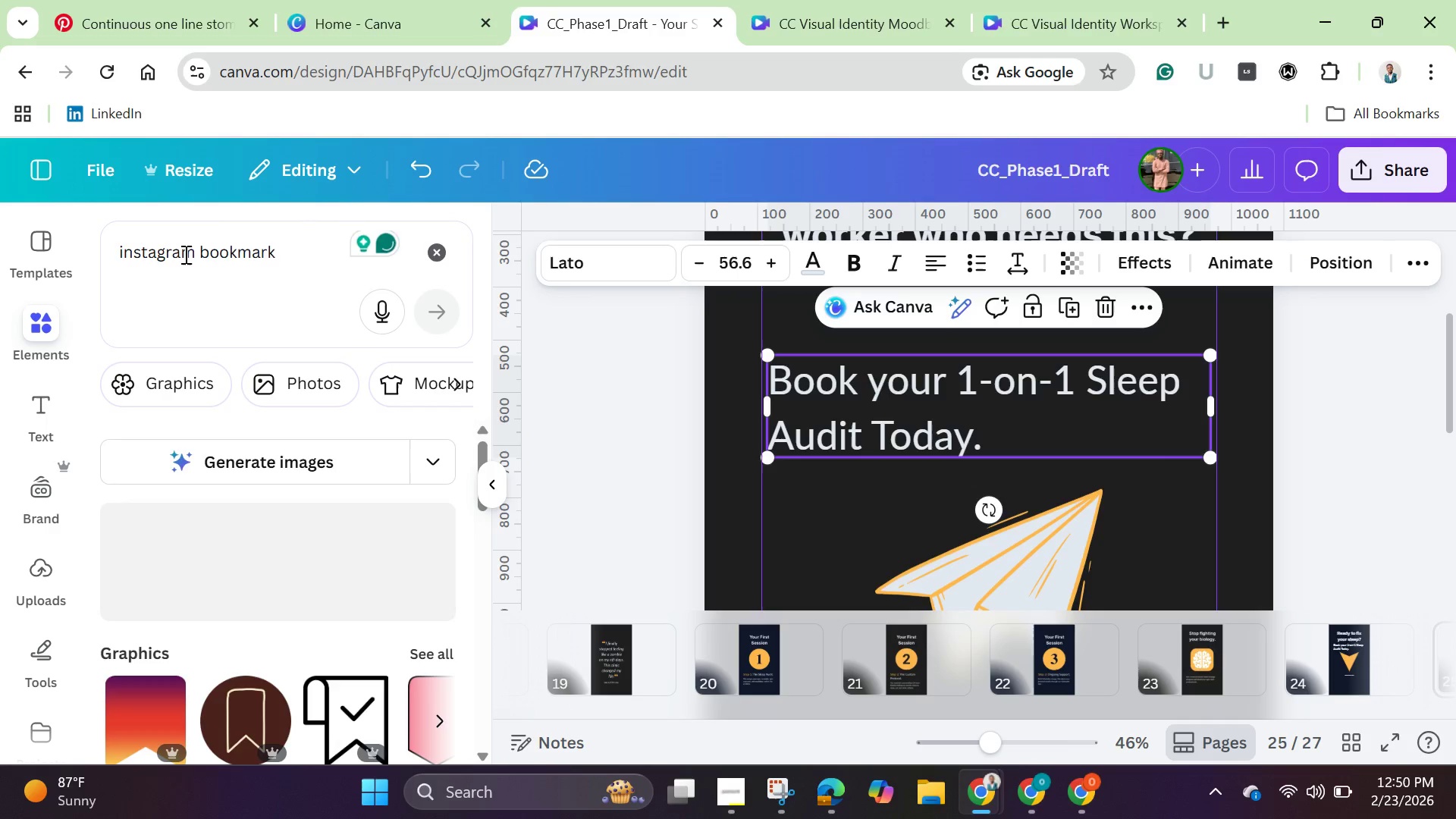 
scroll: coordinate [338, 469], scroll_direction: down, amount: 2.0
 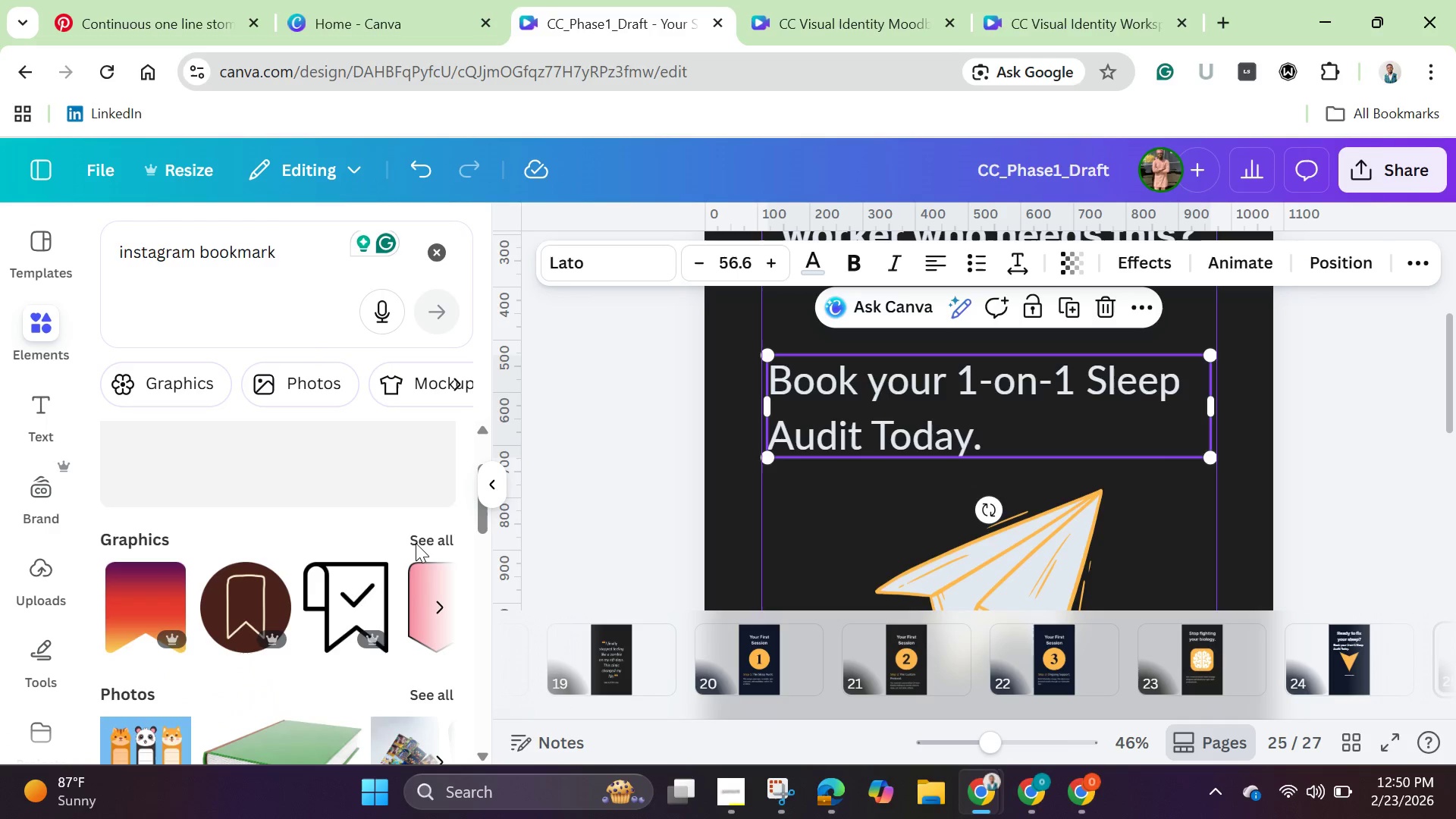 
left_click([416, 543])
 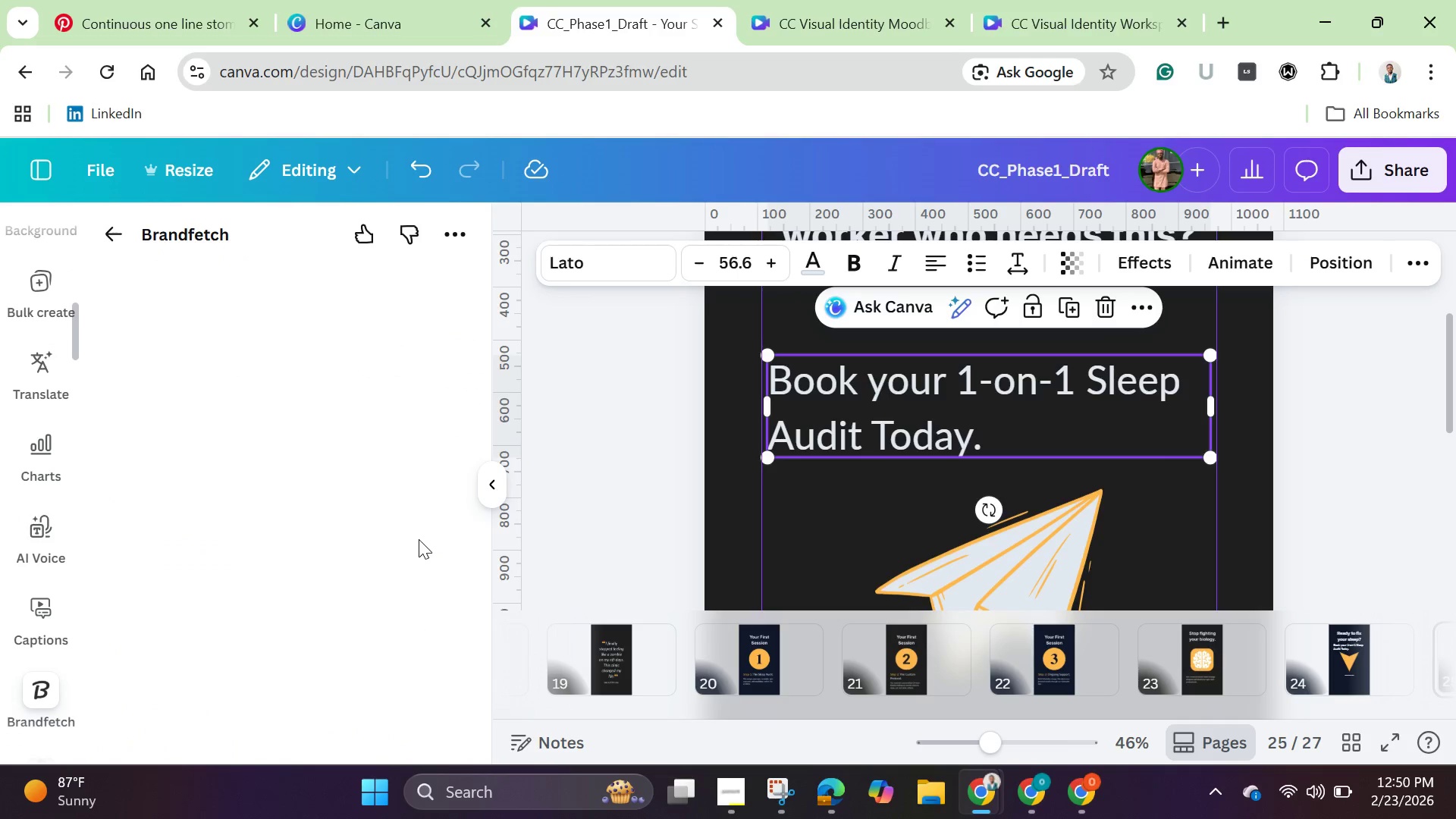 
scroll: coordinate [417, 539], scroll_direction: down, amount: 1.0
 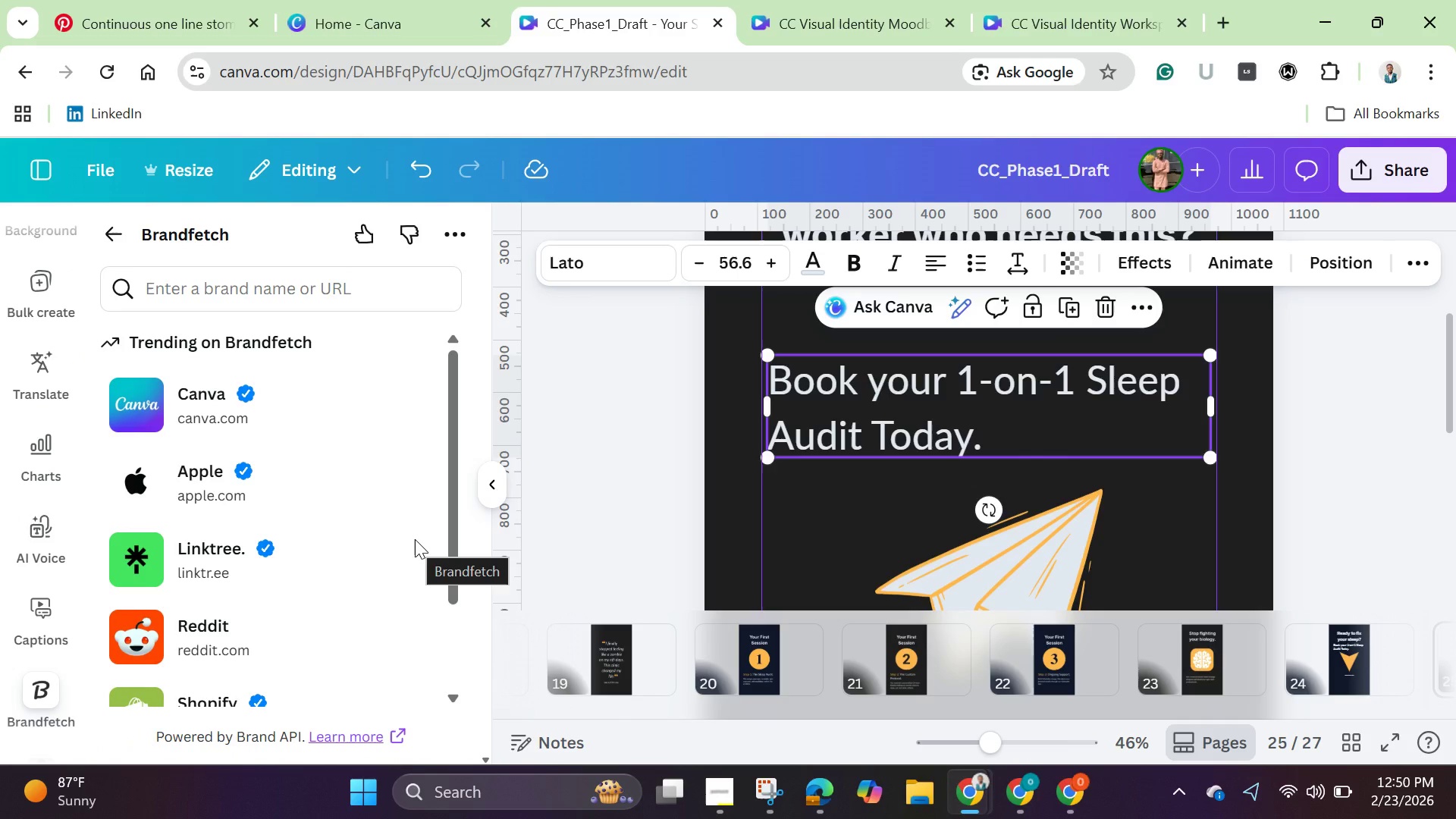 
wait(12.46)
 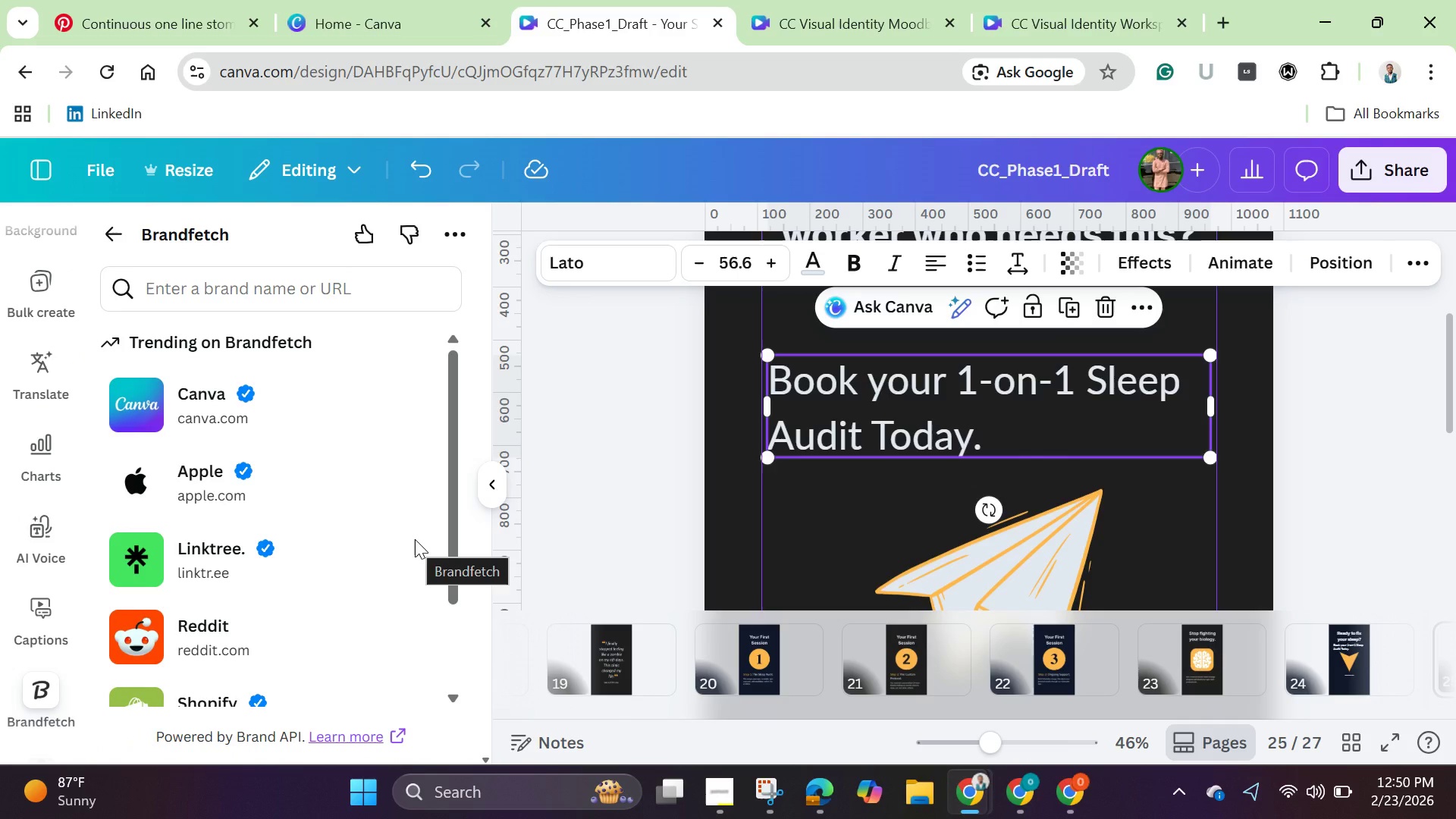 
left_click([110, 238])
 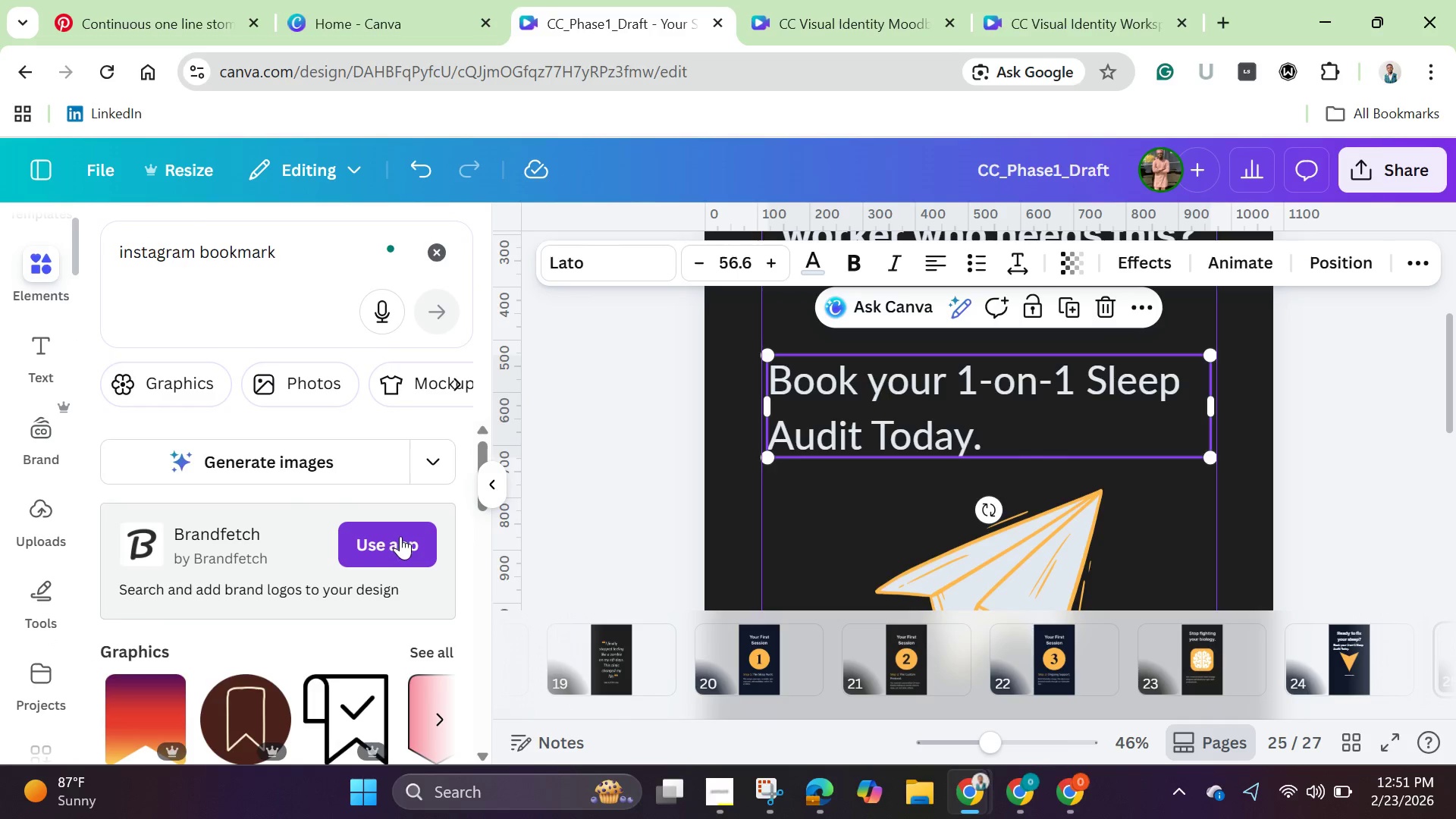 
scroll: coordinate [402, 535], scroll_direction: down, amount: 1.0
 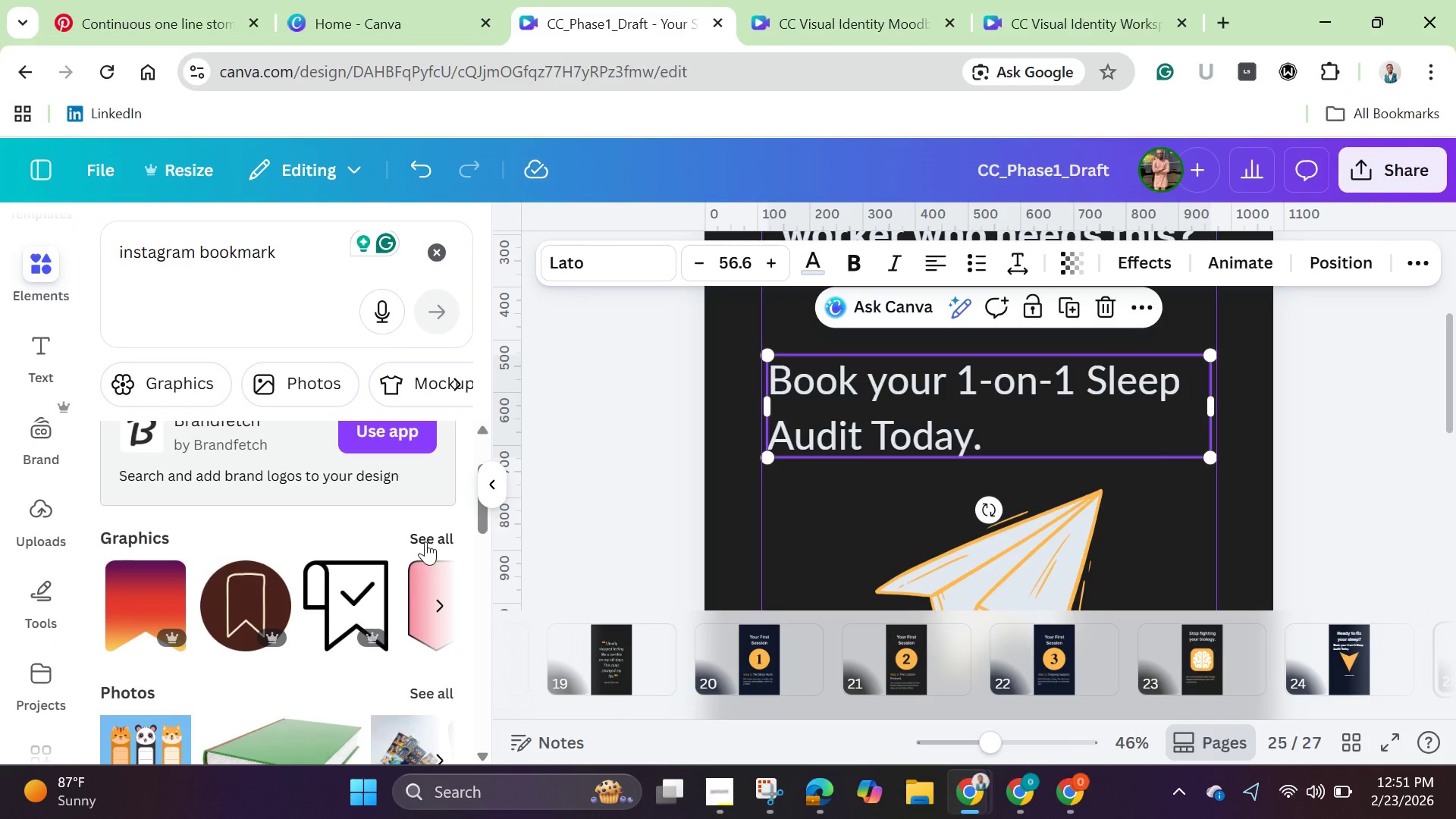 
left_click([425, 541])
 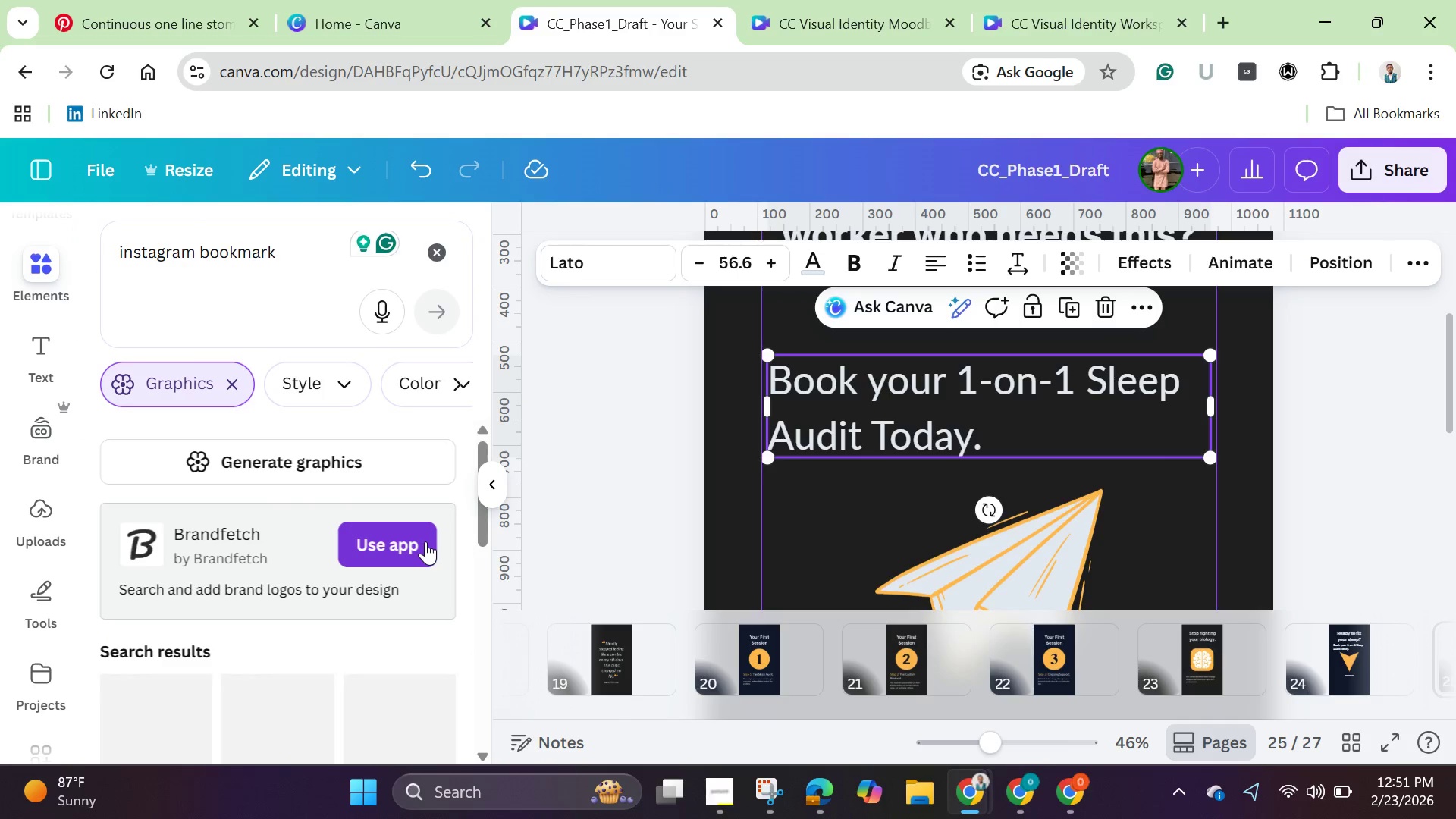 
scroll: coordinate [425, 541], scroll_direction: down, amount: 3.0
 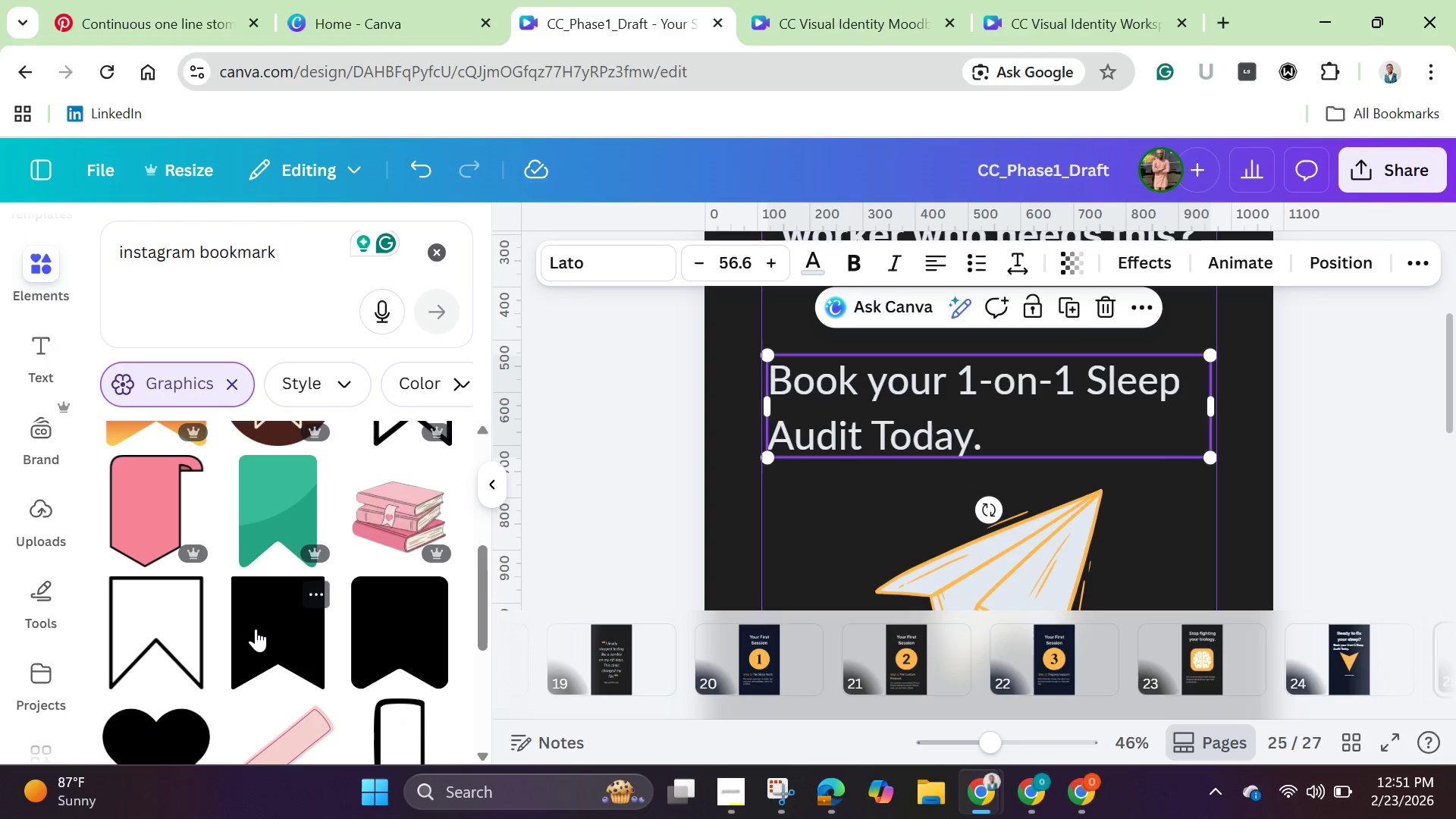 
left_click([258, 630])
 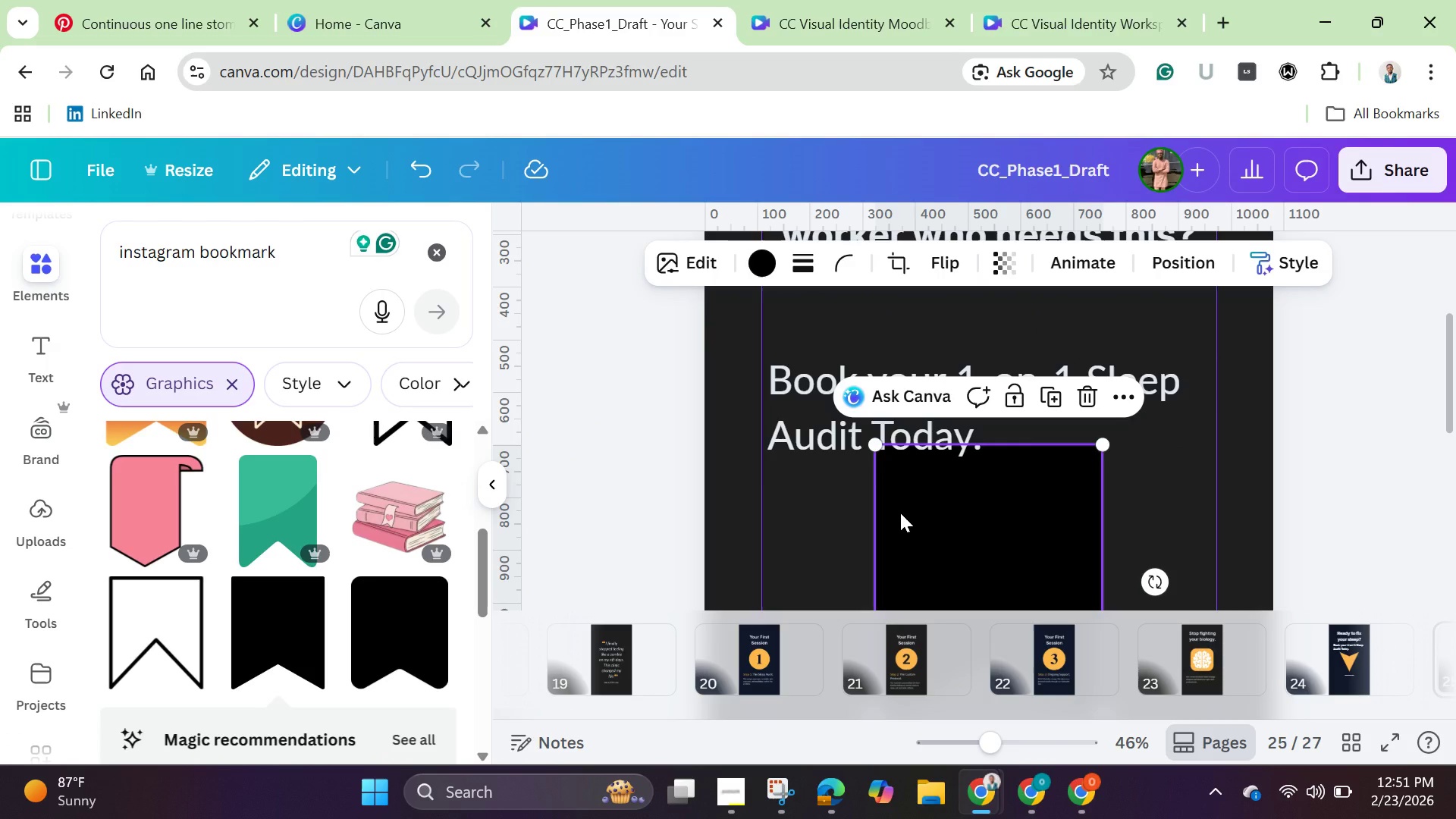 
wait(19.47)
 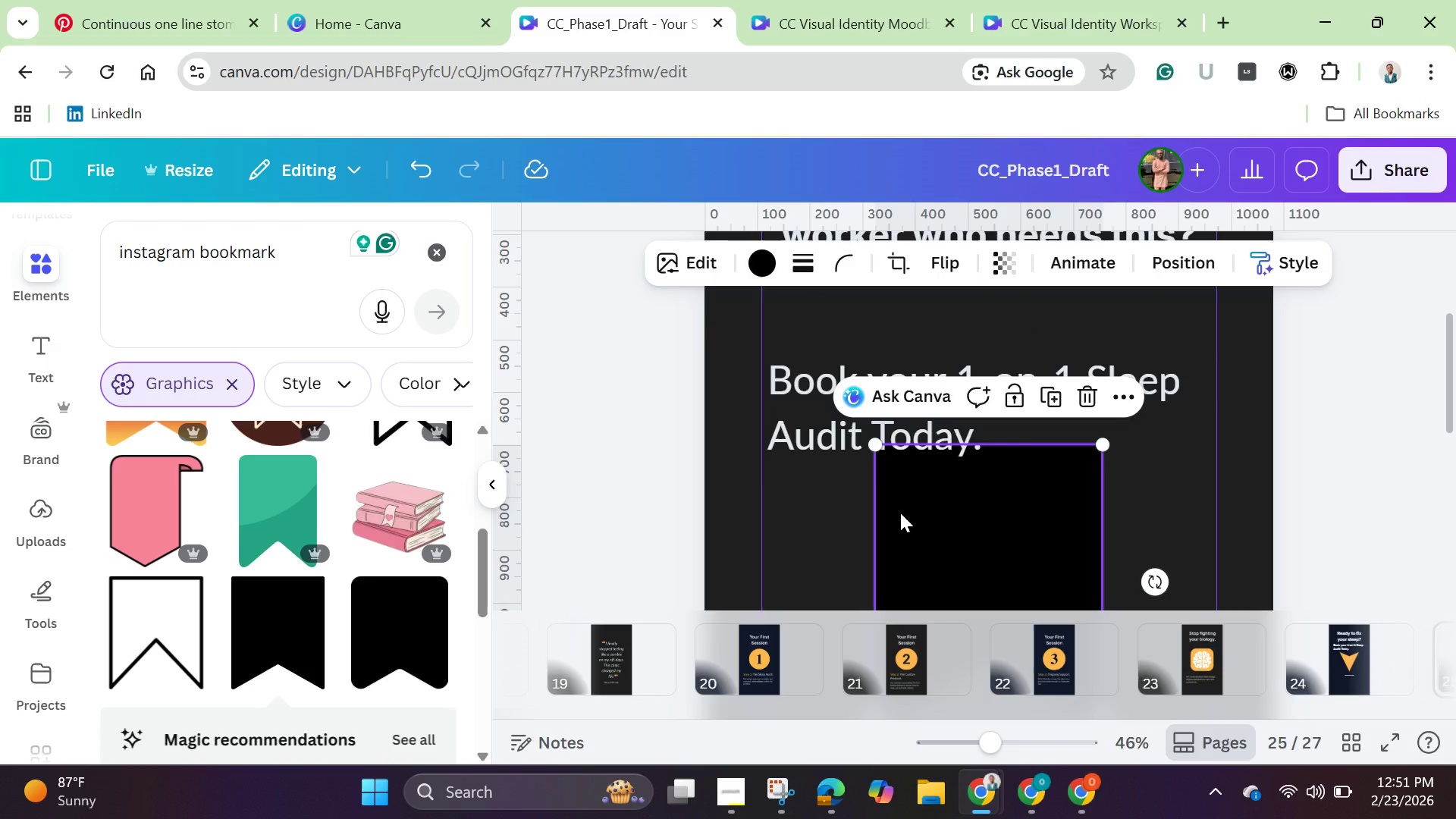 
scroll: coordinate [1357, 507], scroll_direction: down, amount: 3.0
 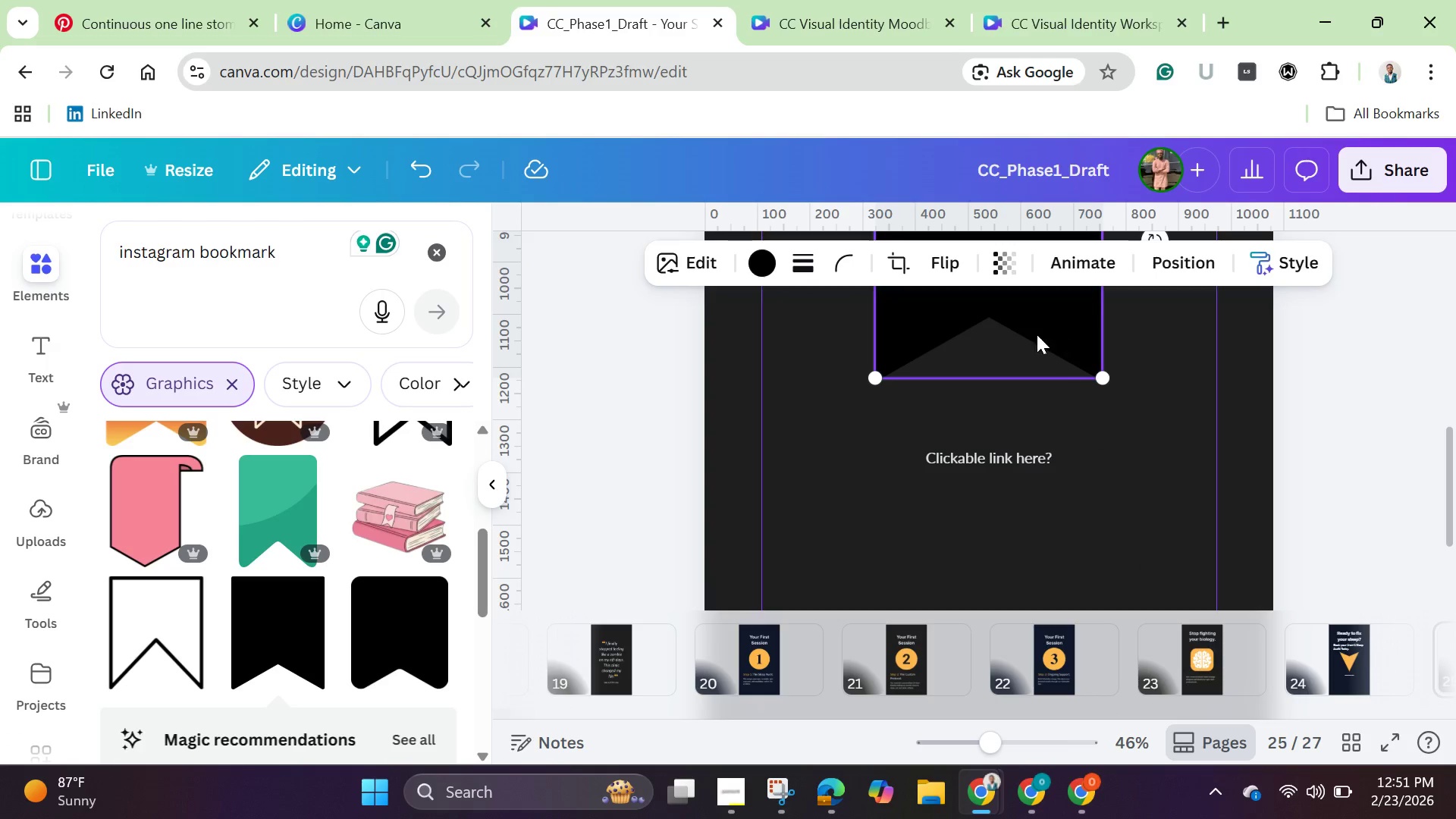 
left_click_drag(start_coordinate=[1037, 334], to_coordinate=[1177, 577])
 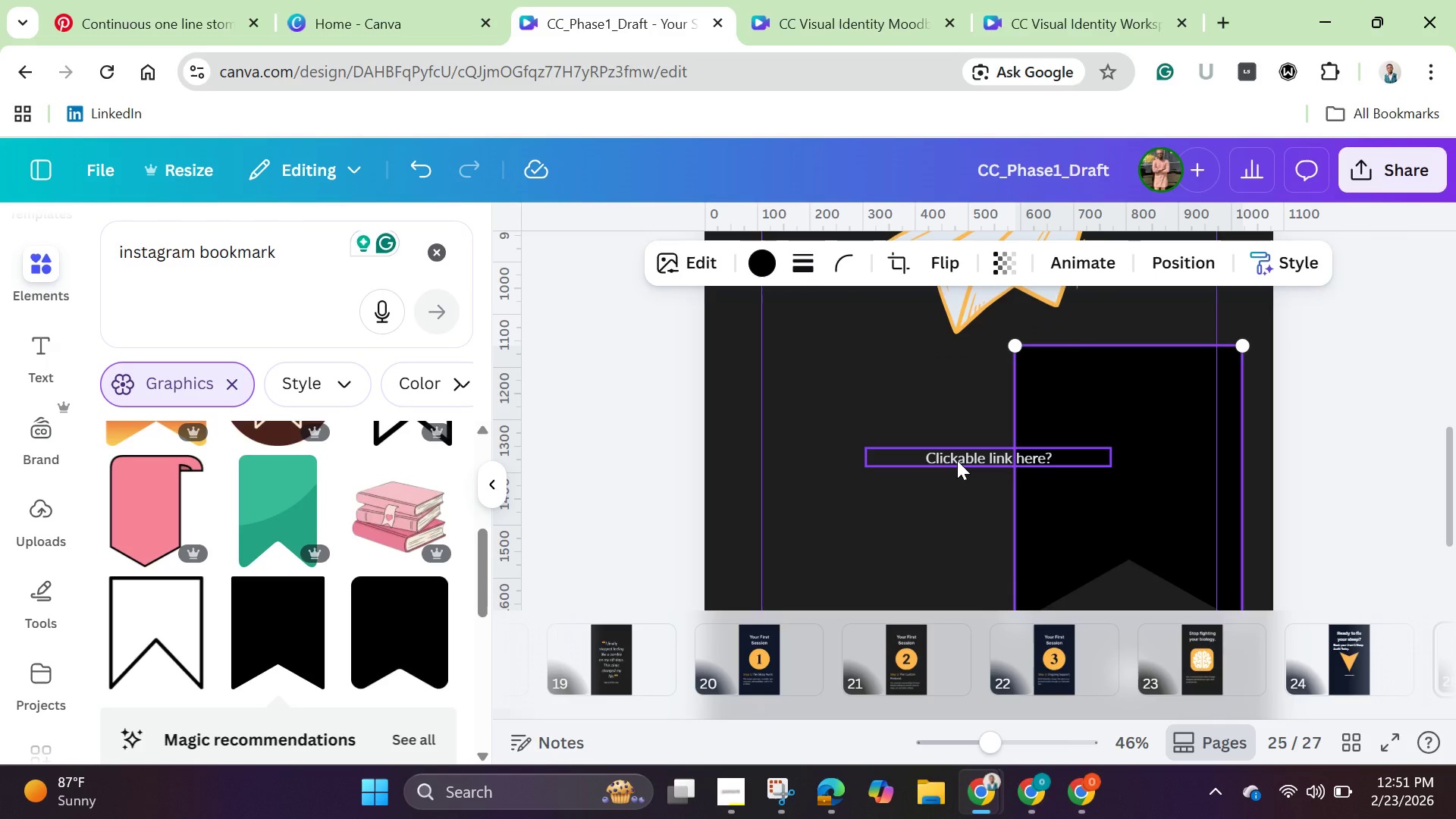 
left_click([957, 460])
 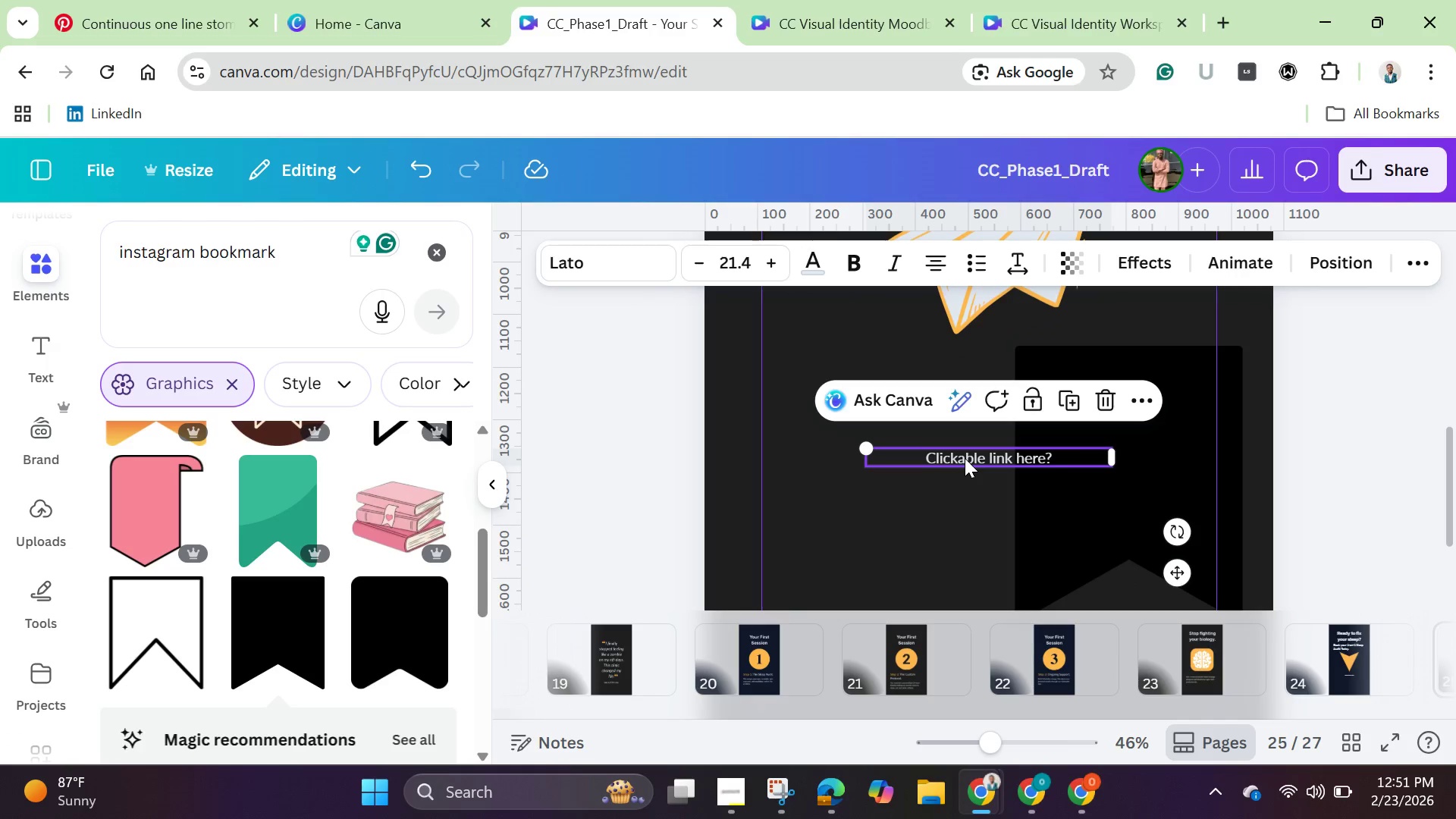 
left_click_drag(start_coordinate=[965, 458], to_coordinate=[858, 477])
 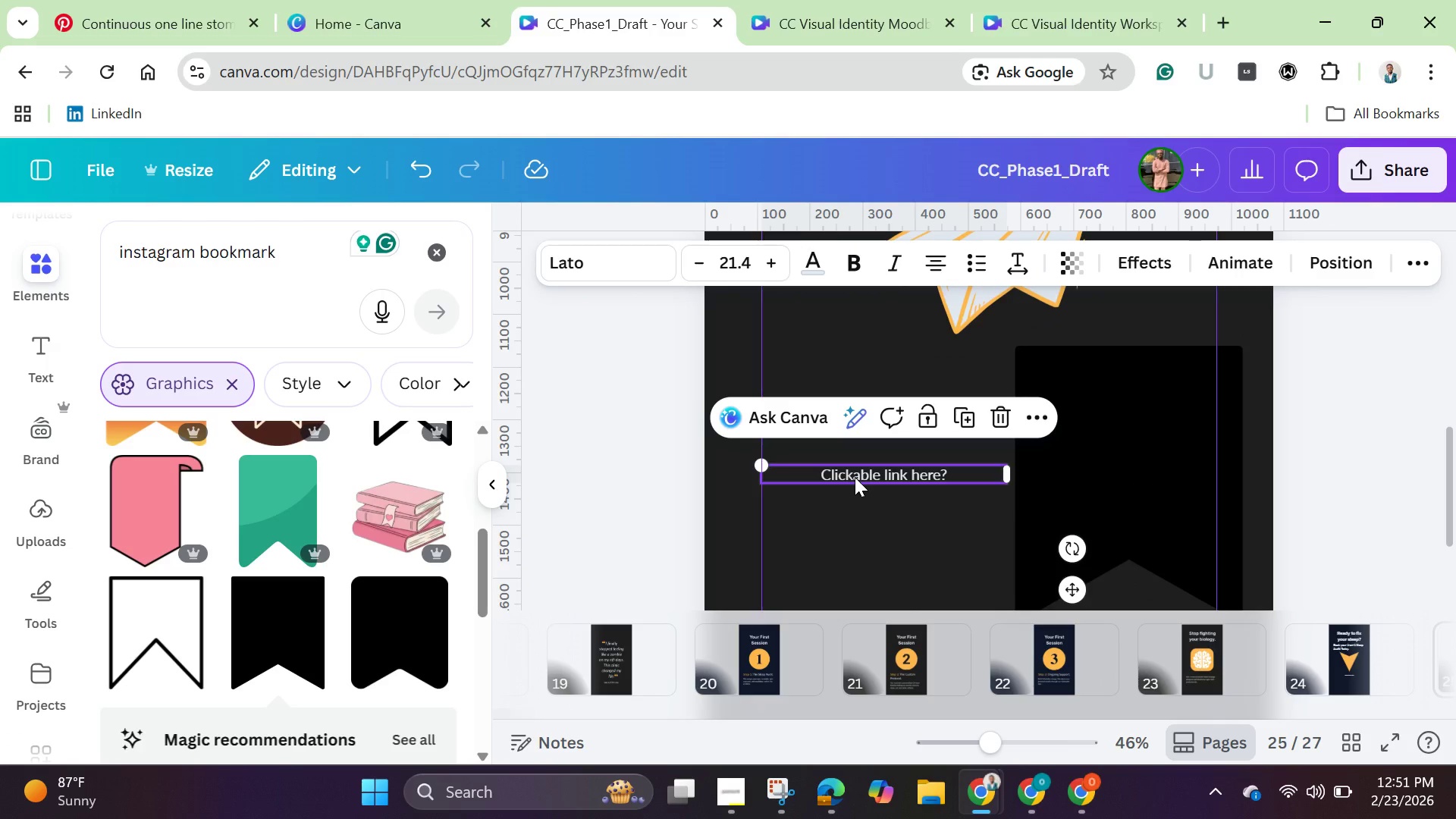 
wait(11.62)
 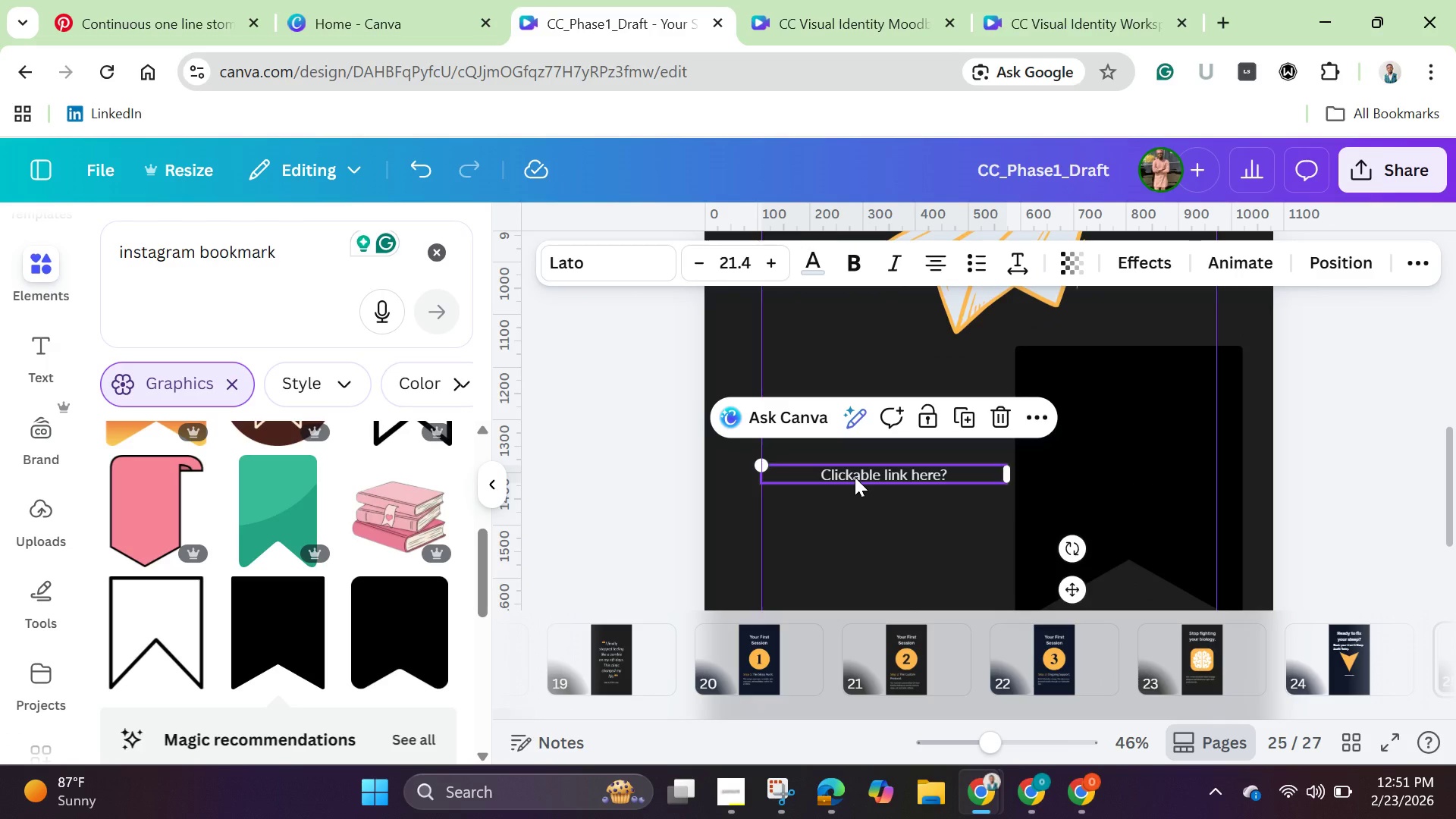 
left_click([1069, 494])
 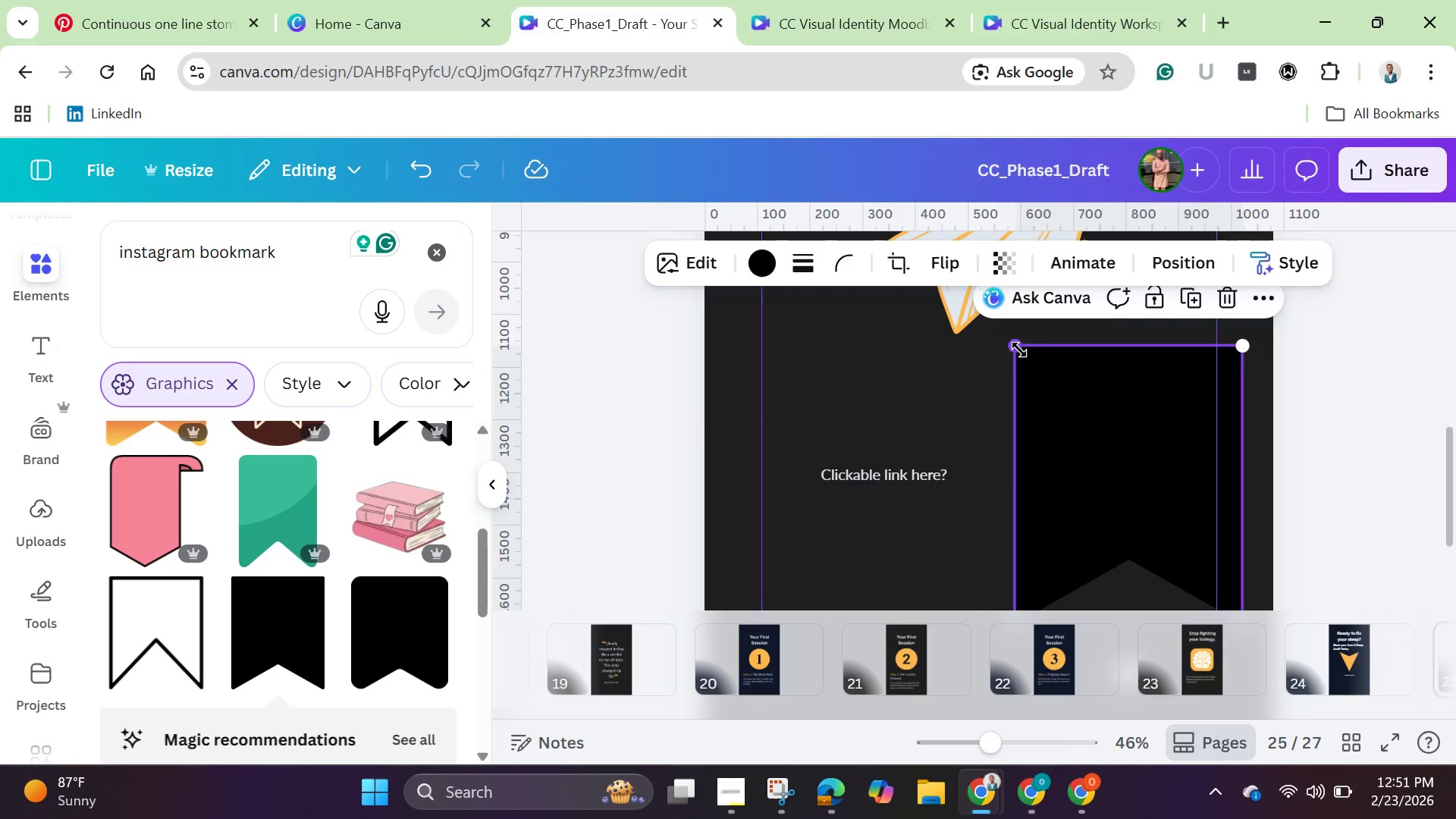 
left_click_drag(start_coordinate=[1019, 350], to_coordinate=[1138, 449])
 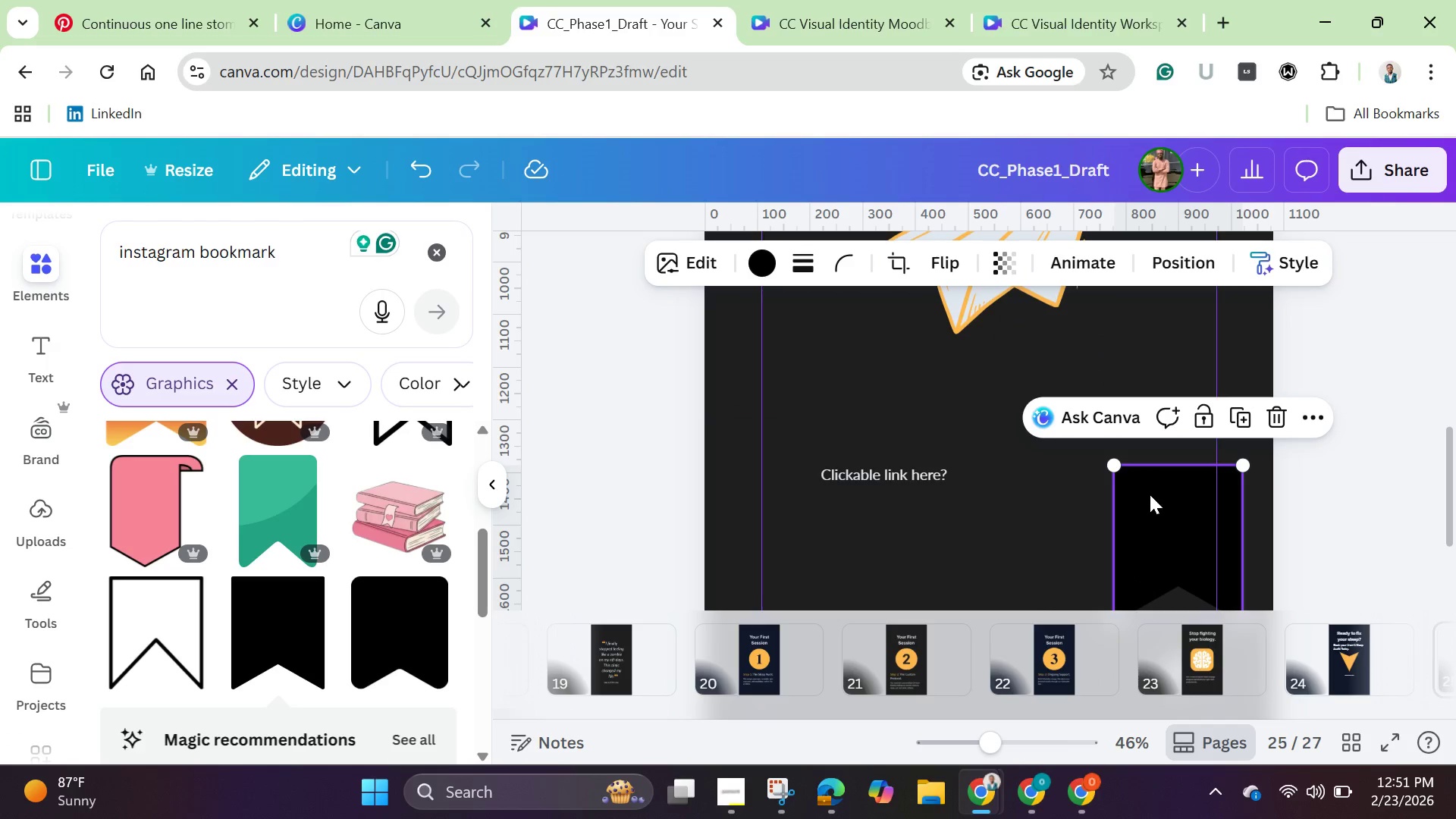 
left_click_drag(start_coordinate=[1150, 494], to_coordinate=[1035, 428])
 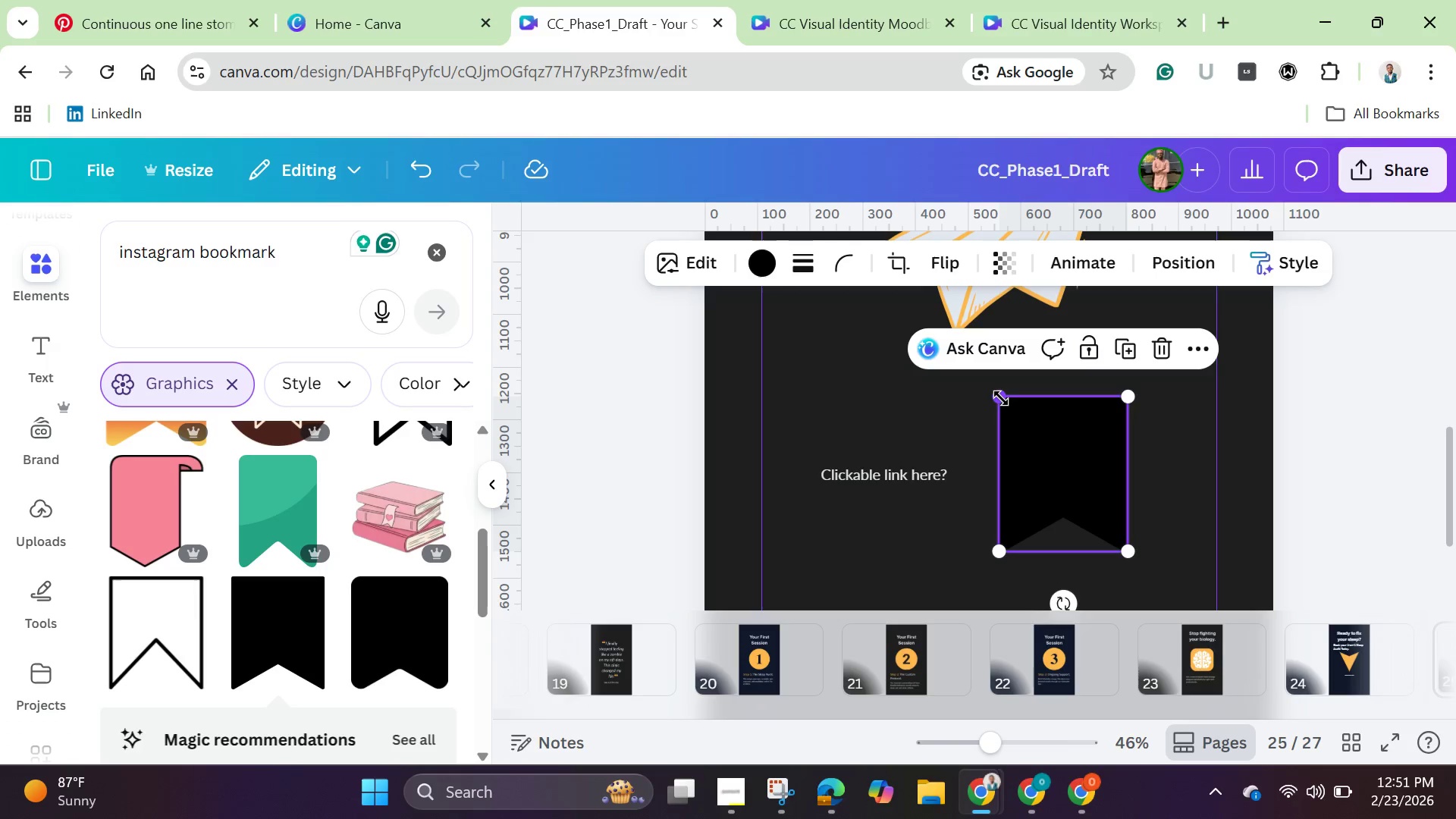 
left_click_drag(start_coordinate=[1001, 398], to_coordinate=[1097, 475])
 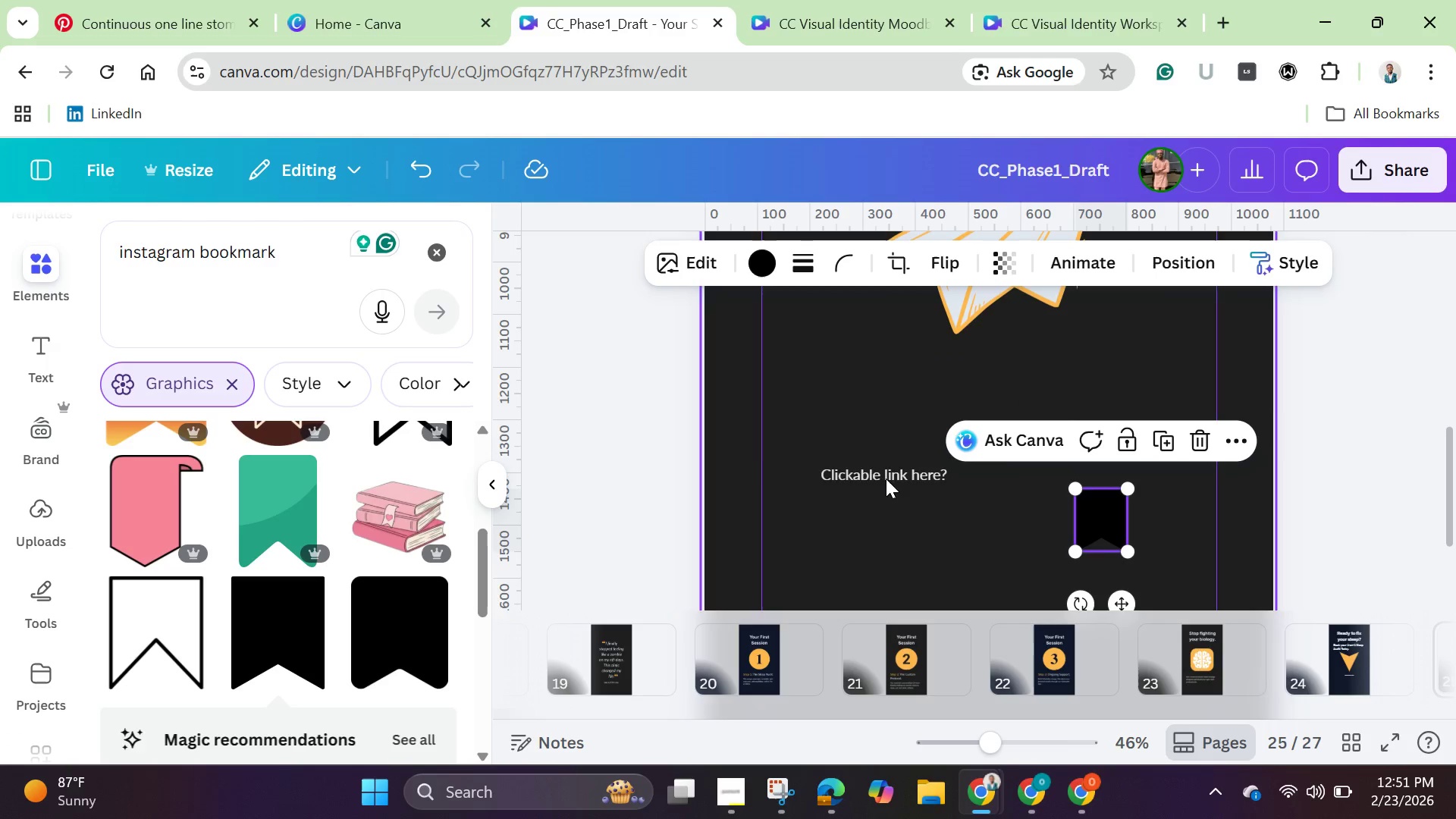 
left_click([887, 469])
 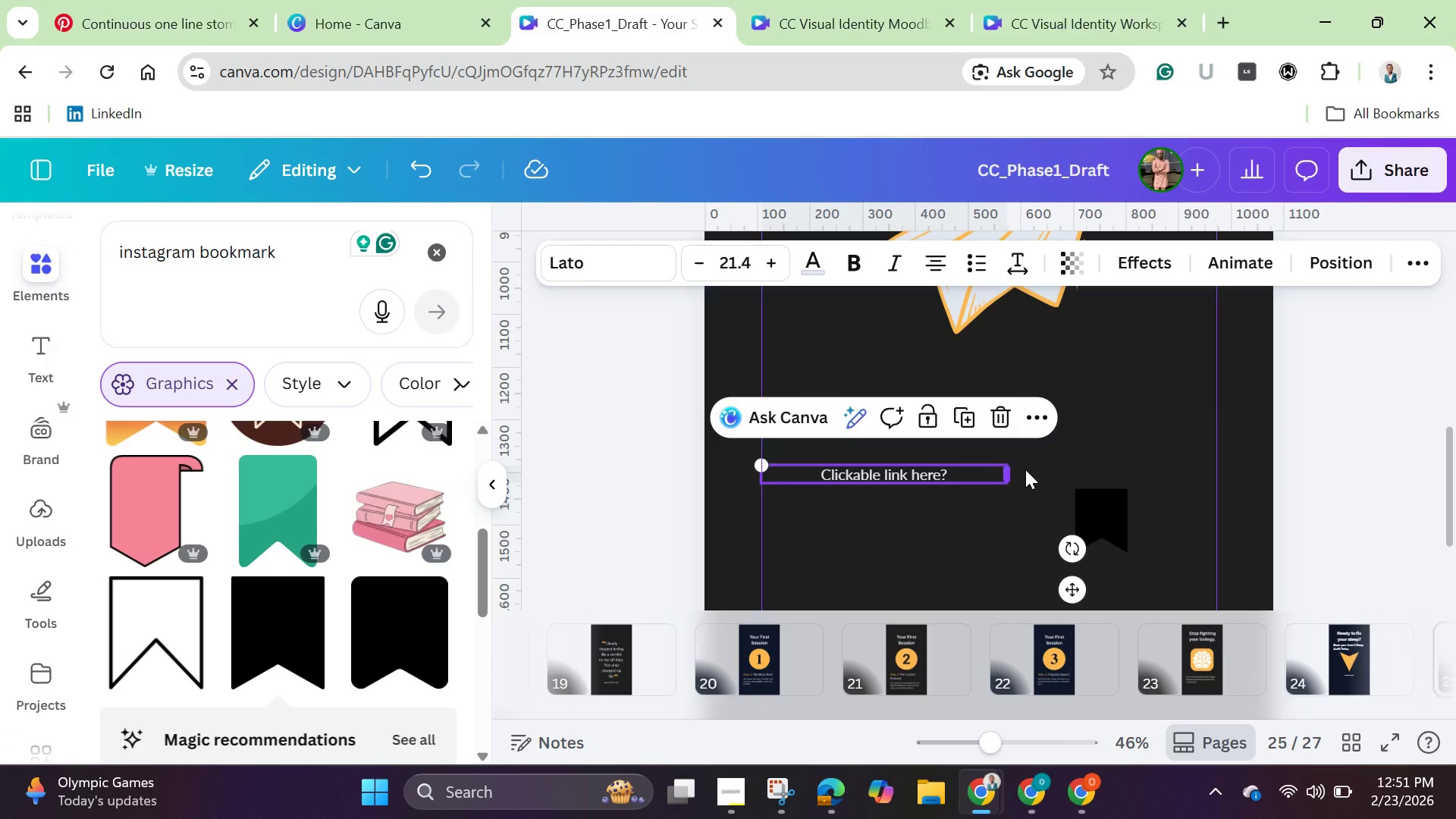 
wait(5.8)
 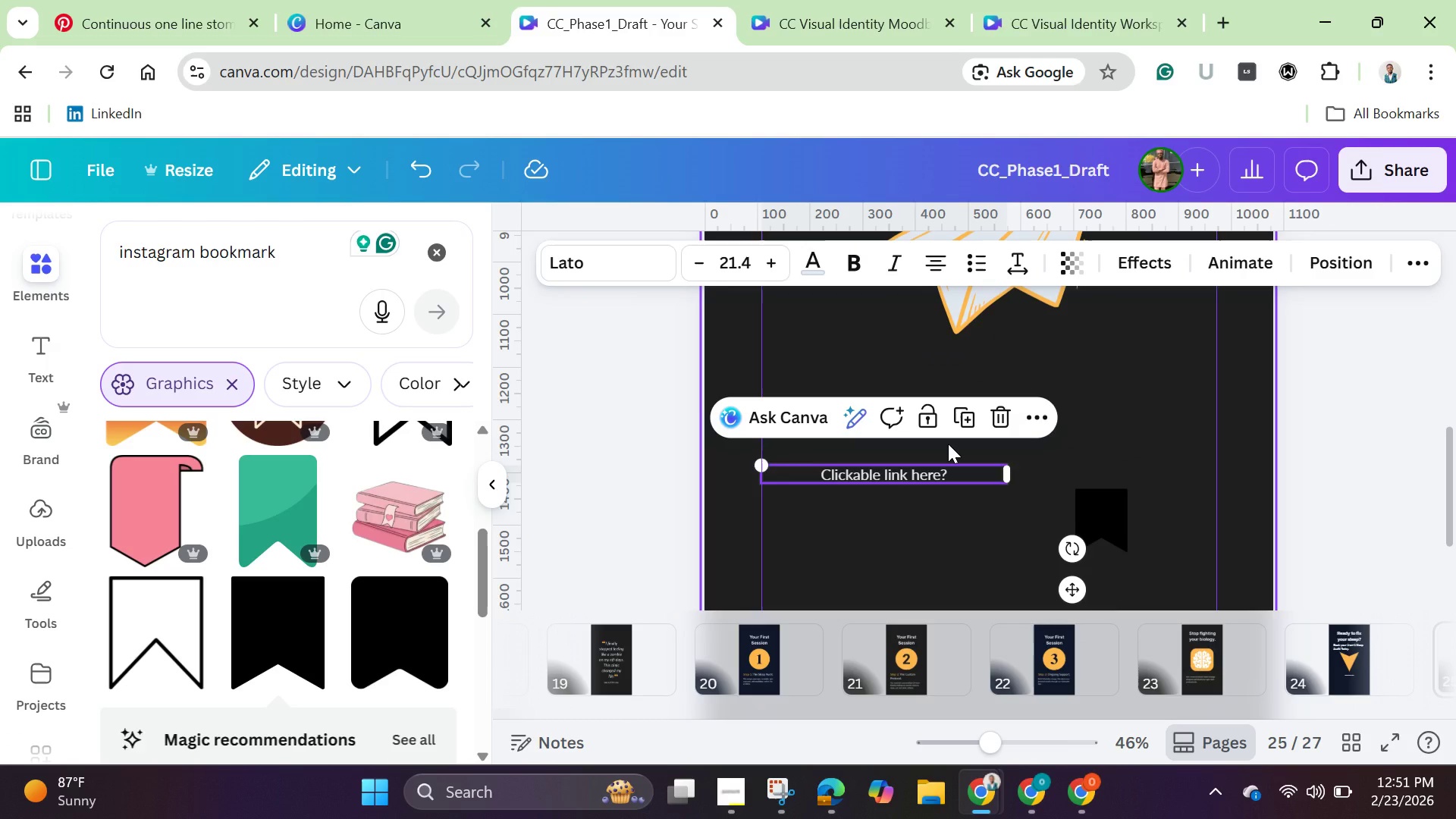 
left_click([1110, 517])
 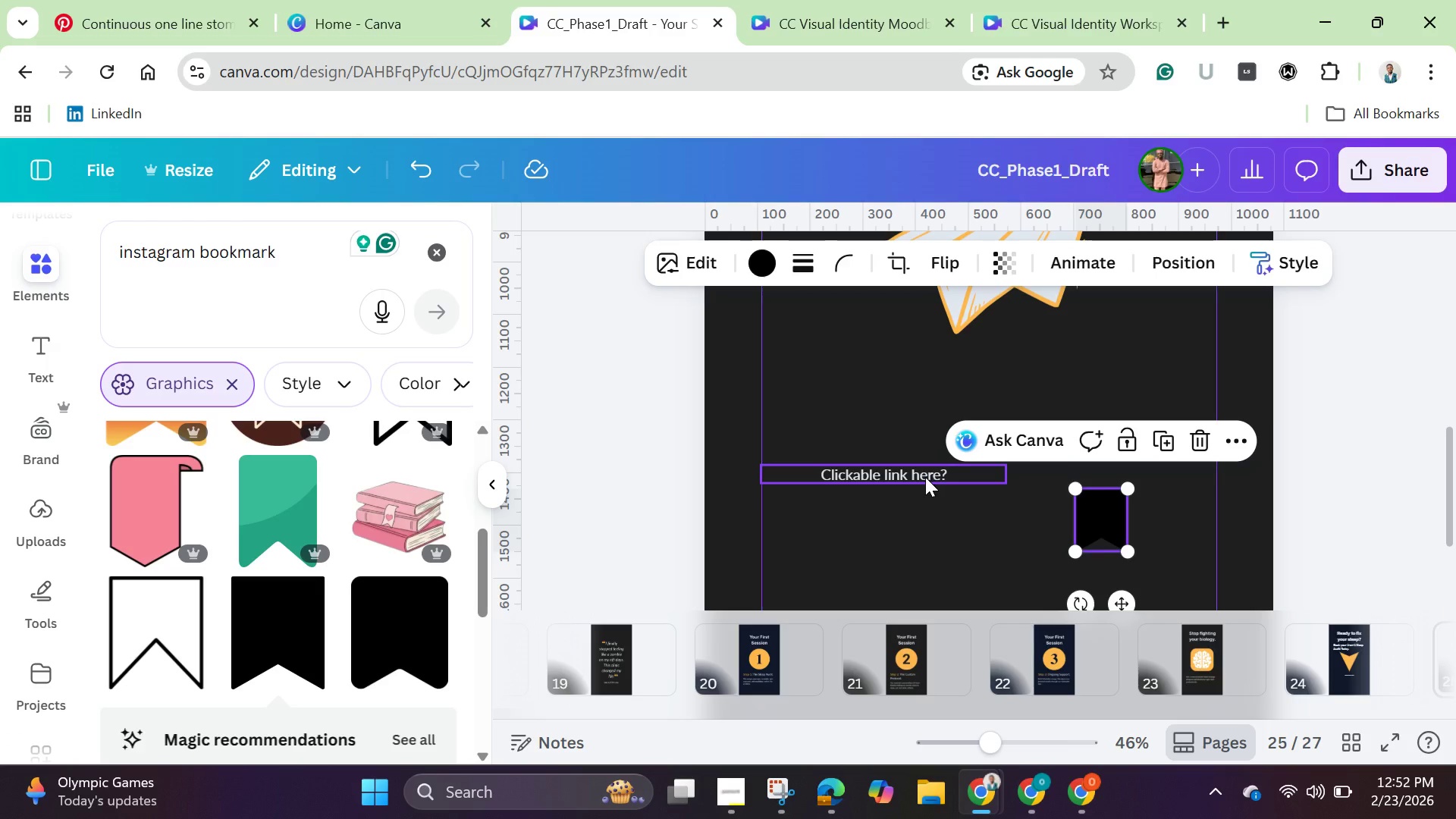 
left_click([925, 477])
 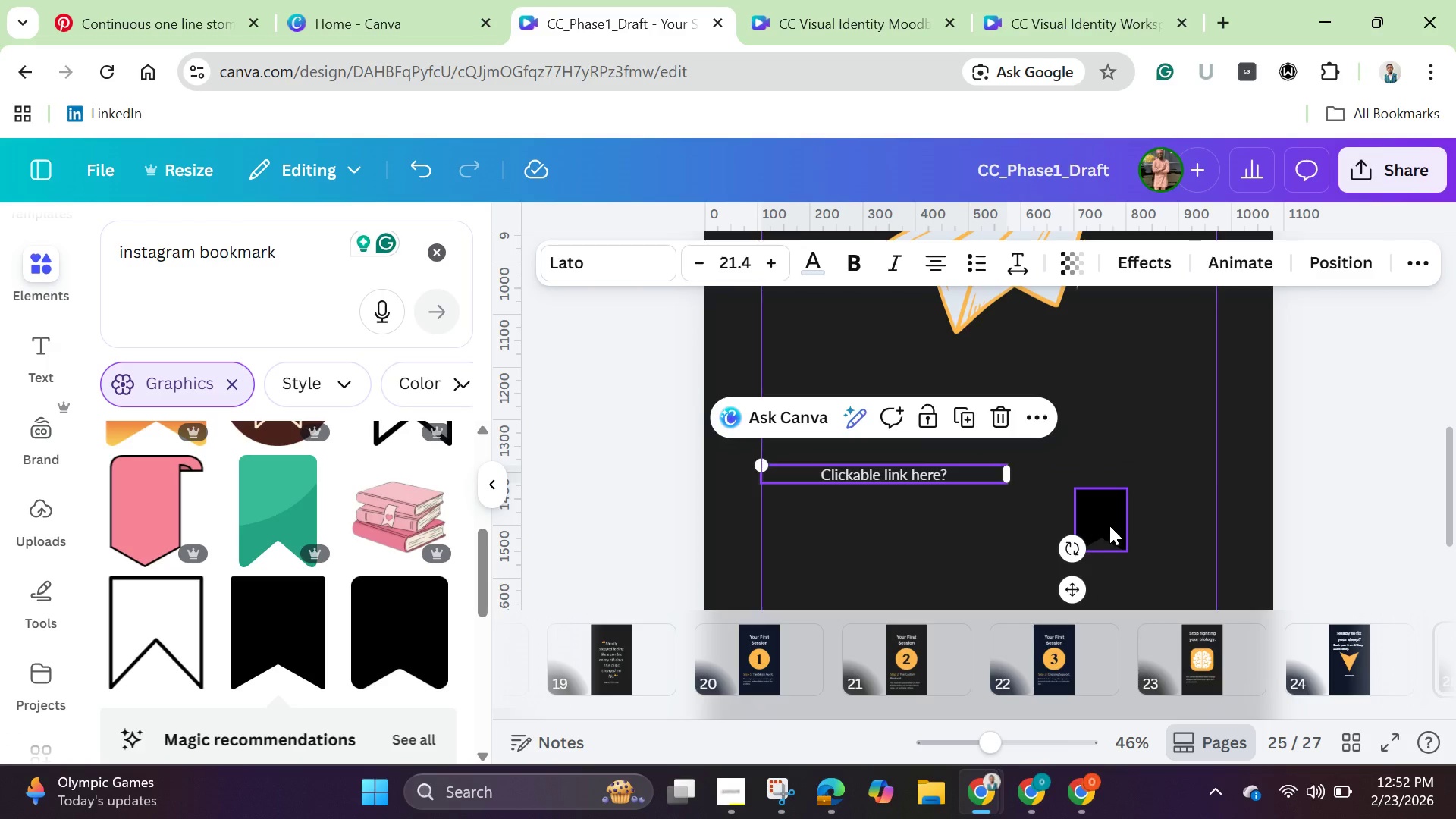 
left_click([1112, 526])
 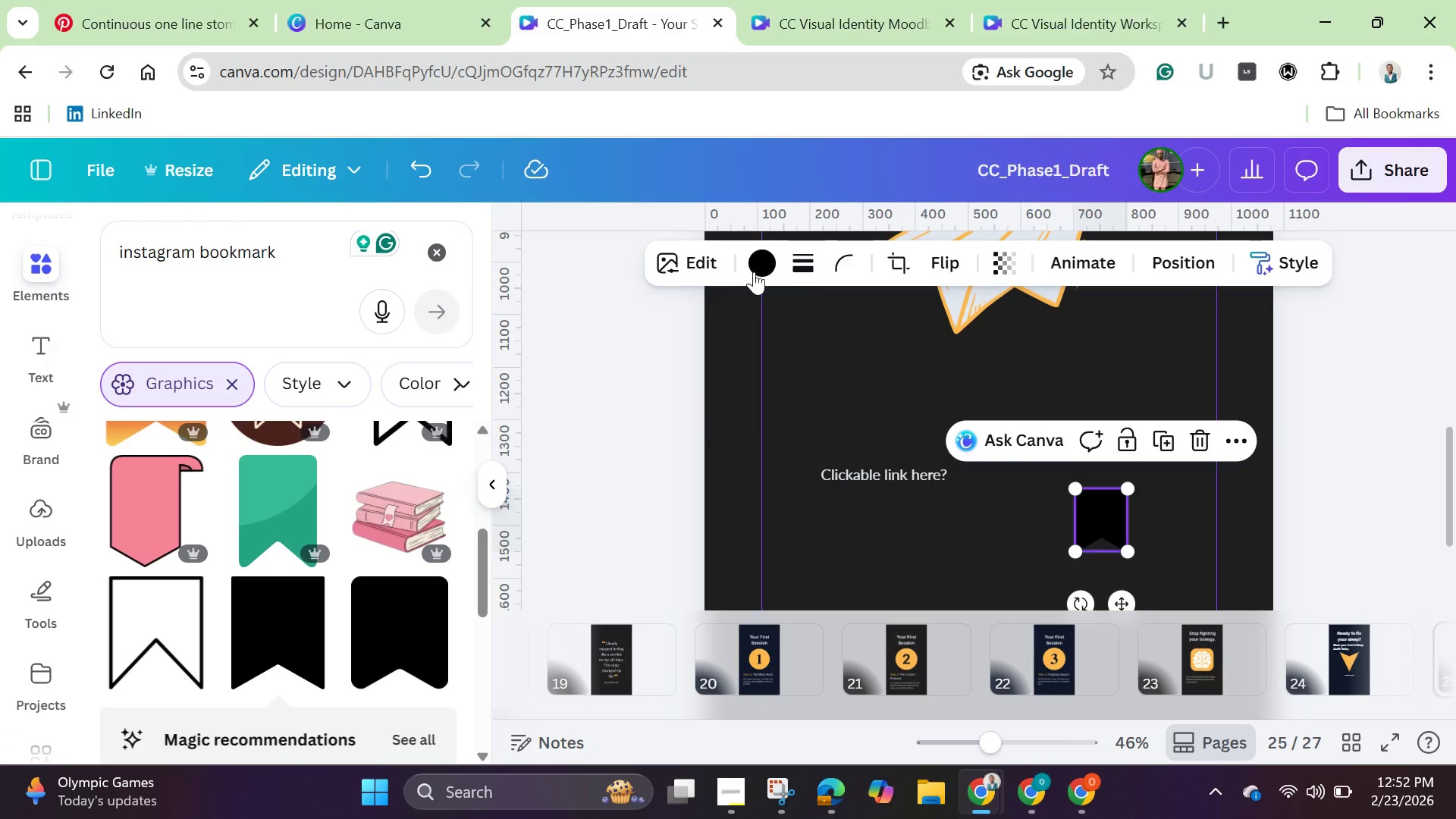 
left_click([761, 265])
 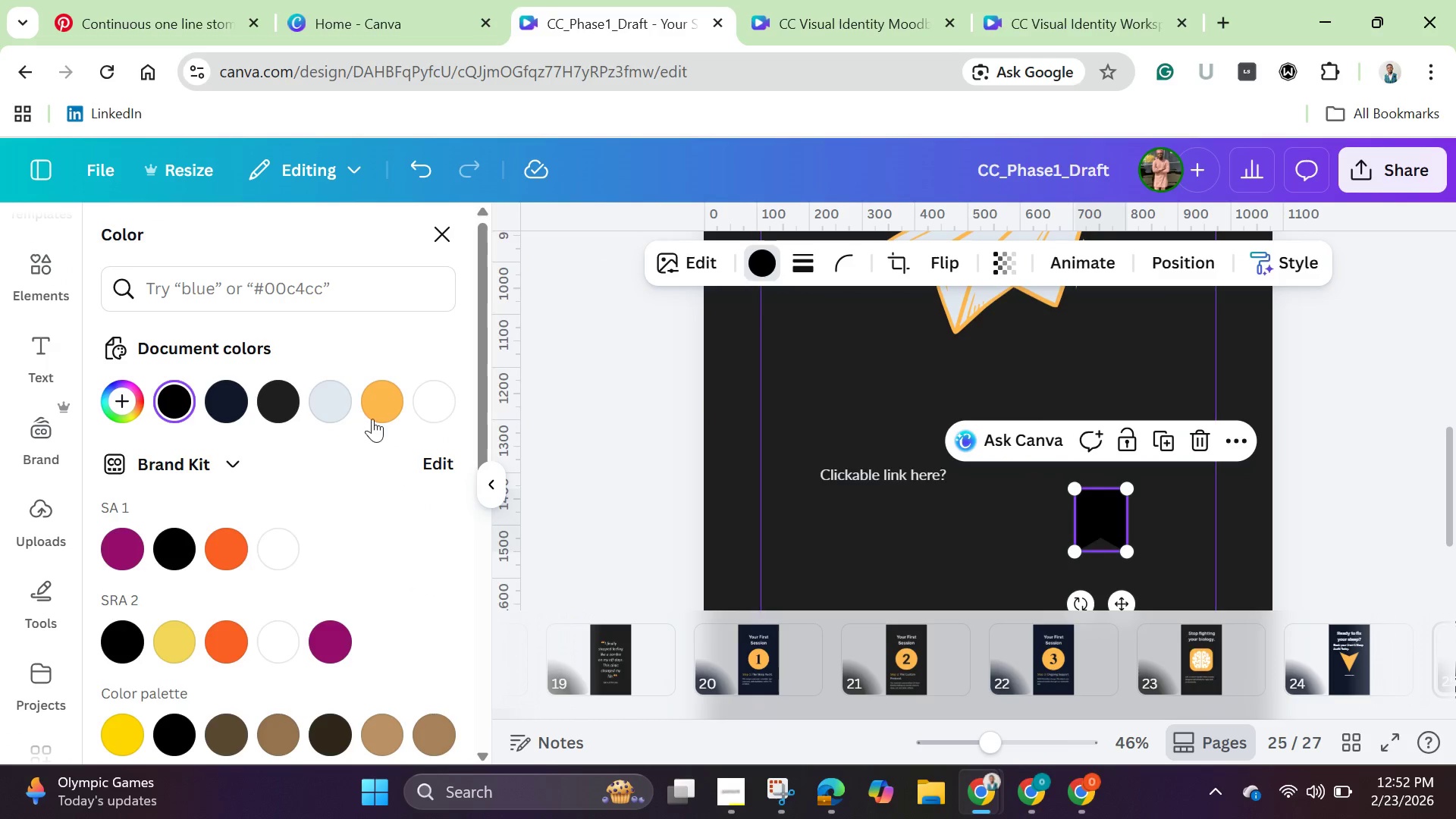 
left_click([377, 408])
 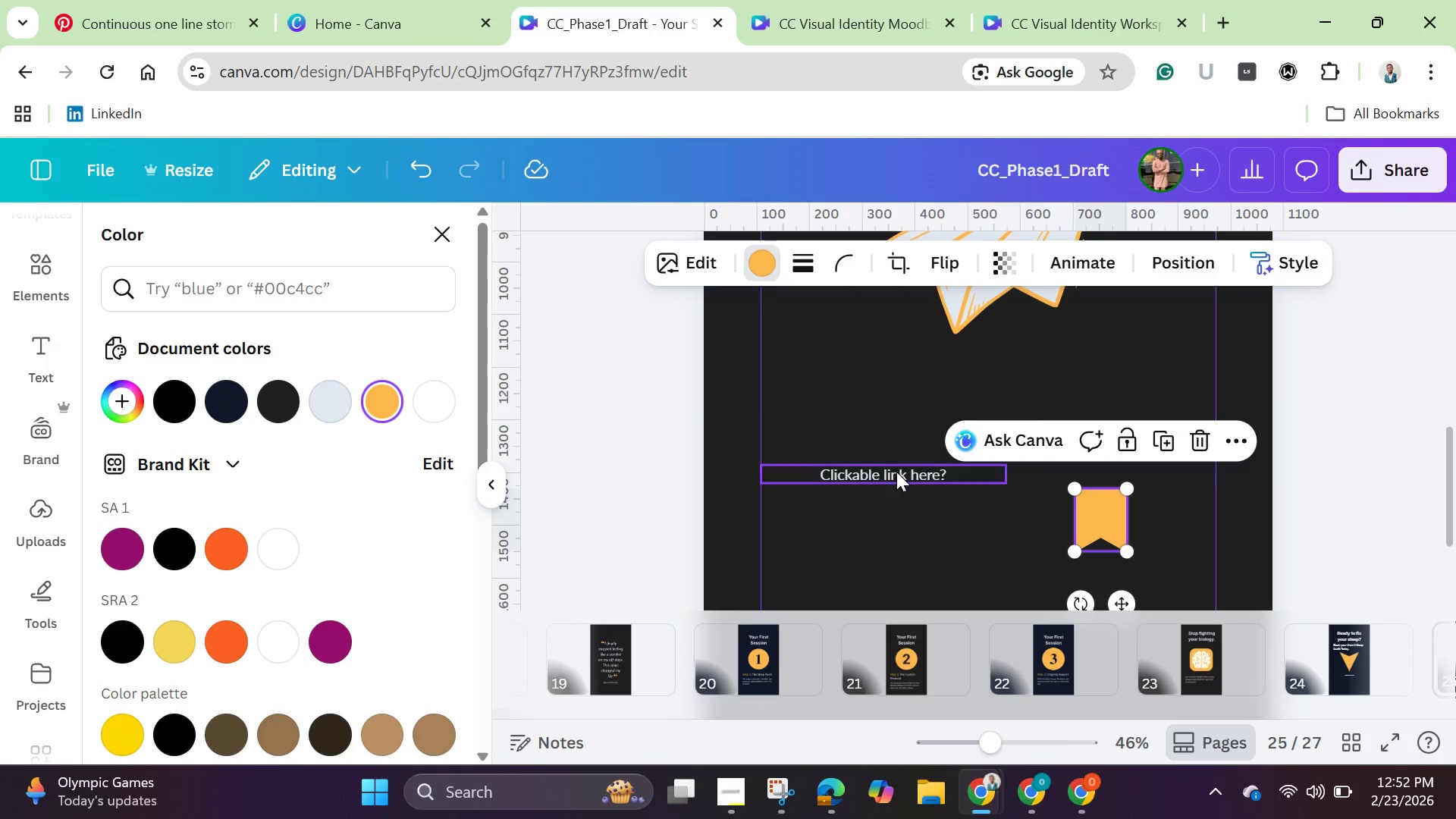 
left_click([896, 472])
 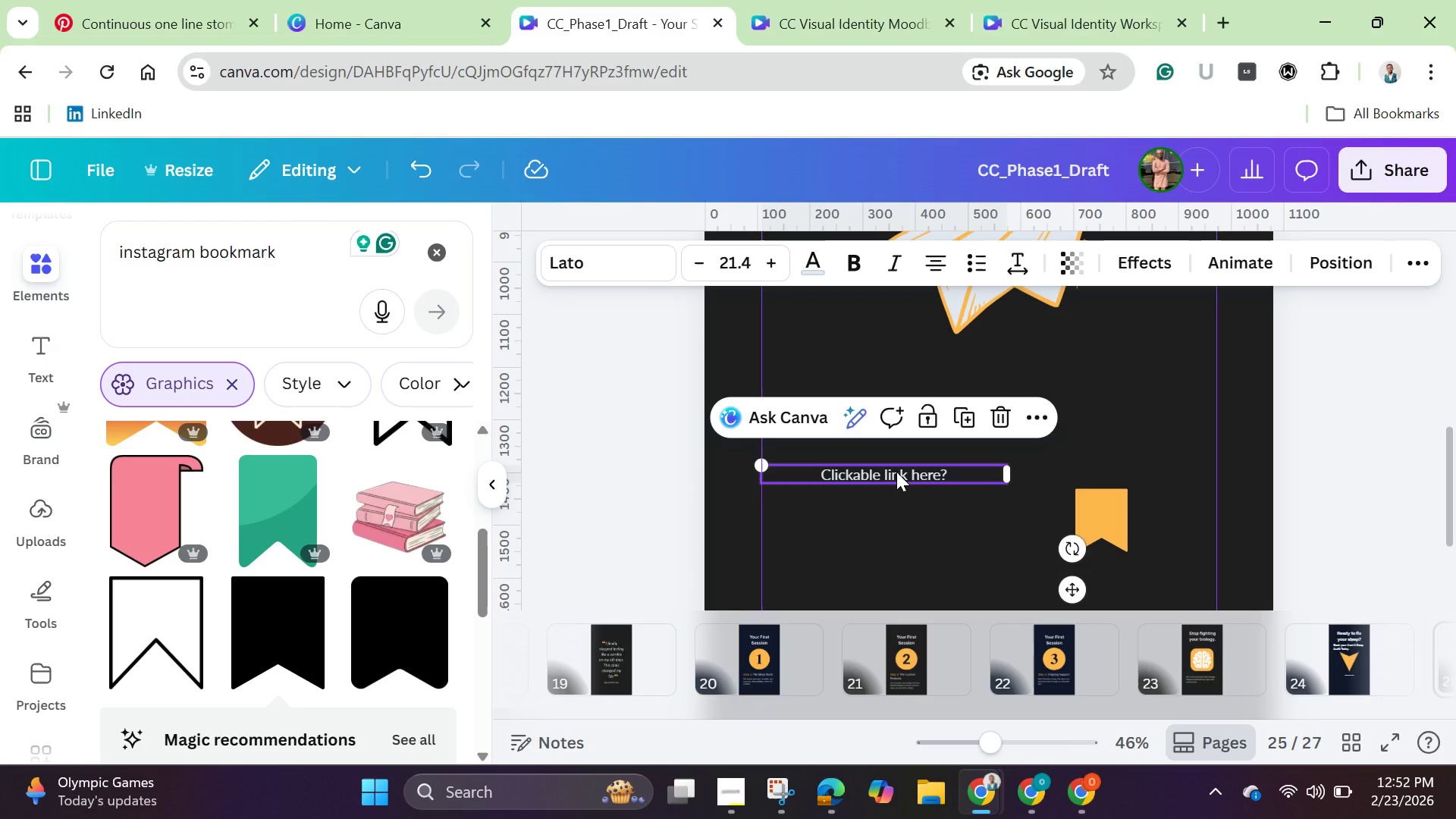 
wait(11.2)
 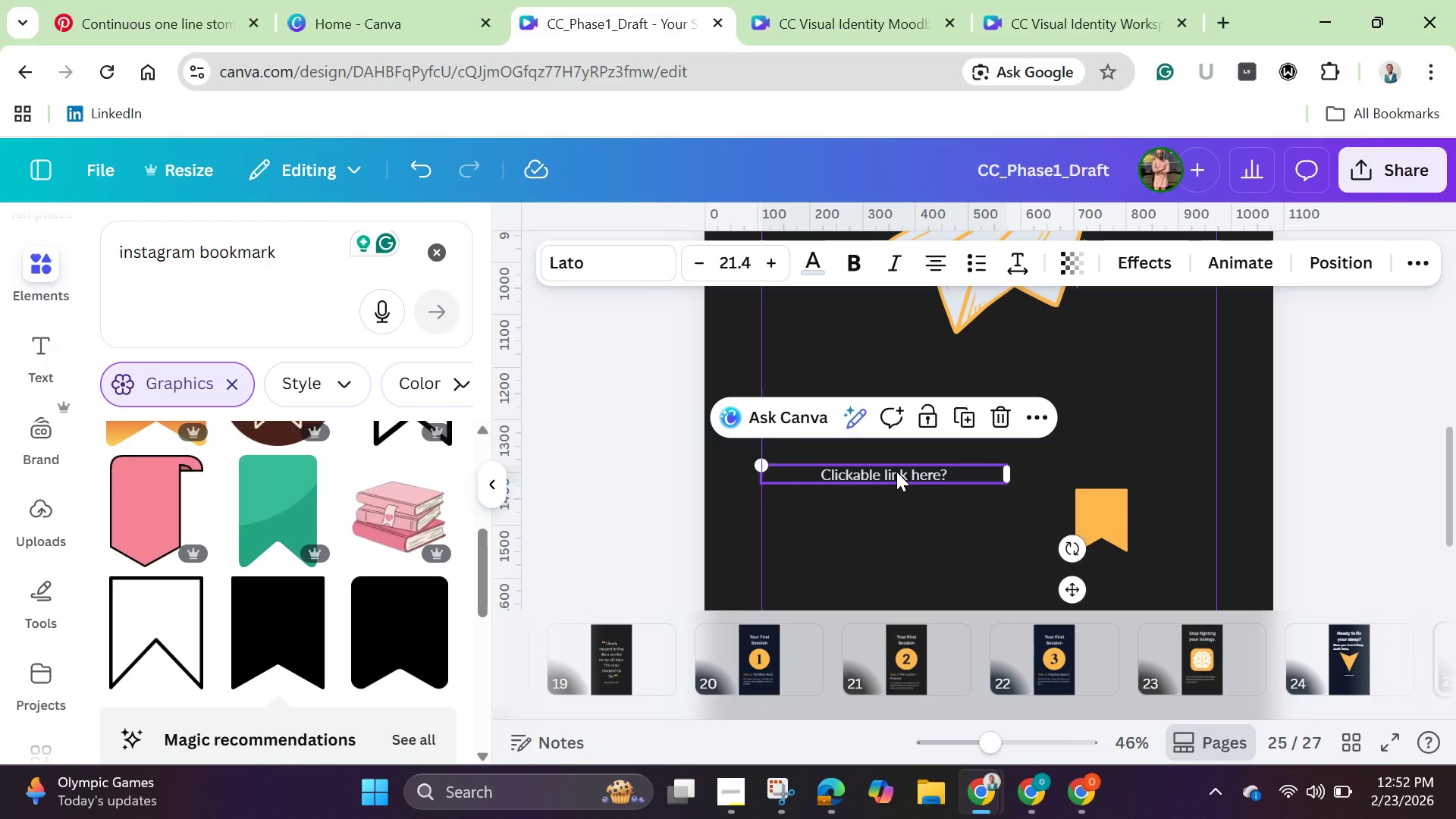 
left_click([1270, 508])
 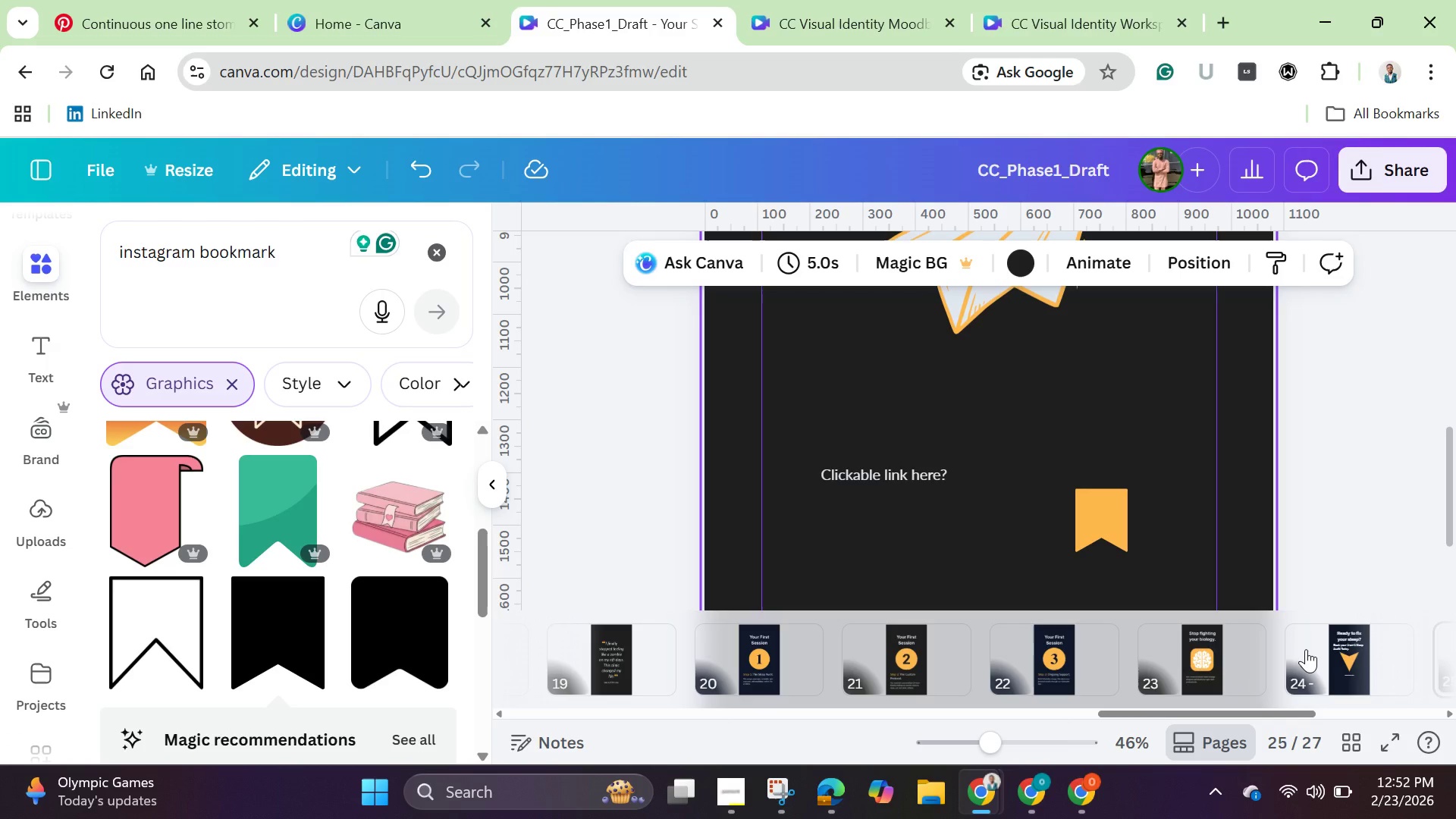 
wait(38.77)
 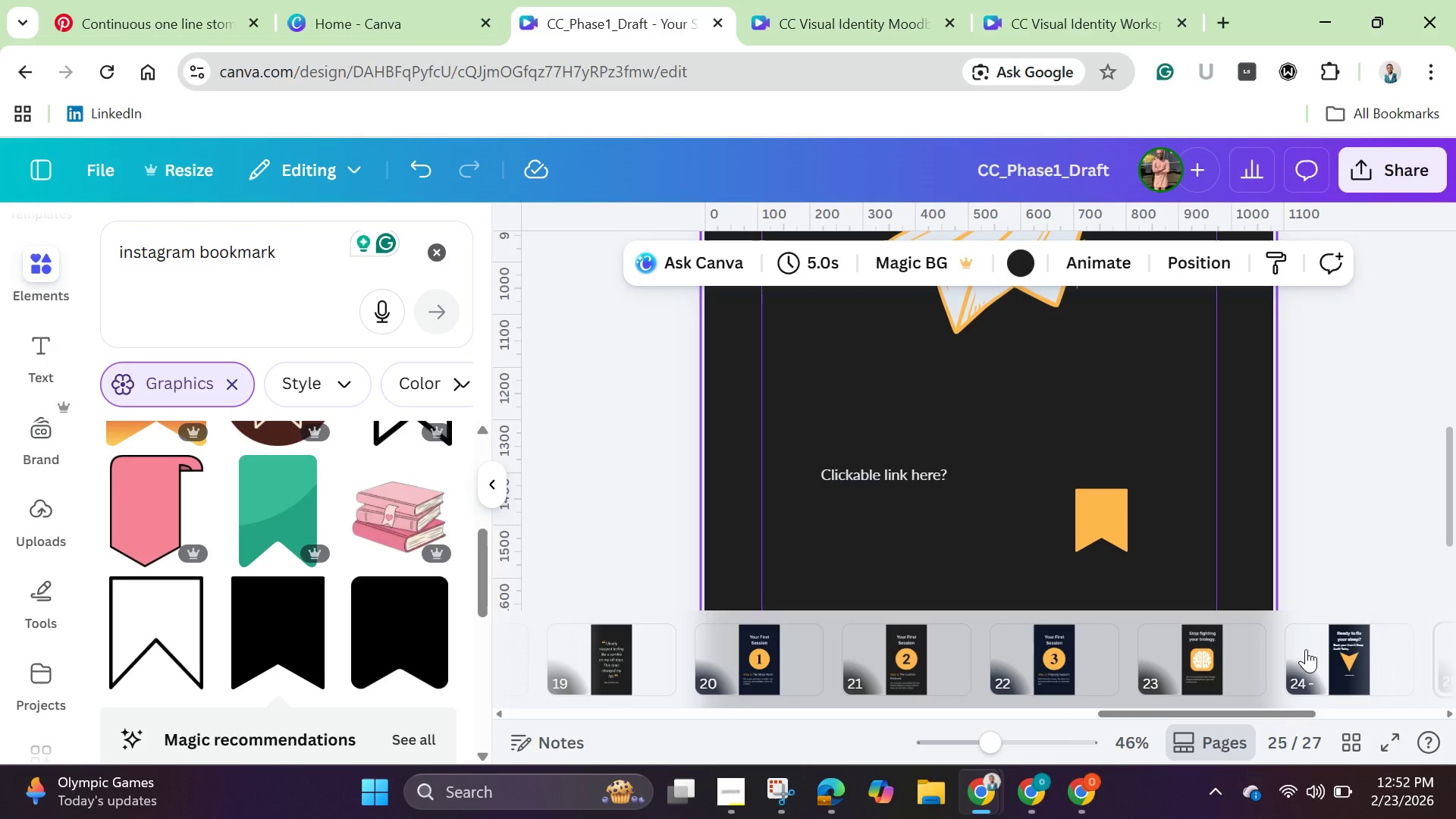 
left_click([868, 477])
 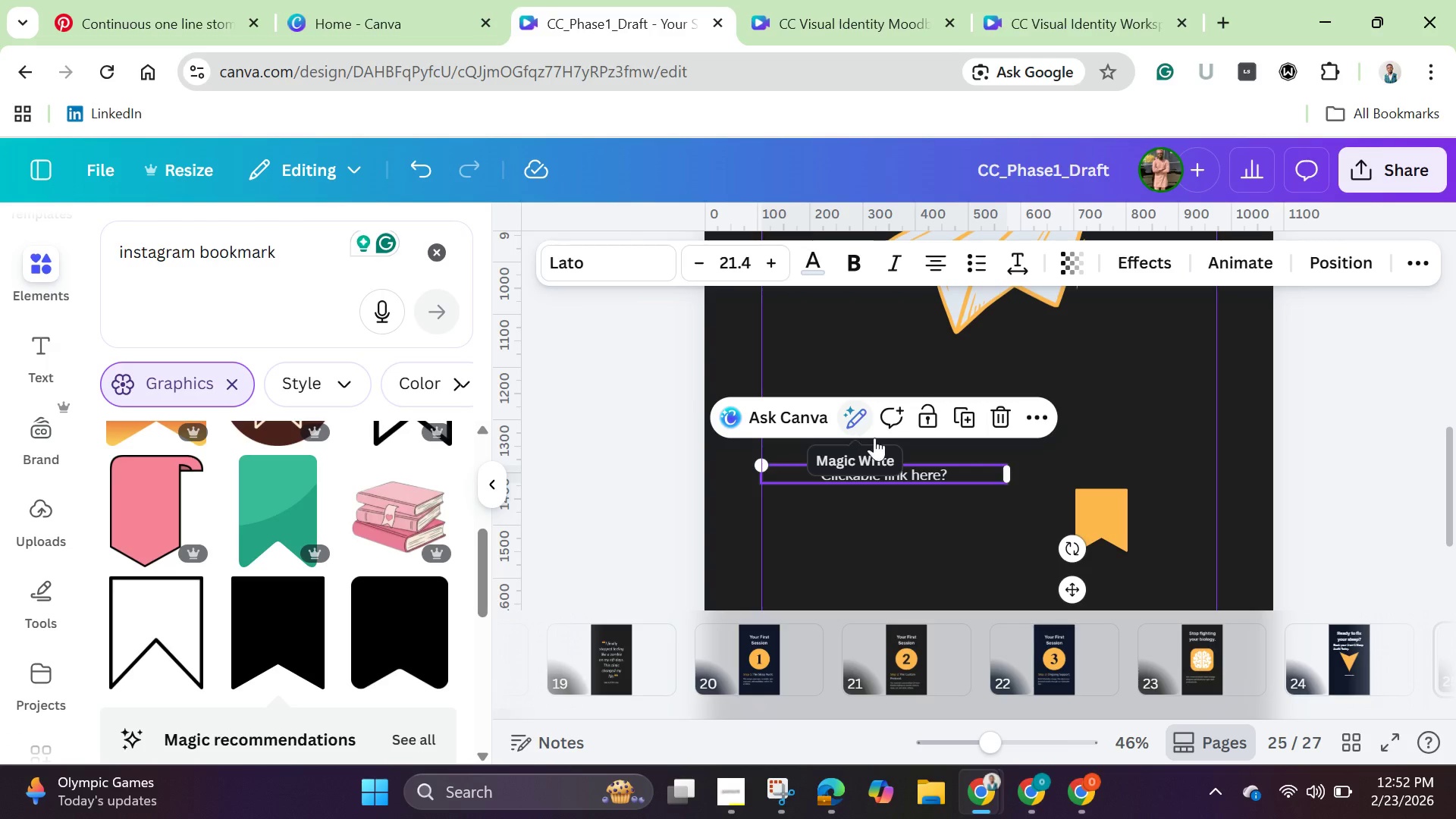 
mouse_move([1057, 425])
 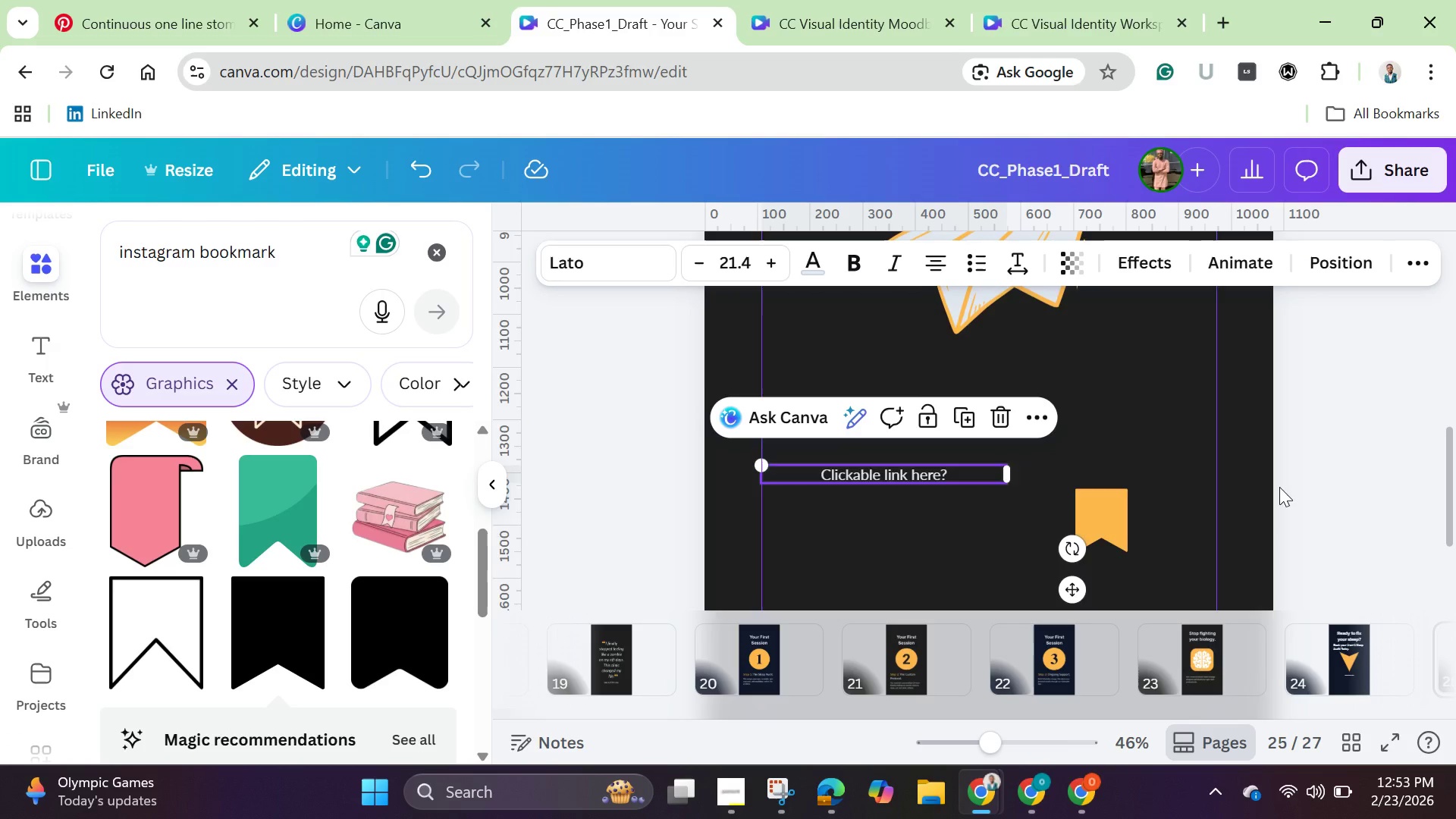 
scroll: coordinate [1279, 487], scroll_direction: up, amount: 2.0
 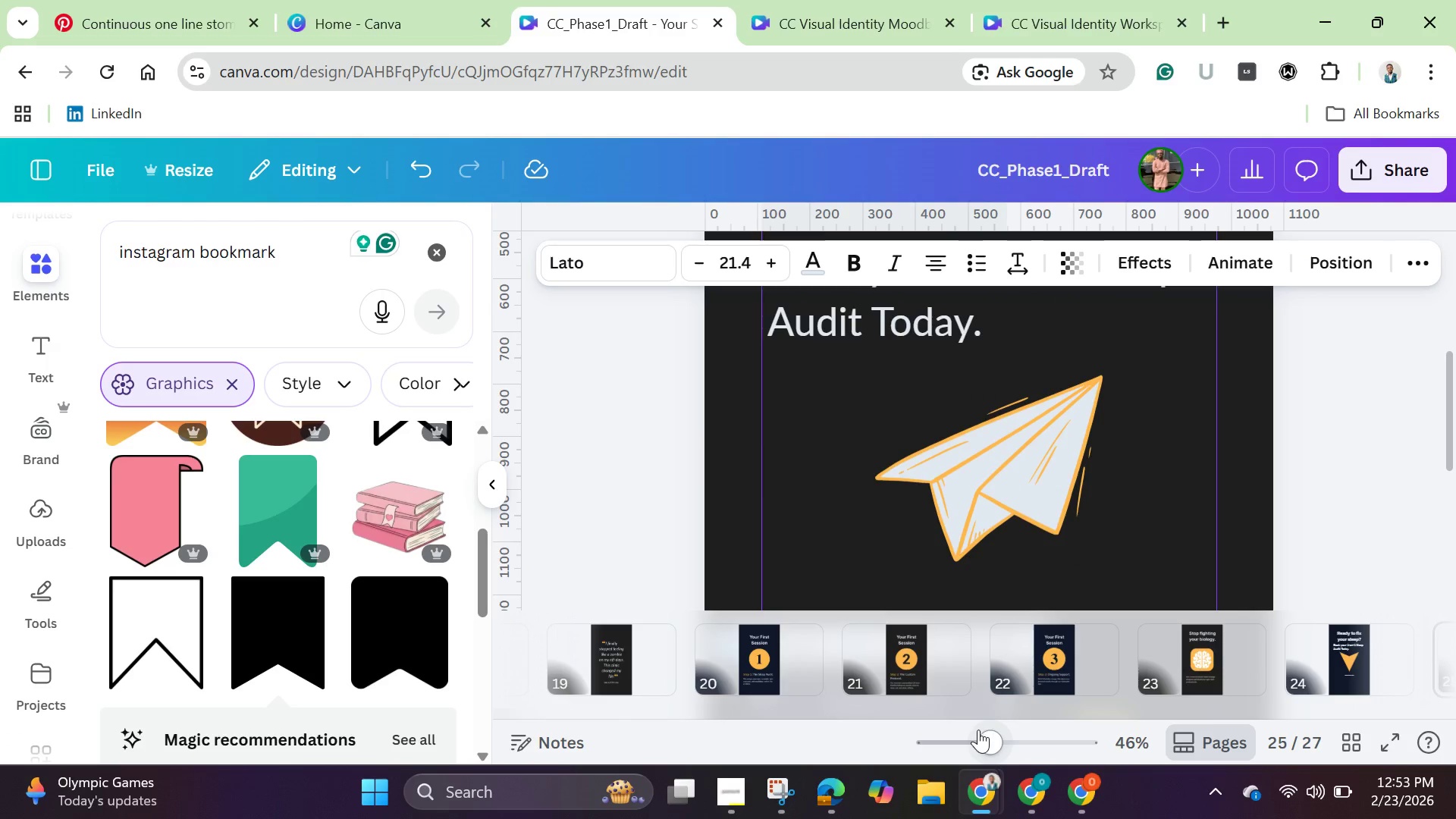 
left_click_drag(start_coordinate=[979, 732], to_coordinate=[937, 721])
 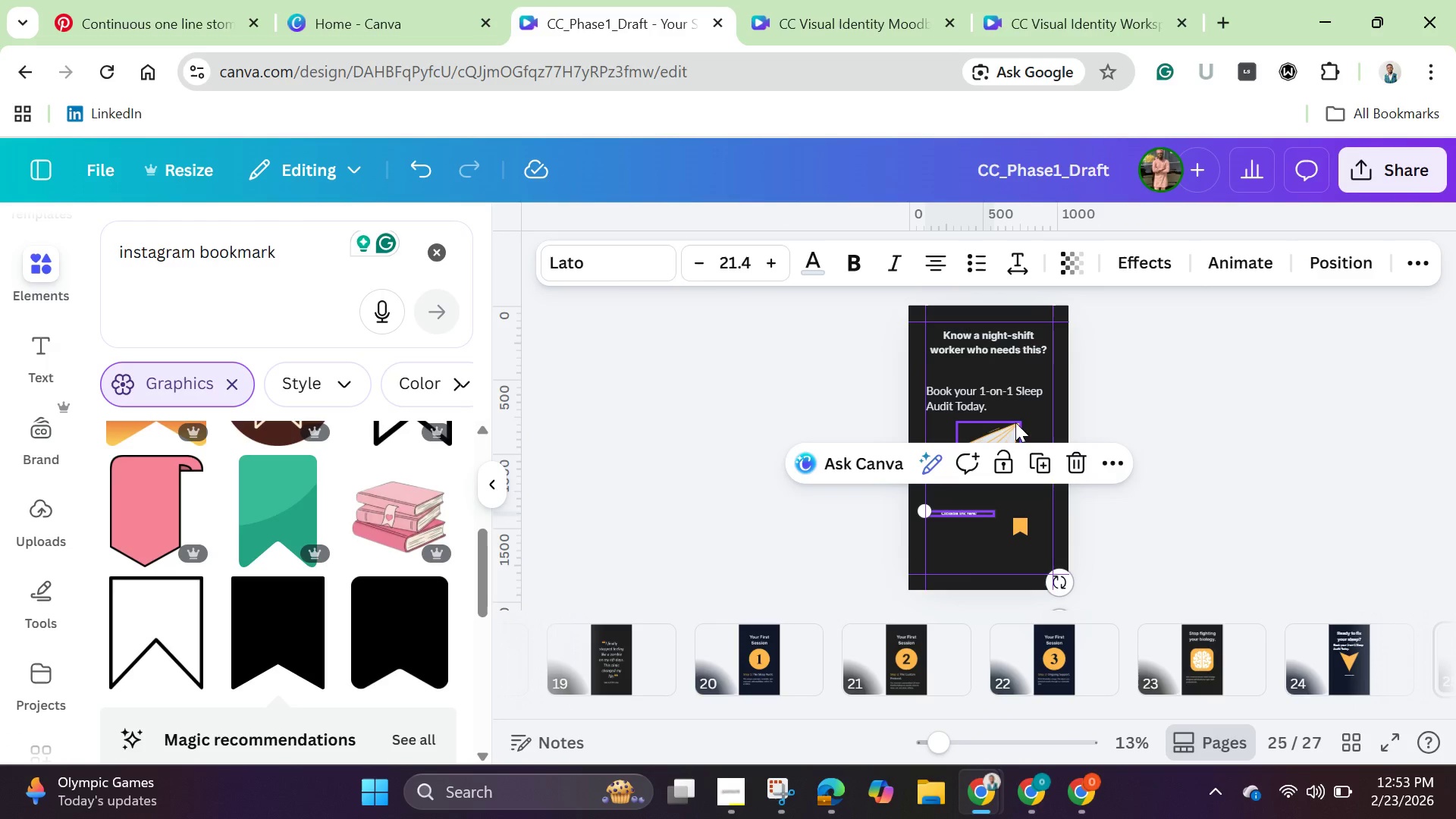 
left_click([1015, 422])
 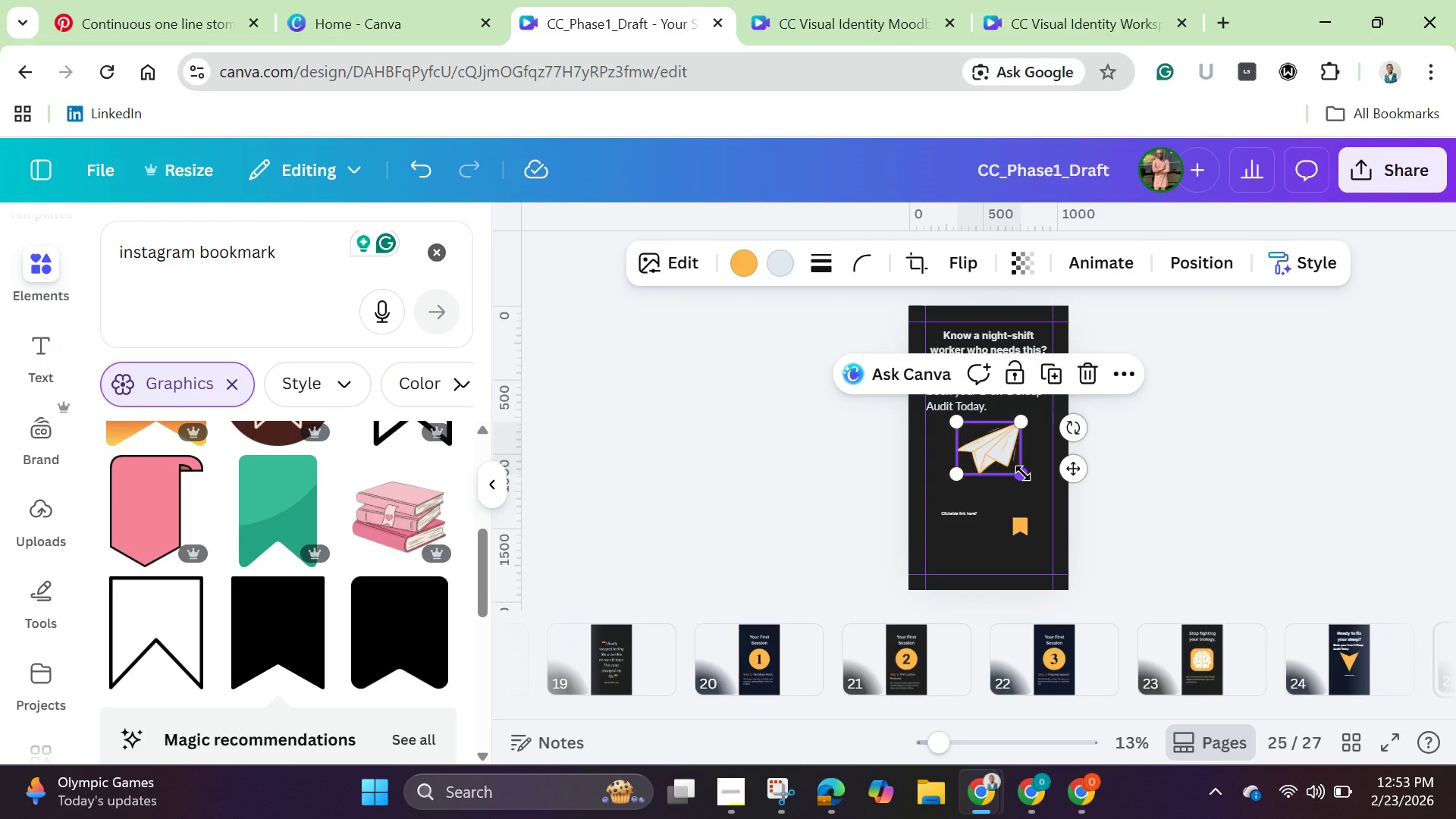 
left_click_drag(start_coordinate=[1023, 473], to_coordinate=[1037, 491])
 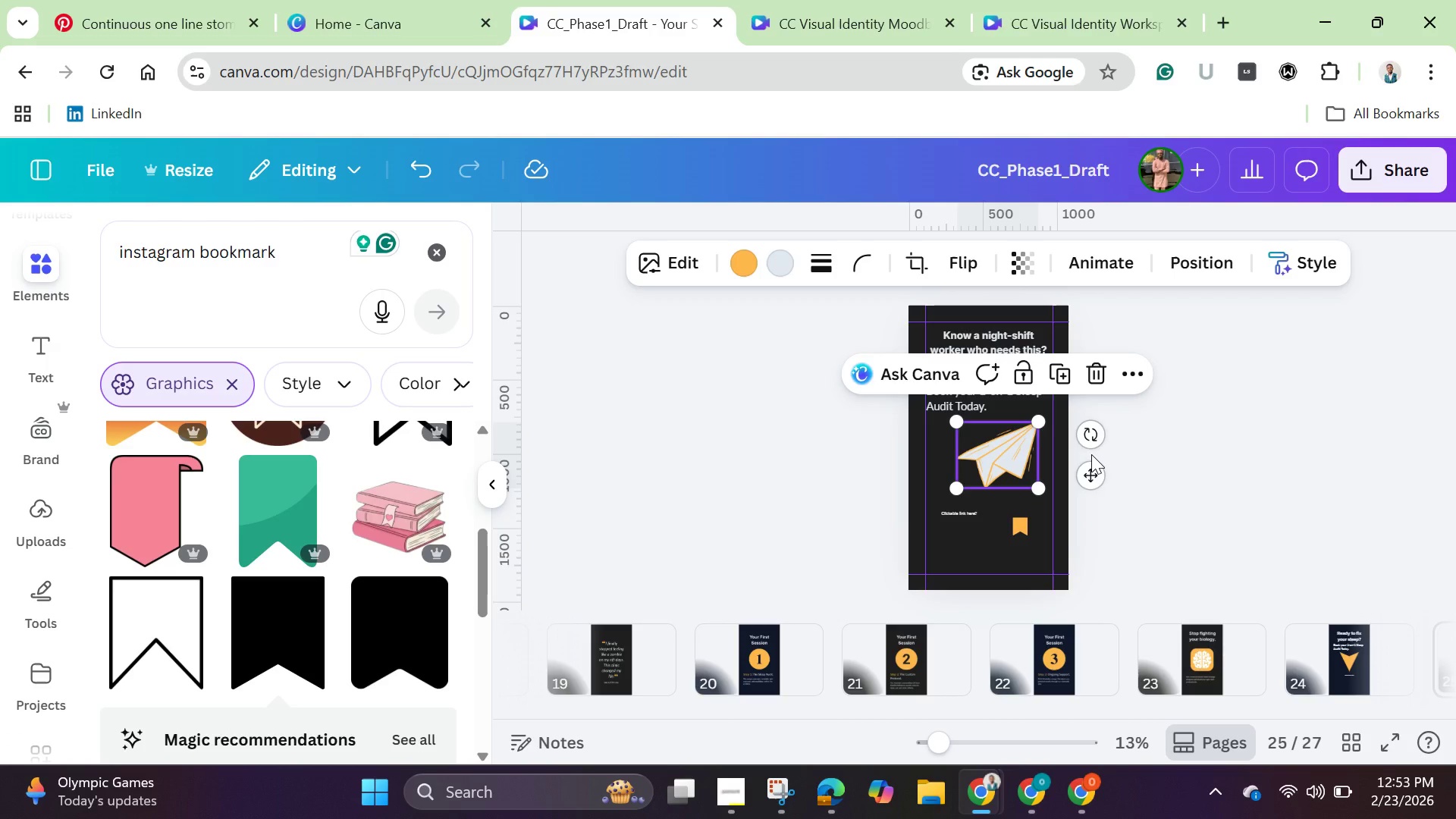 
wait(26.42)
 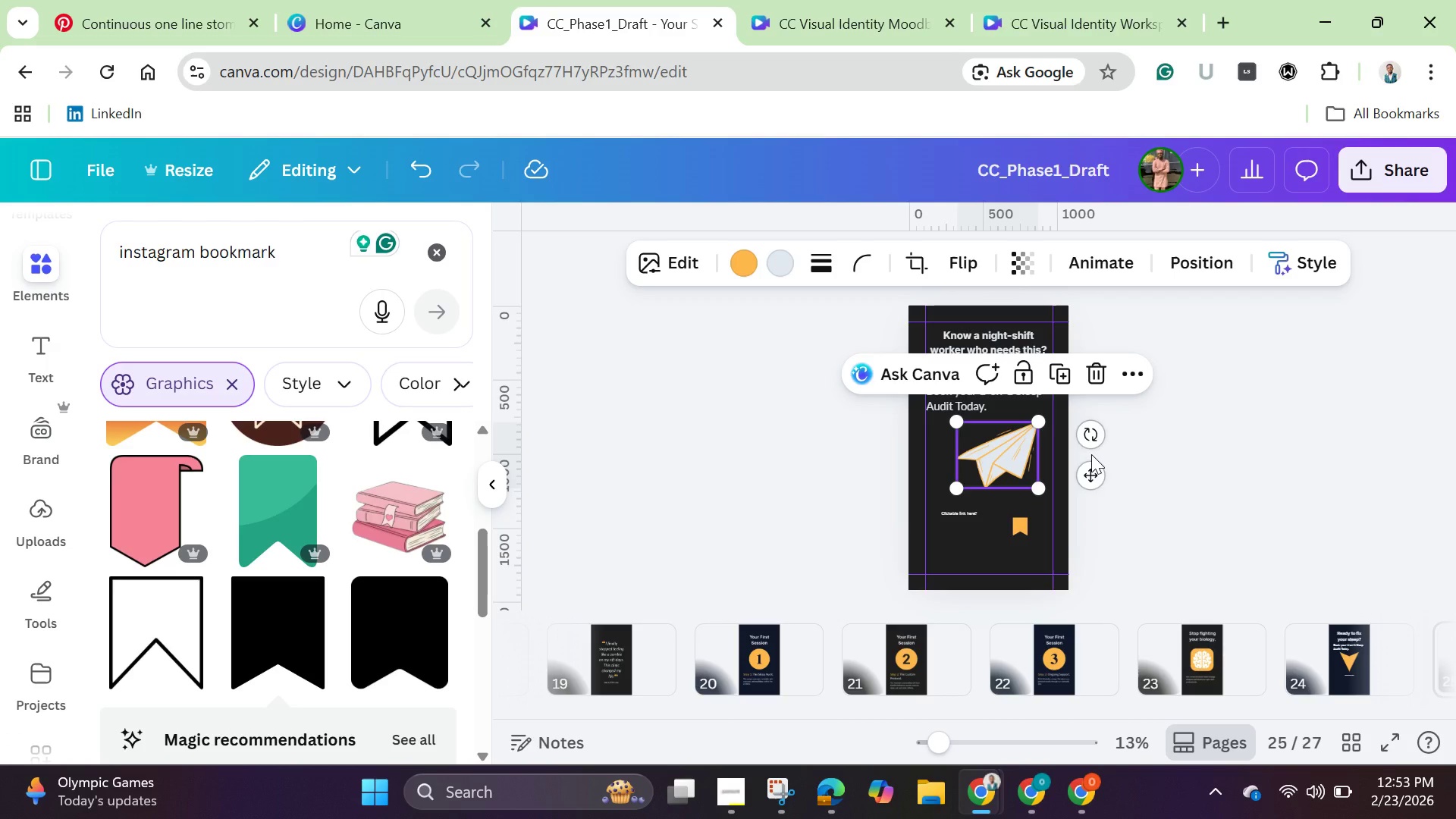 
left_click_drag(start_coordinate=[997, 463], to_coordinate=[986, 479])
 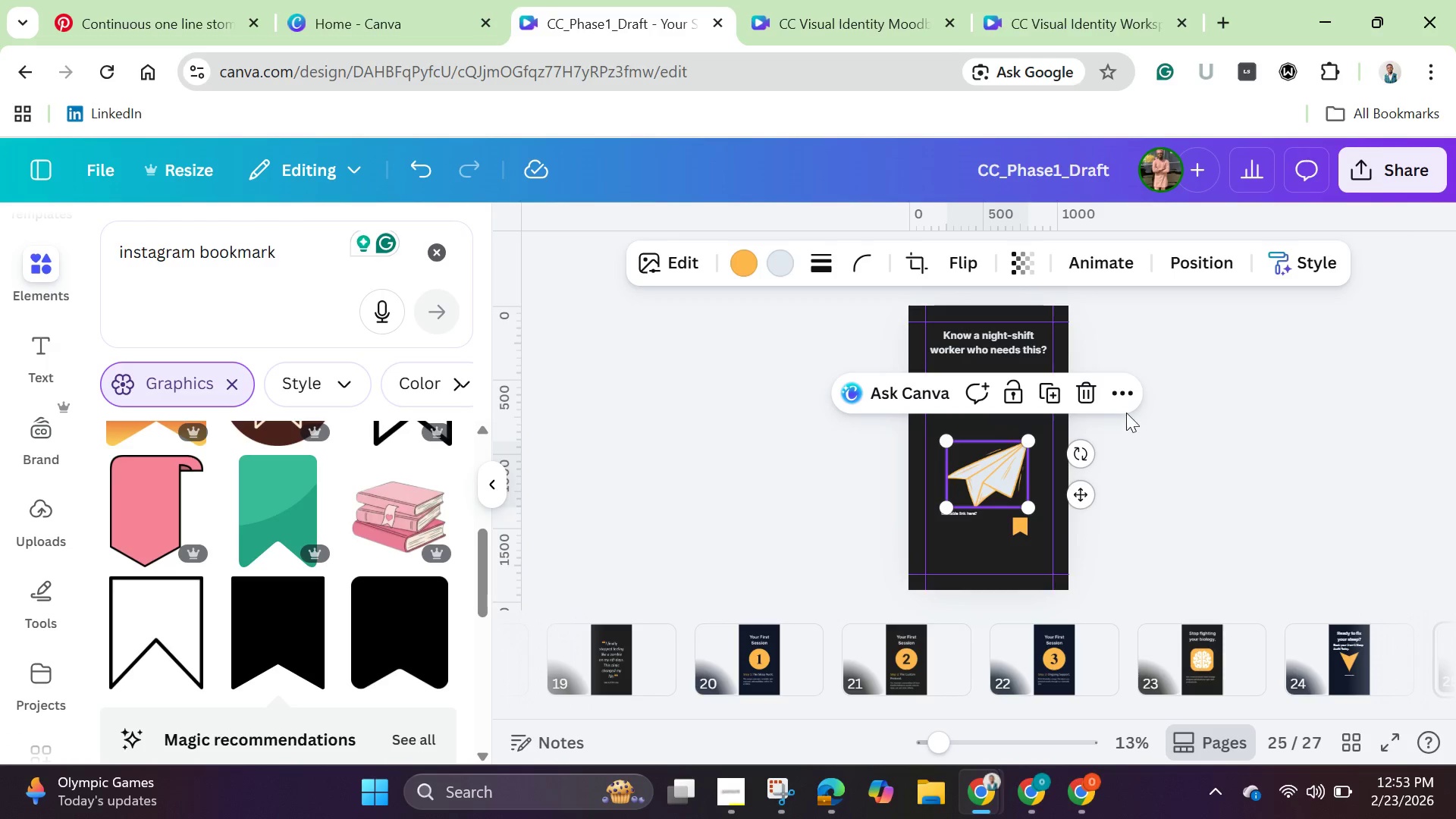 
left_click([1141, 394])
 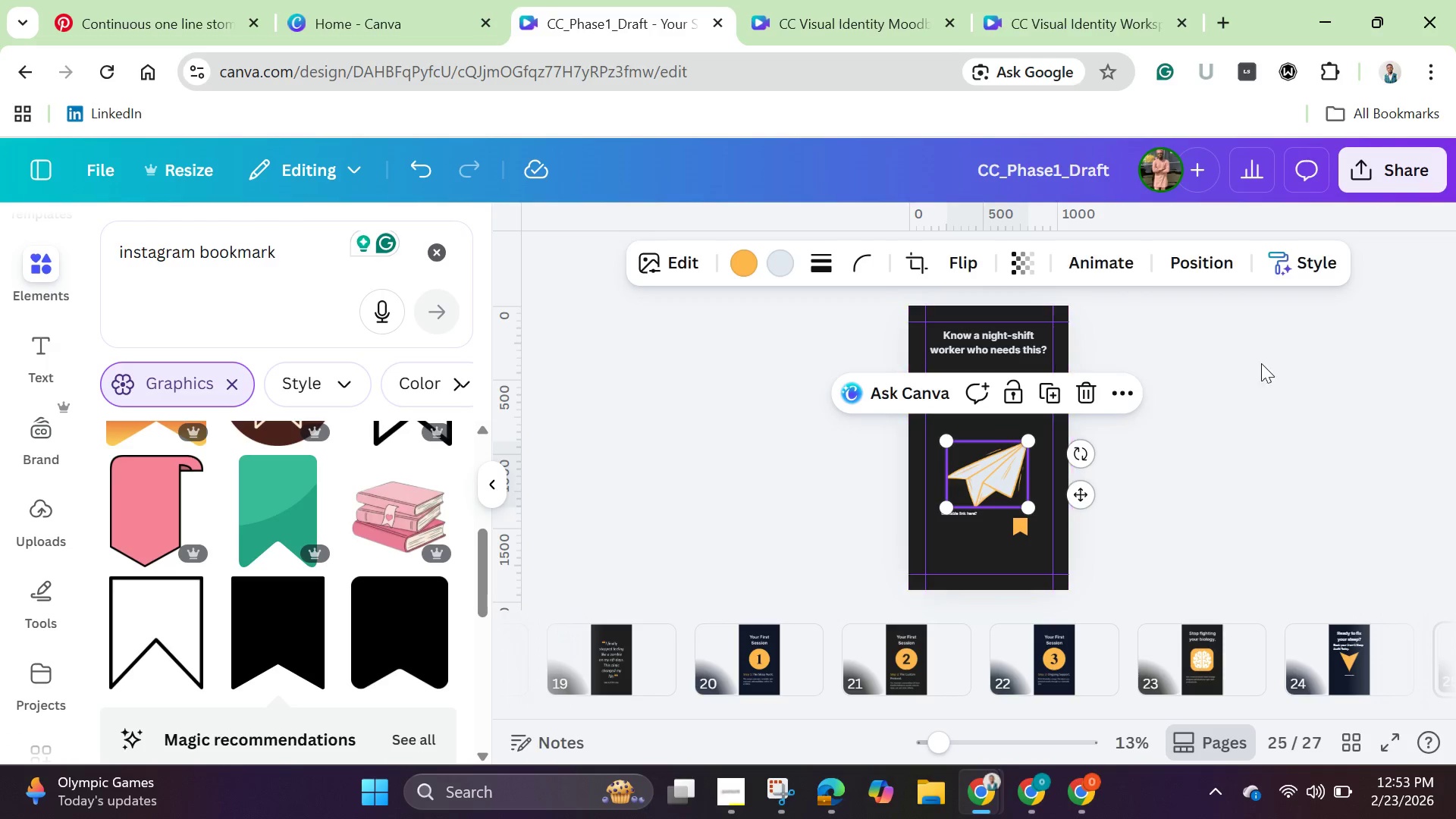 
left_click([1263, 359])
 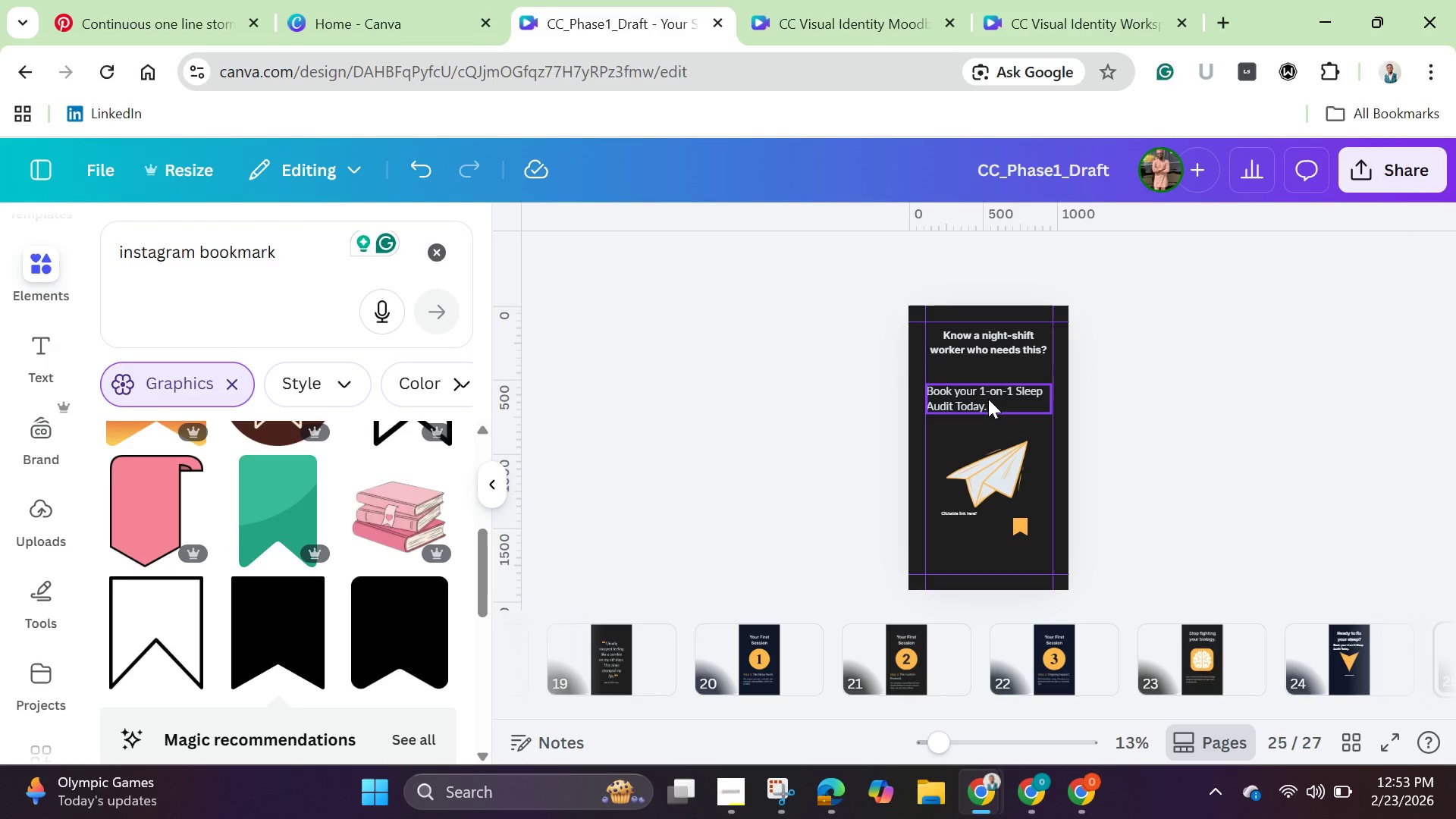 
left_click([988, 399])
 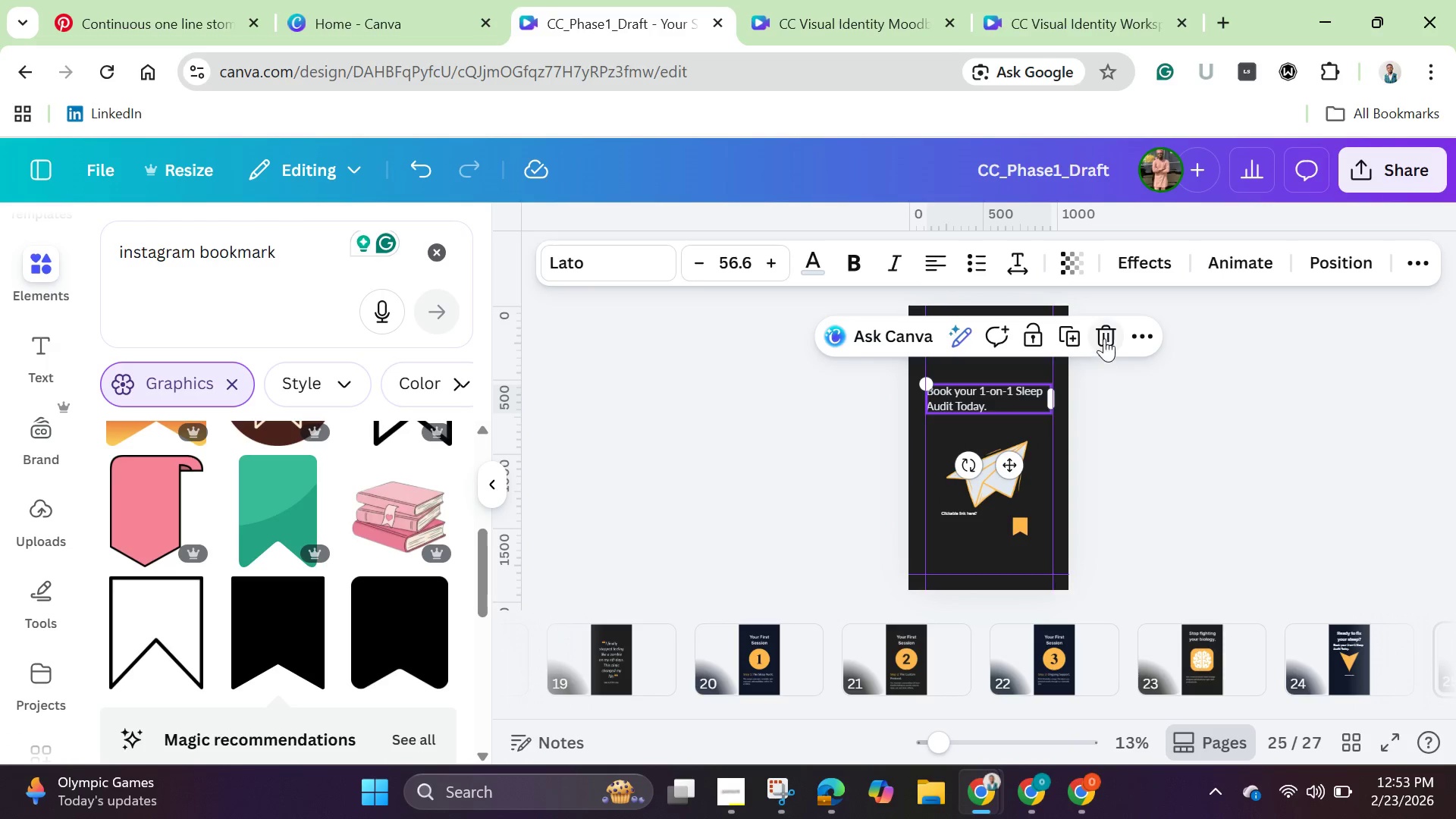 
left_click([1106, 331])
 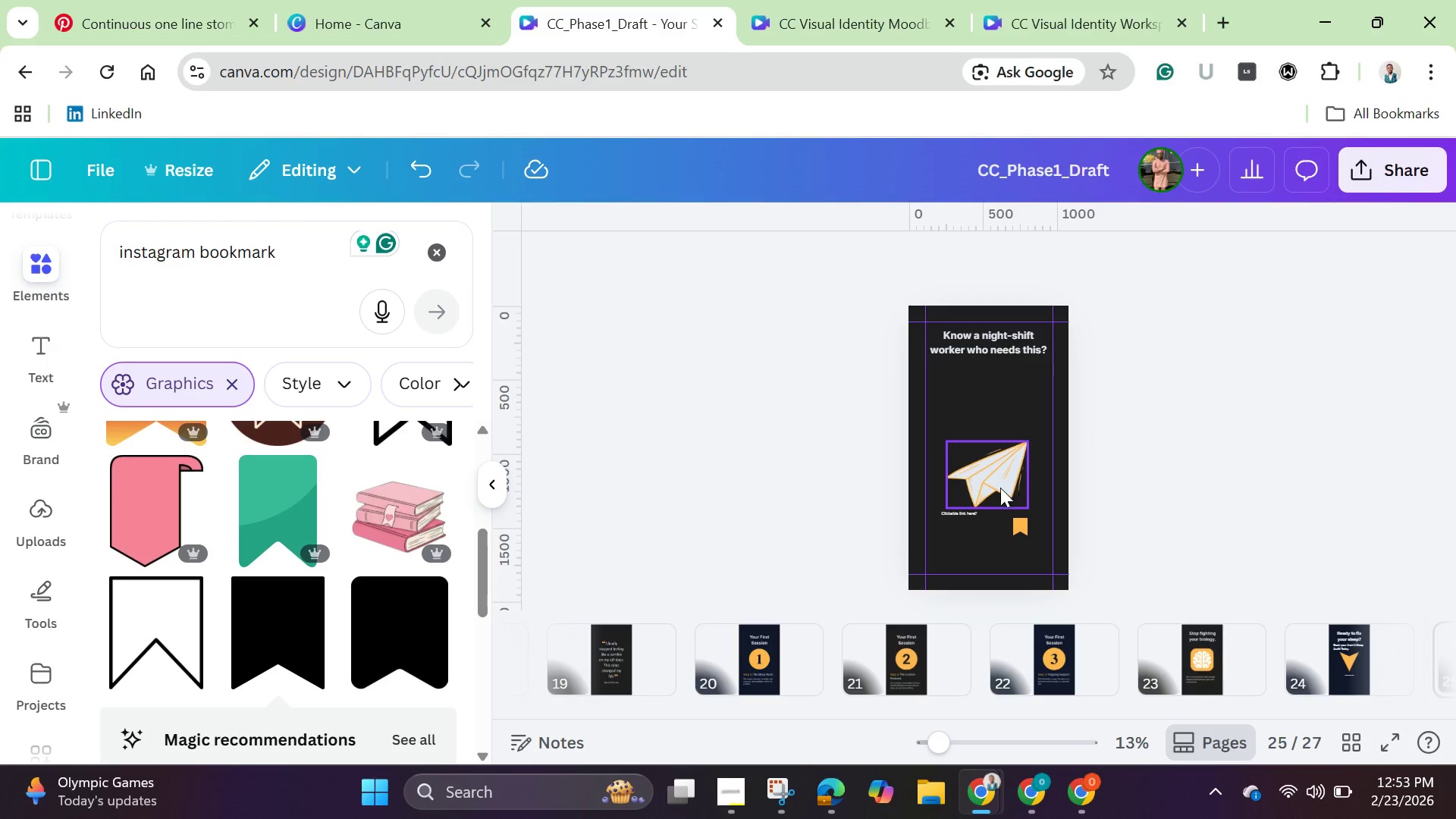 
left_click([999, 488])
 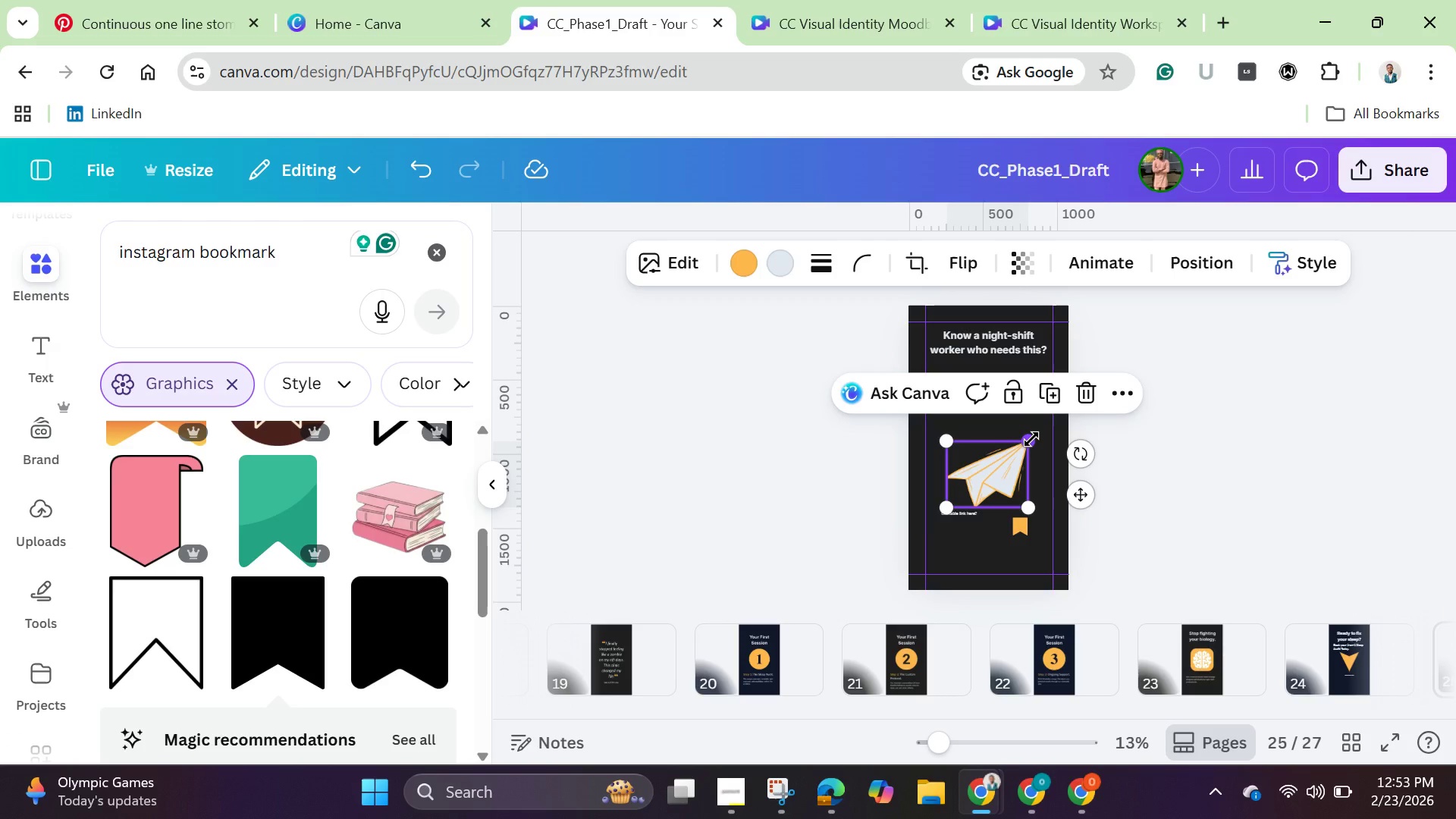 
left_click_drag(start_coordinate=[1031, 439], to_coordinate=[1105, 395])
 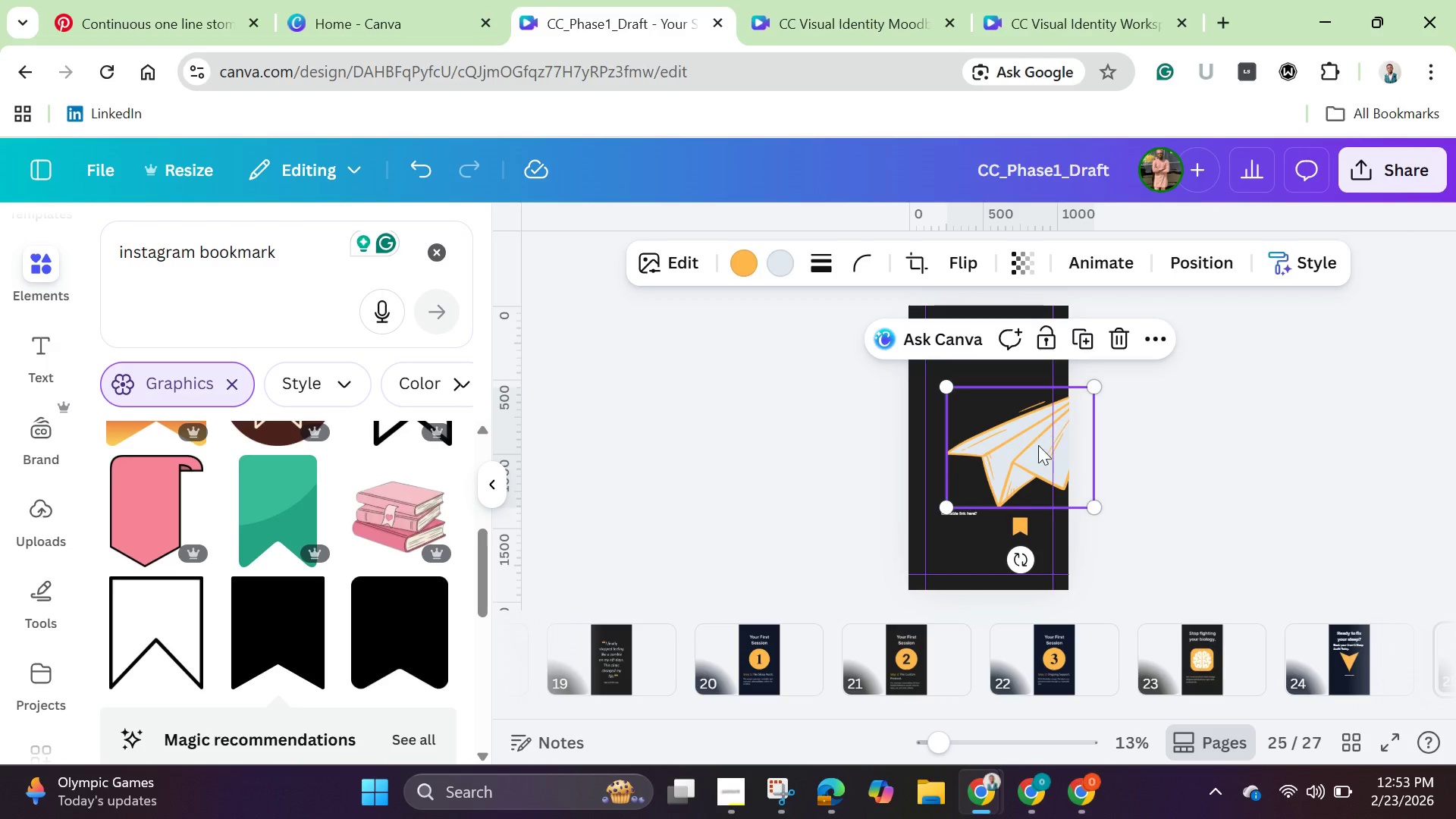 
left_click_drag(start_coordinate=[1038, 445], to_coordinate=[1007, 444])
 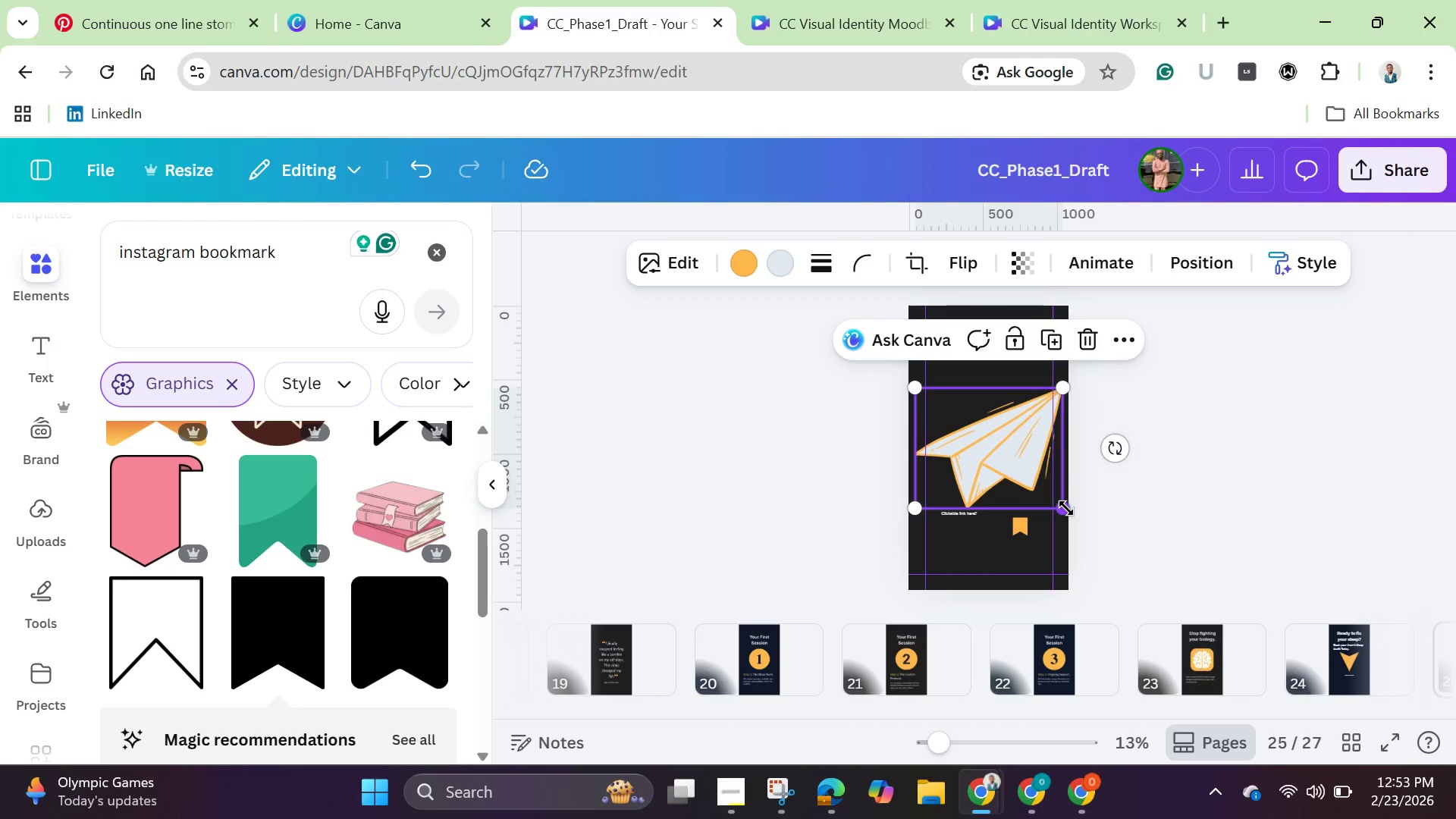 
left_click_drag(start_coordinate=[1066, 508], to_coordinate=[1042, 492])
 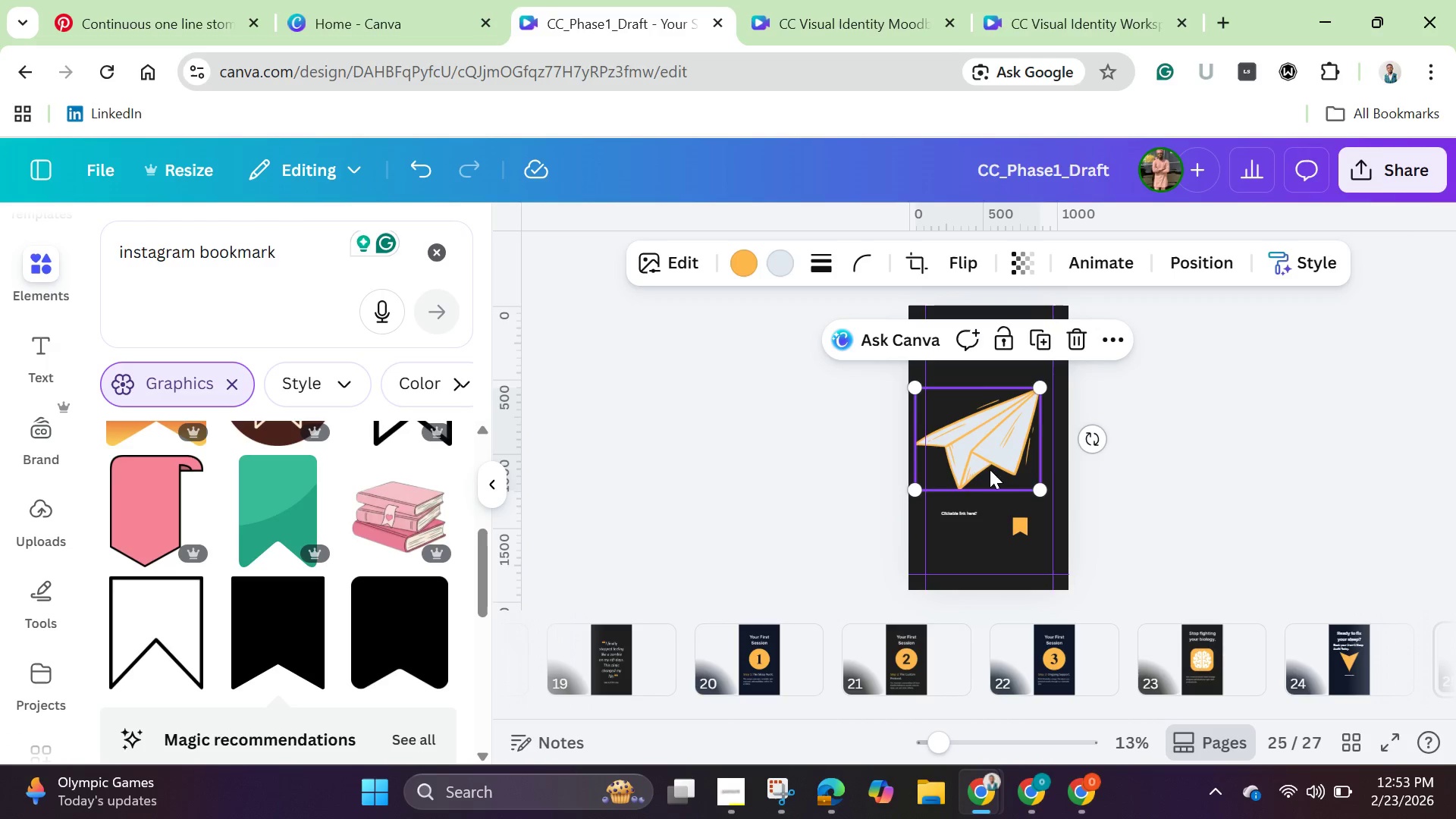 
left_click_drag(start_coordinate=[990, 469], to_coordinate=[998, 462])
 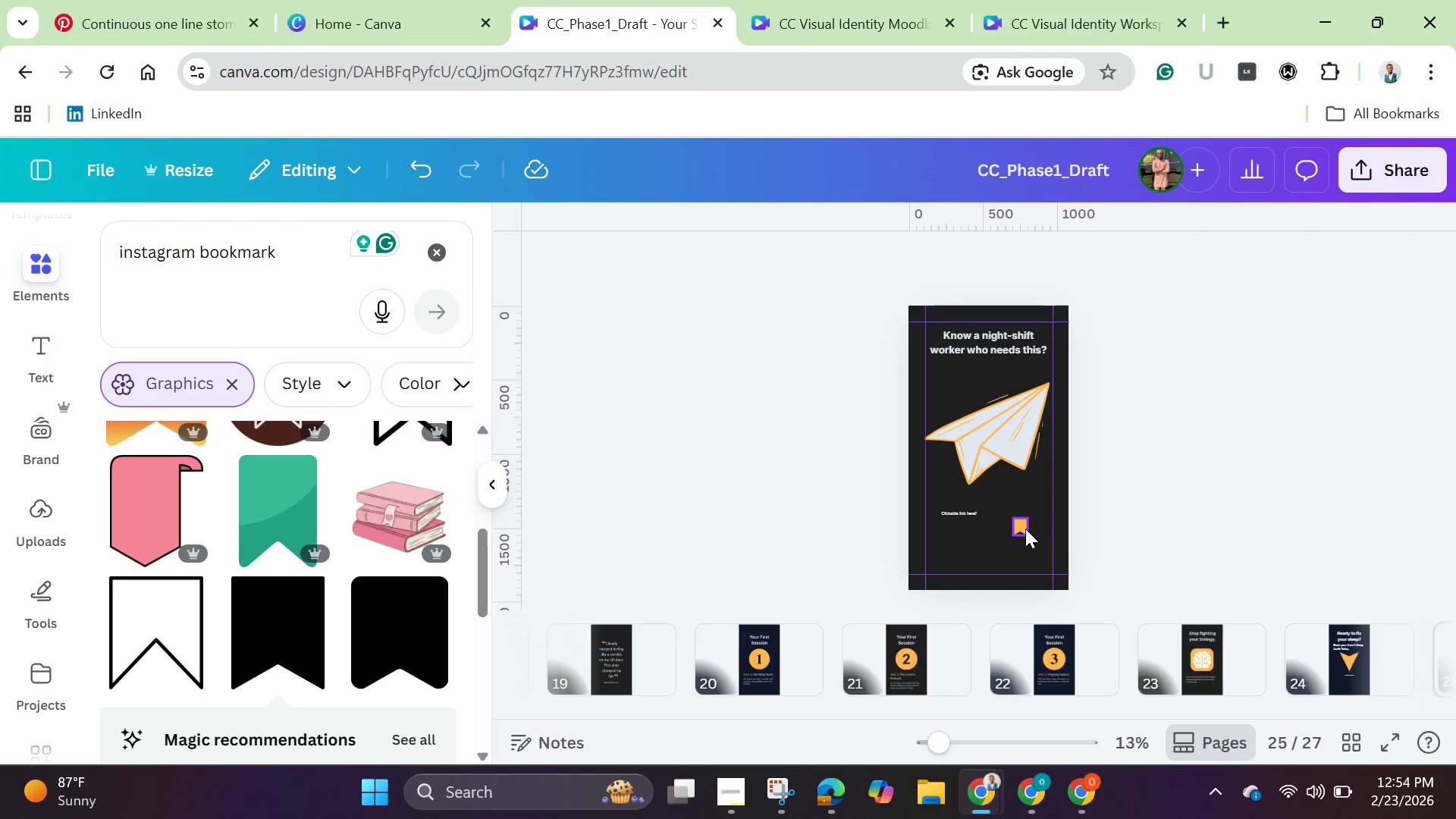 
left_click_drag(start_coordinate=[1023, 526], to_coordinate=[941, 516])
 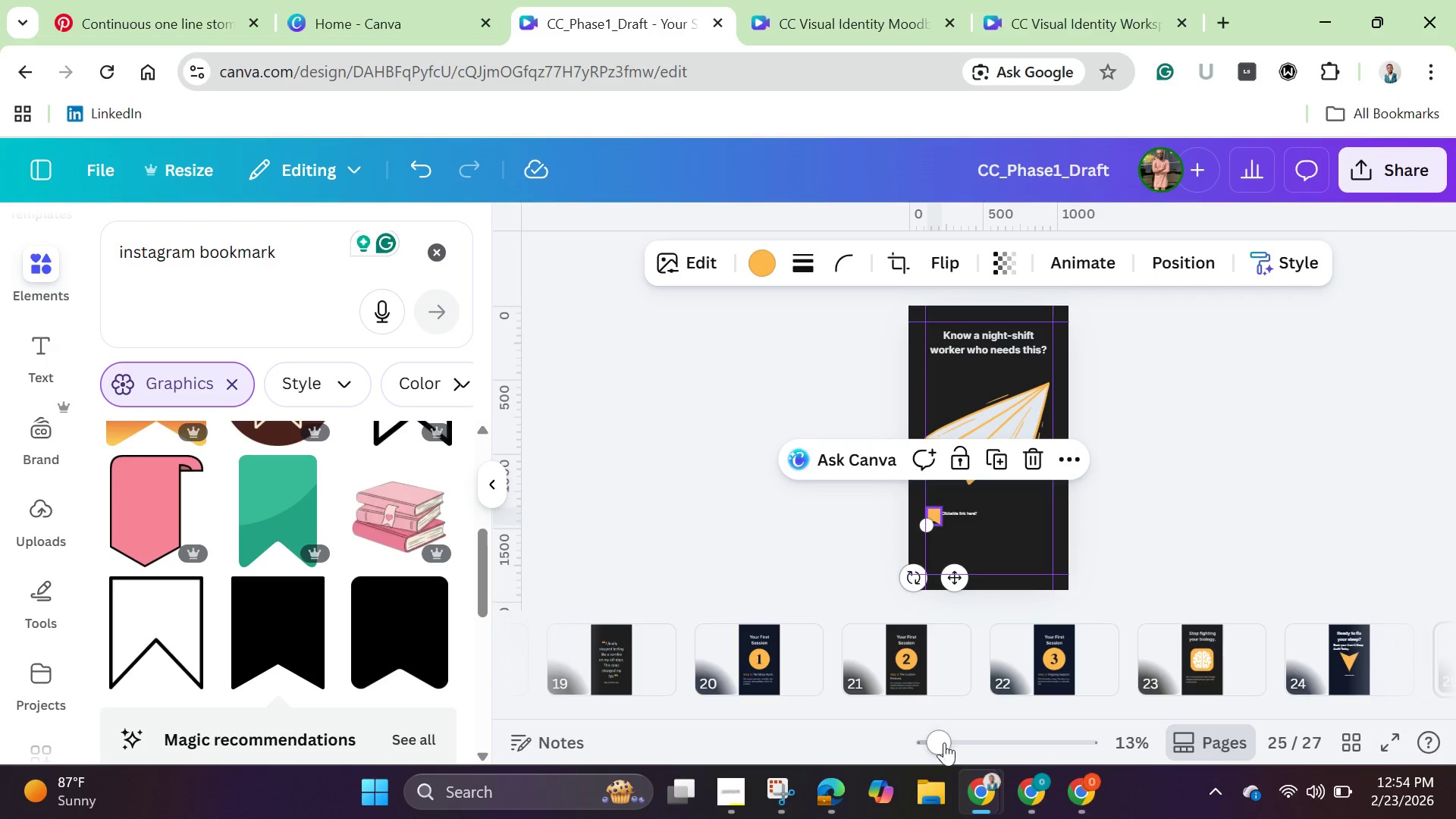 
left_click_drag(start_coordinate=[943, 732], to_coordinate=[968, 739])
 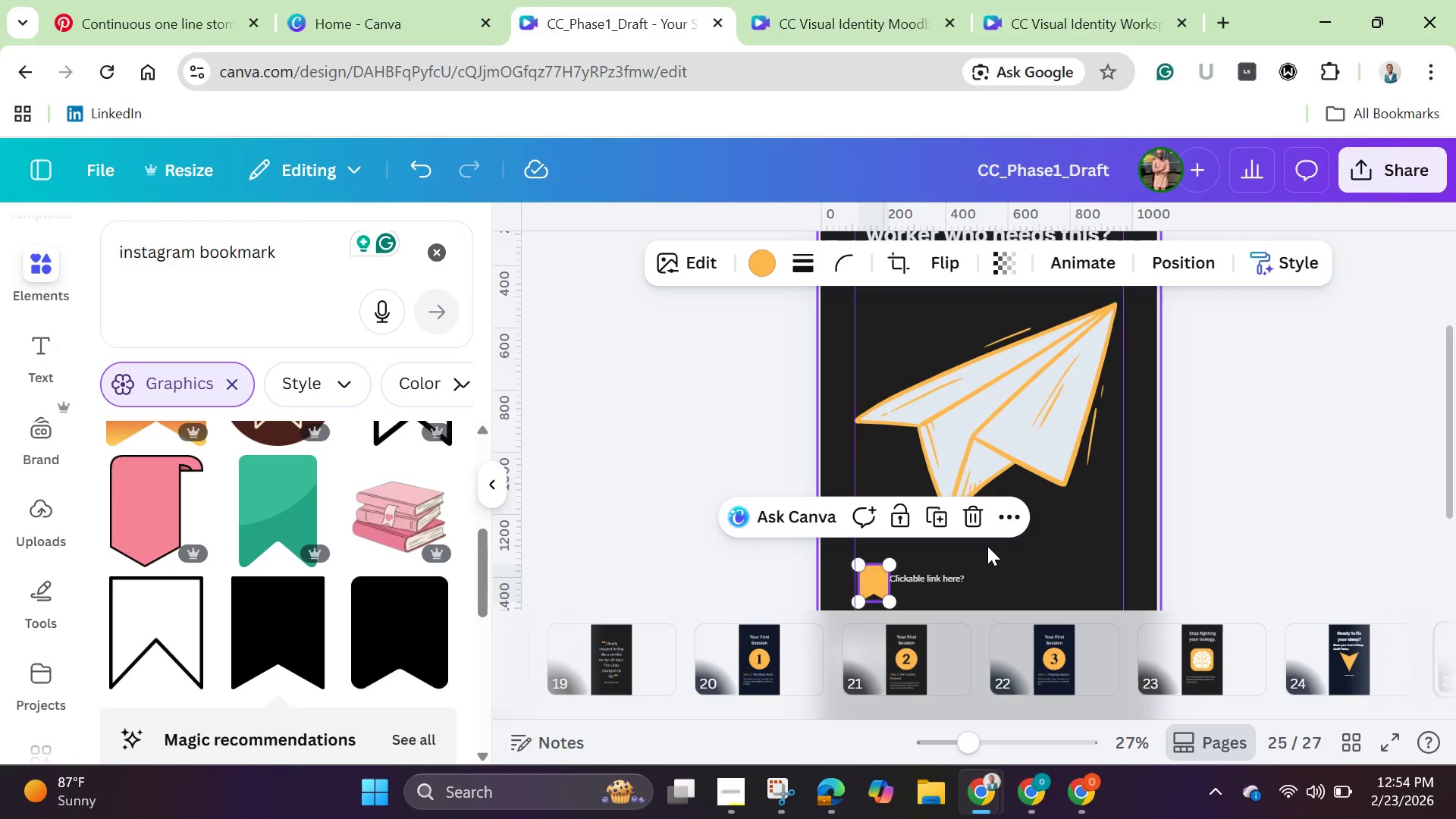 
scroll: coordinate [987, 546], scroll_direction: down, amount: 1.0
 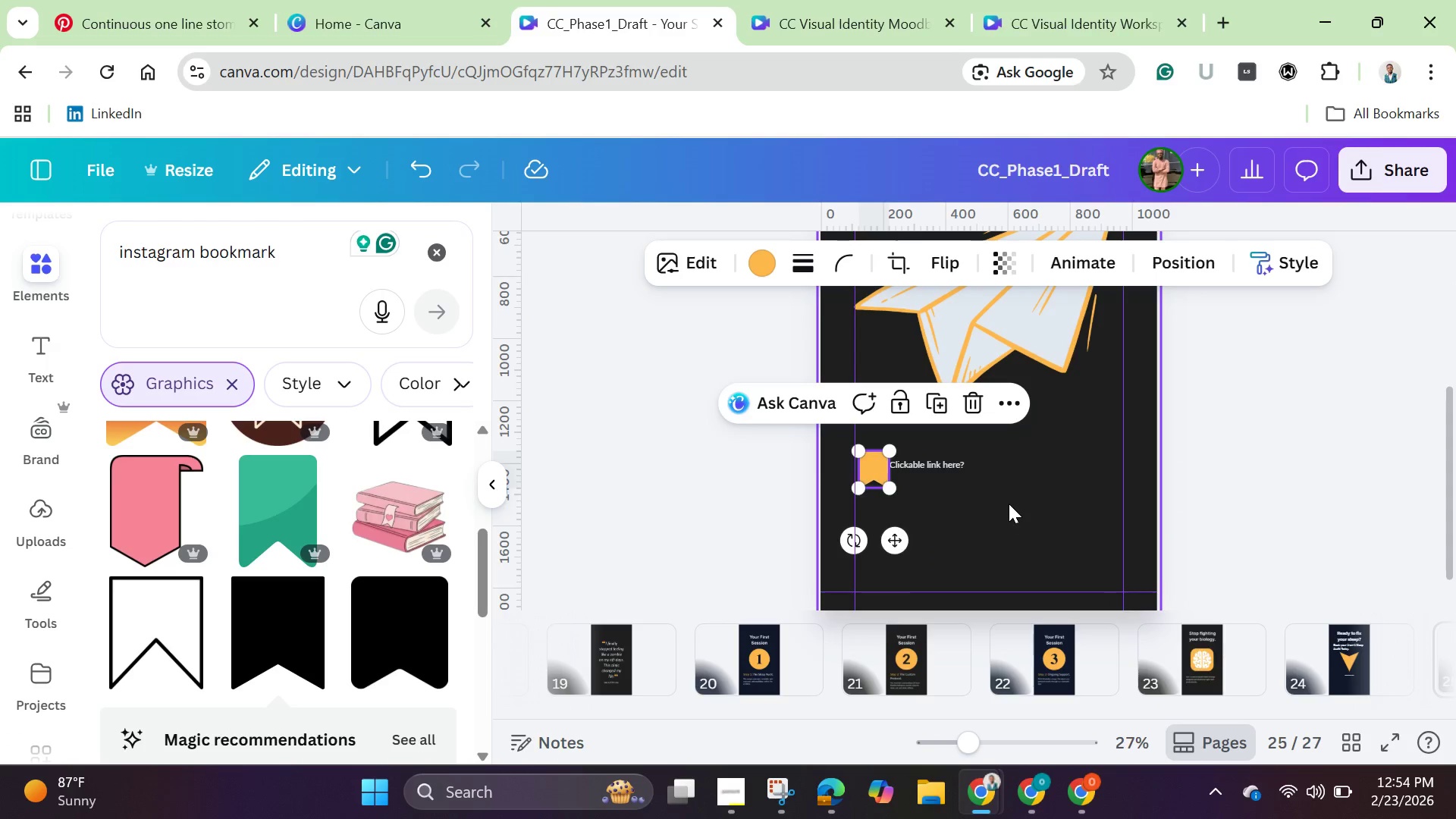 
left_click([1009, 503])
 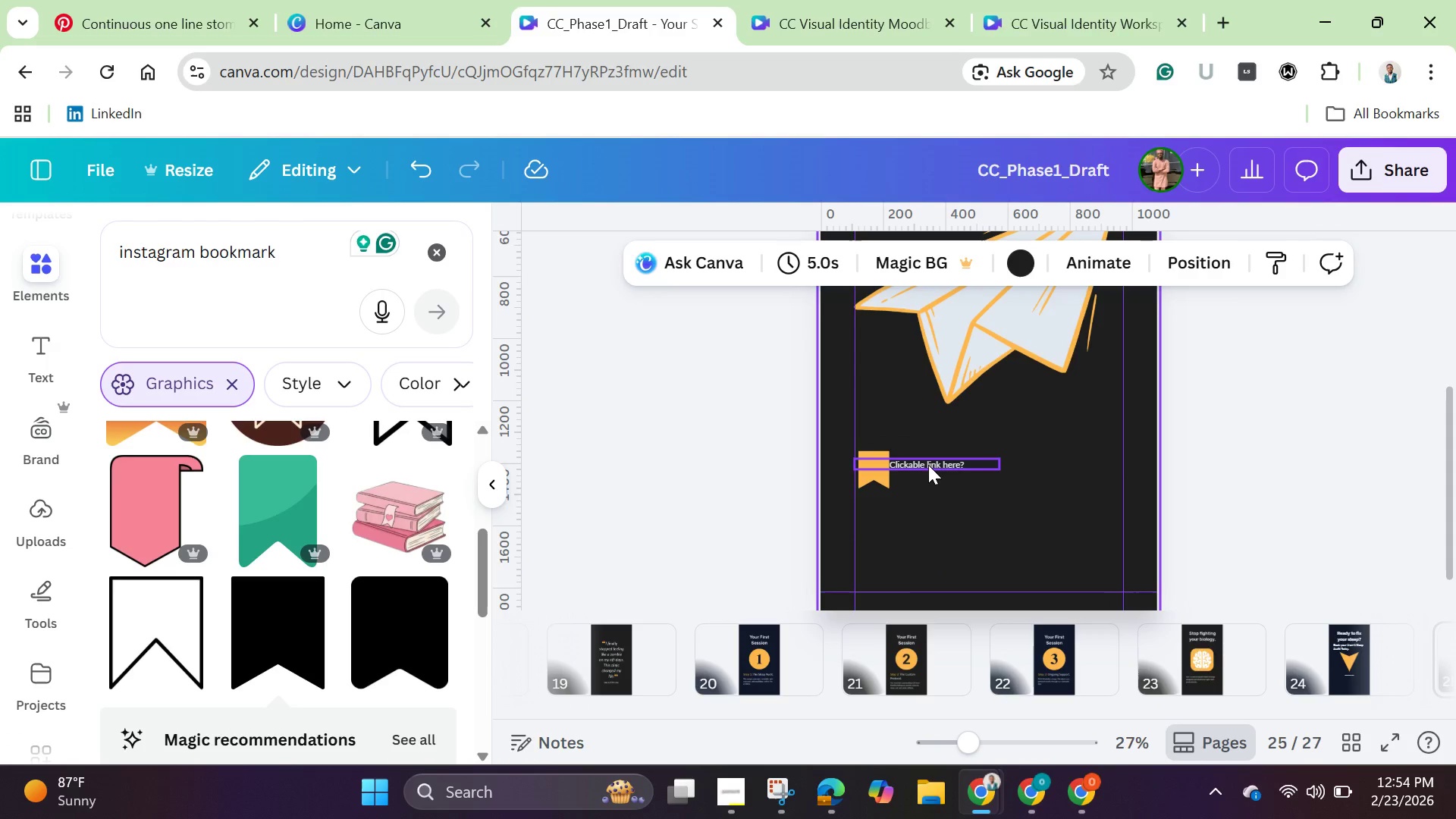 
left_click_drag(start_coordinate=[928, 465], to_coordinate=[933, 466])
 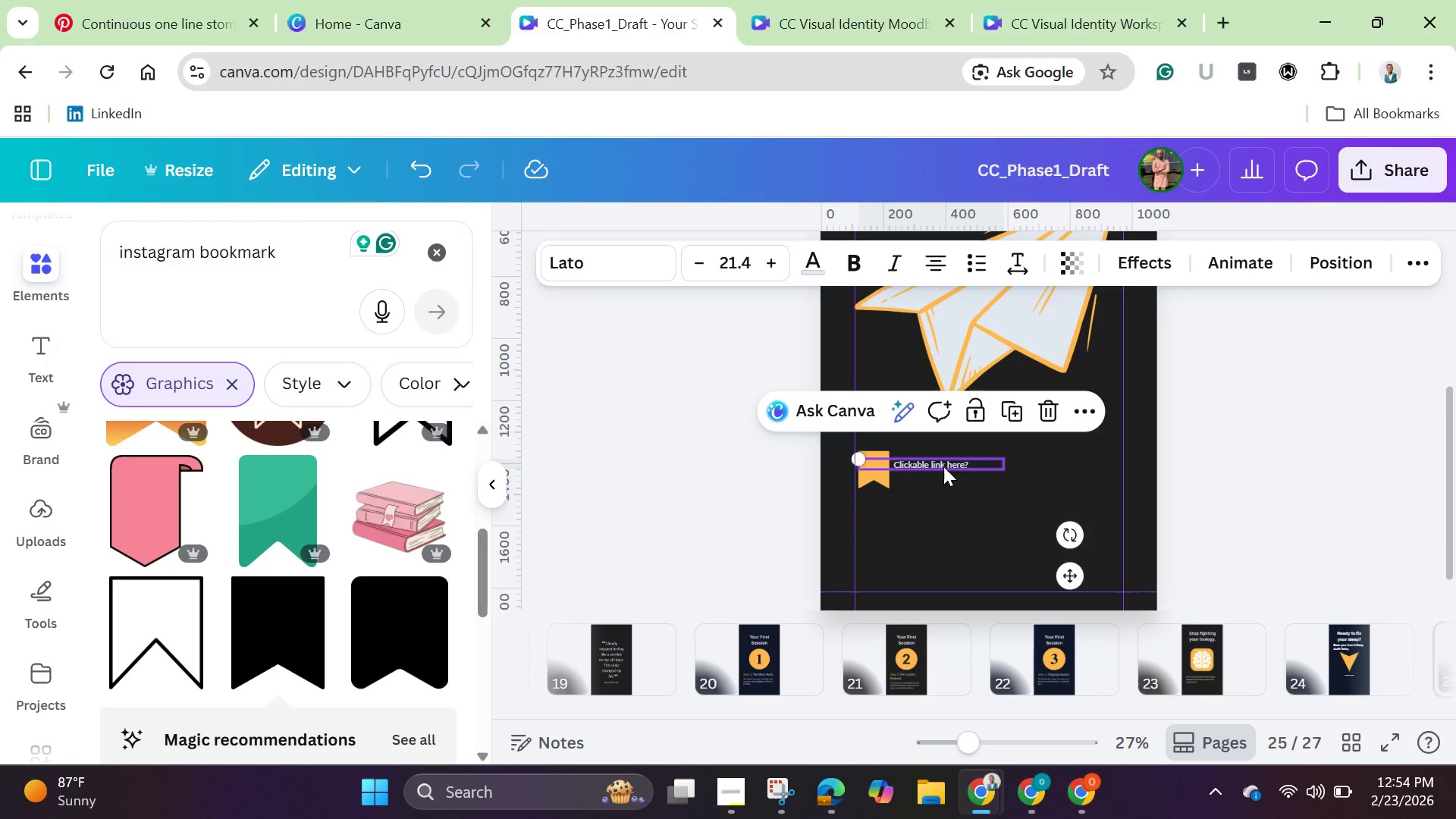 
left_click_drag(start_coordinate=[943, 466], to_coordinate=[973, 475])
 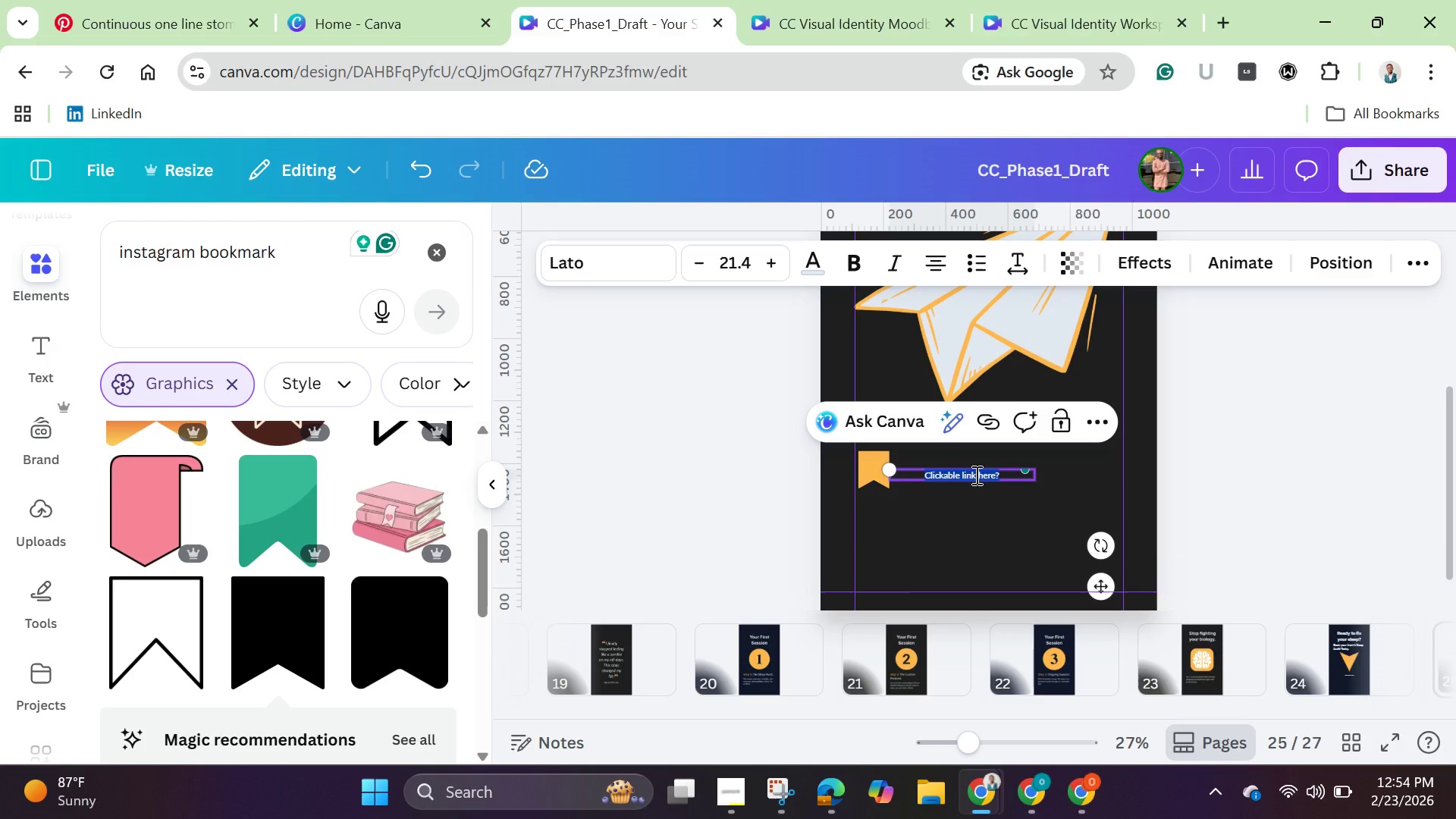 
key(Backspace)
 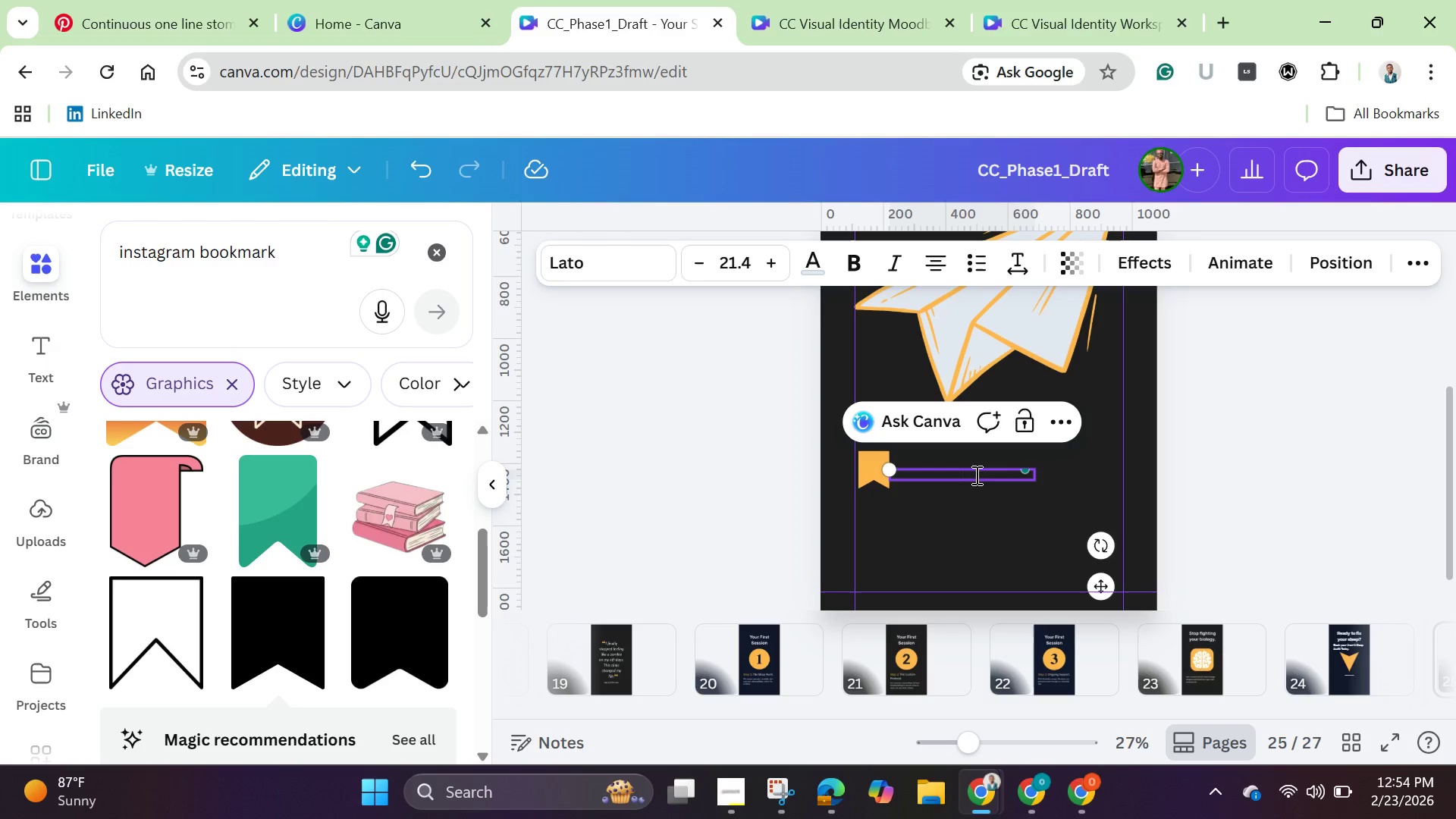 
wait(5.56)
 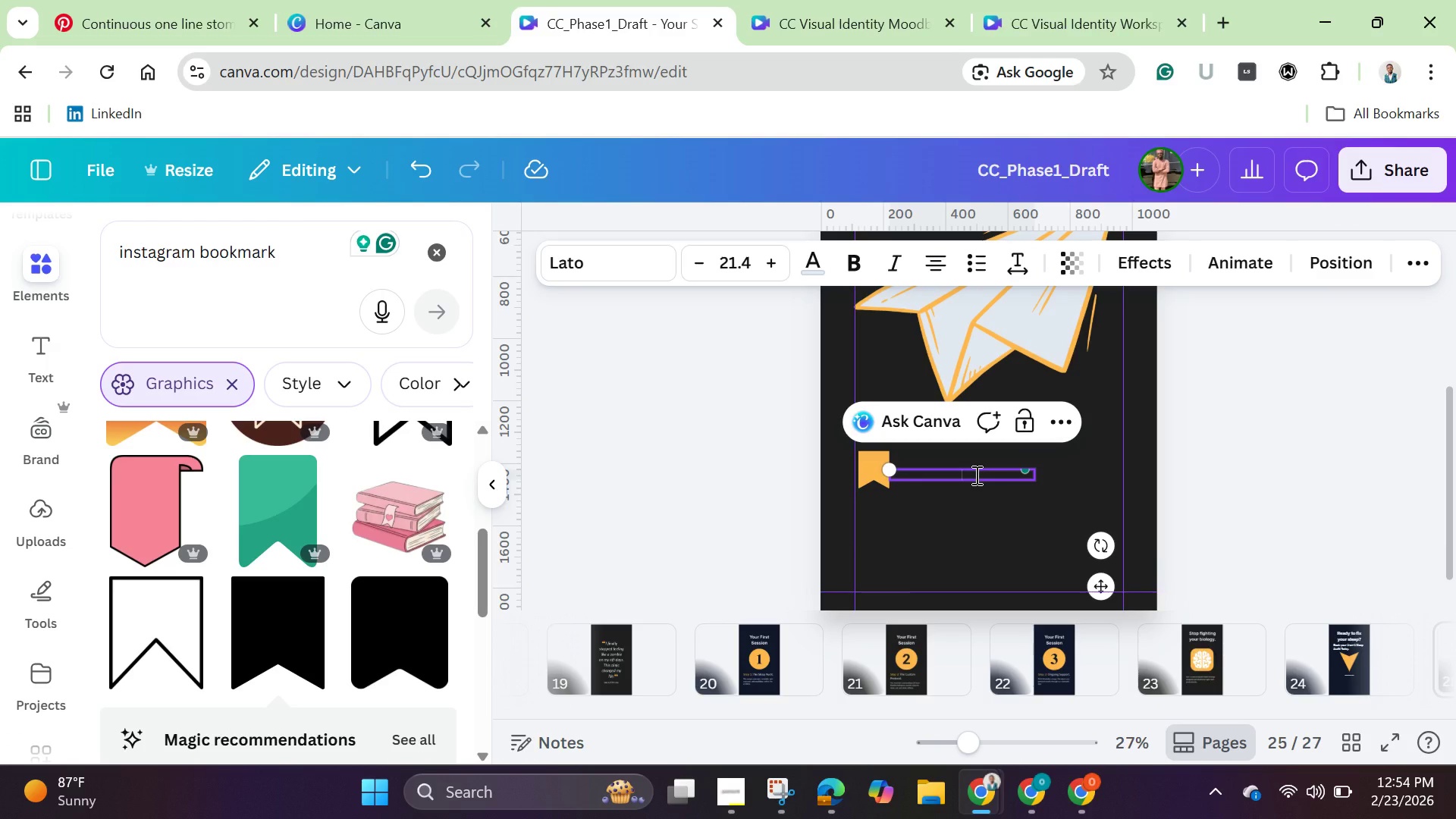 
type(Share this guide to save a life. )
 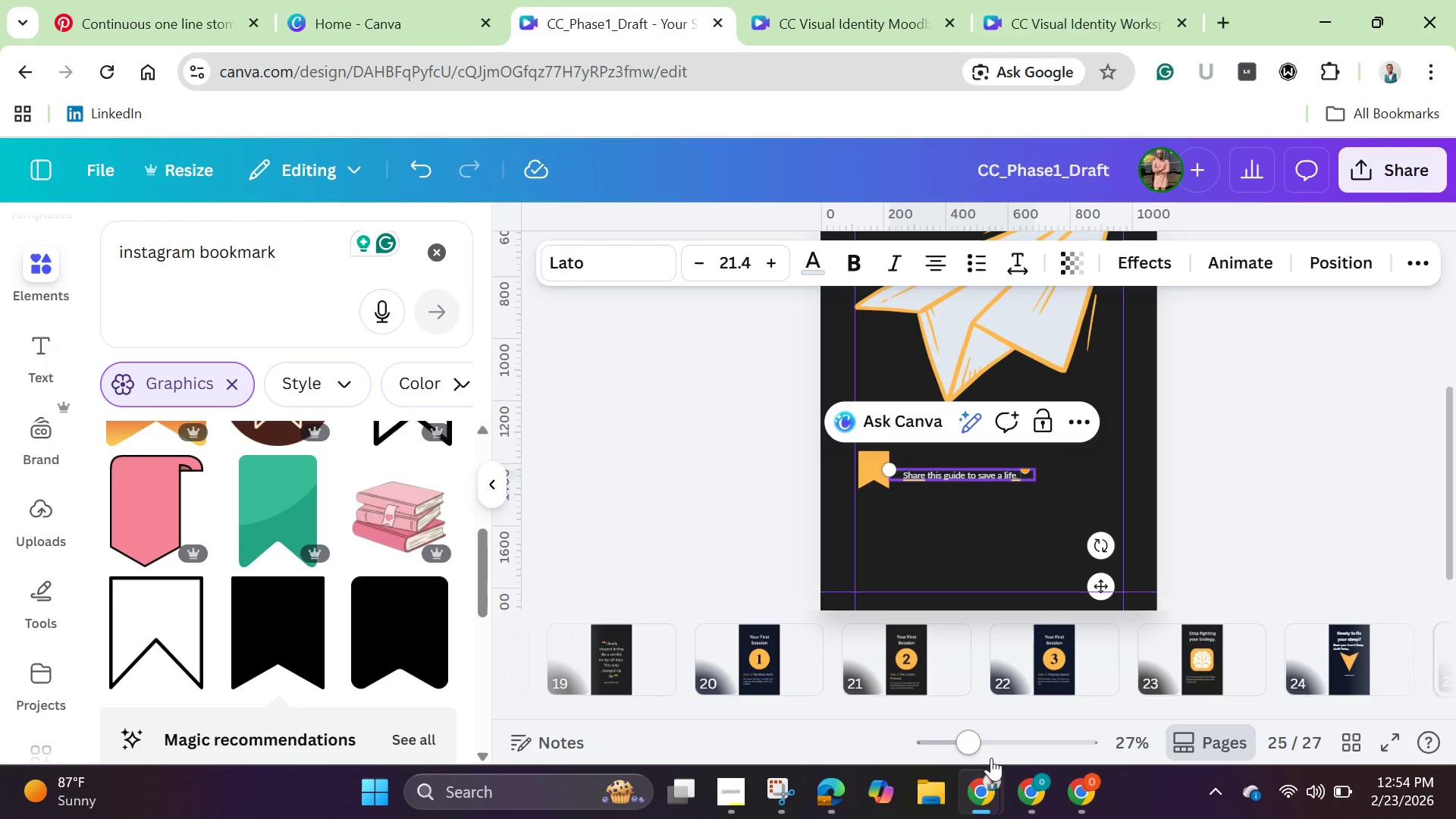 
left_click_drag(start_coordinate=[966, 734], to_coordinate=[1026, 761])
 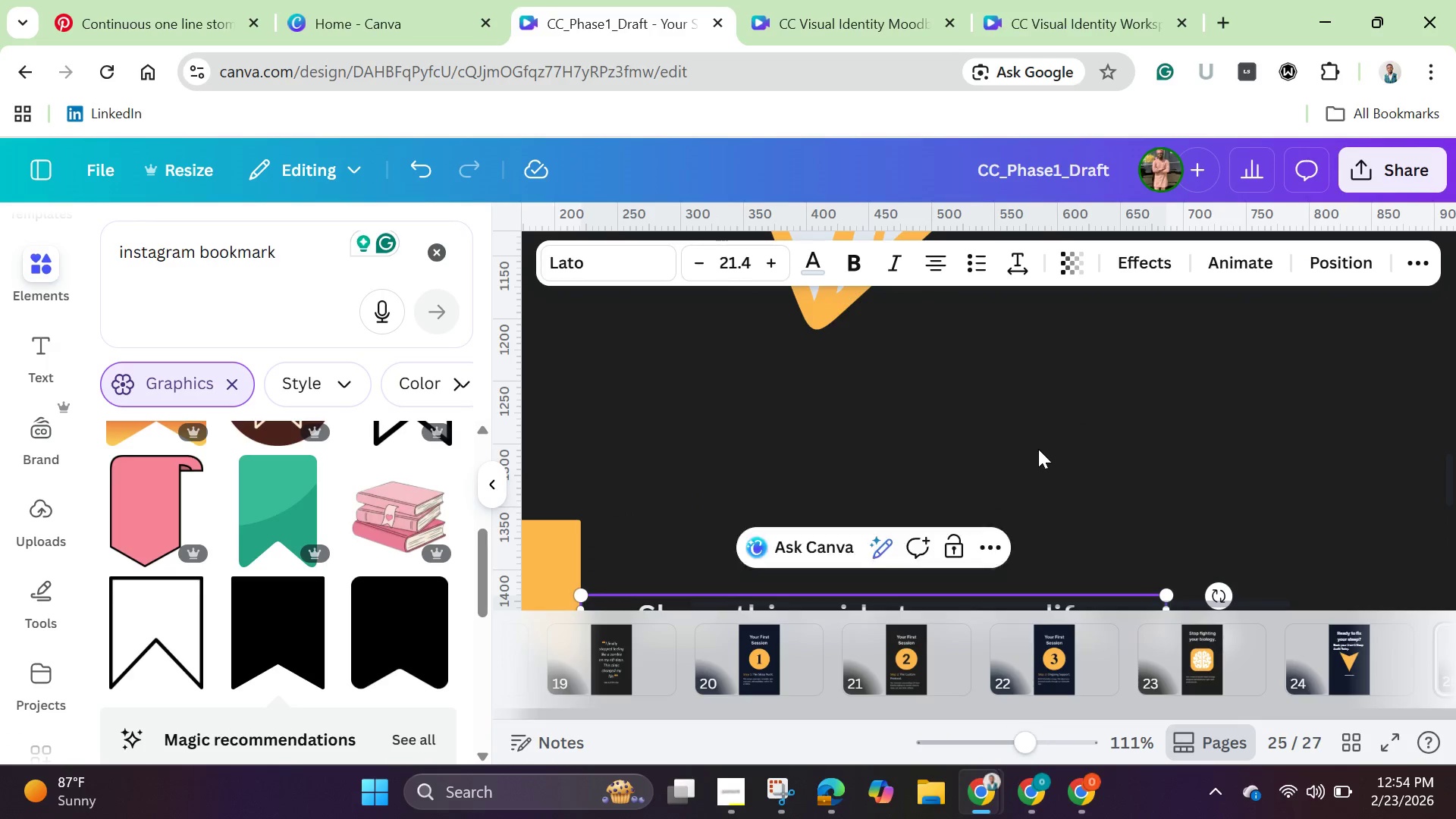 
scroll: coordinate [1038, 449], scroll_direction: down, amount: 1.0
 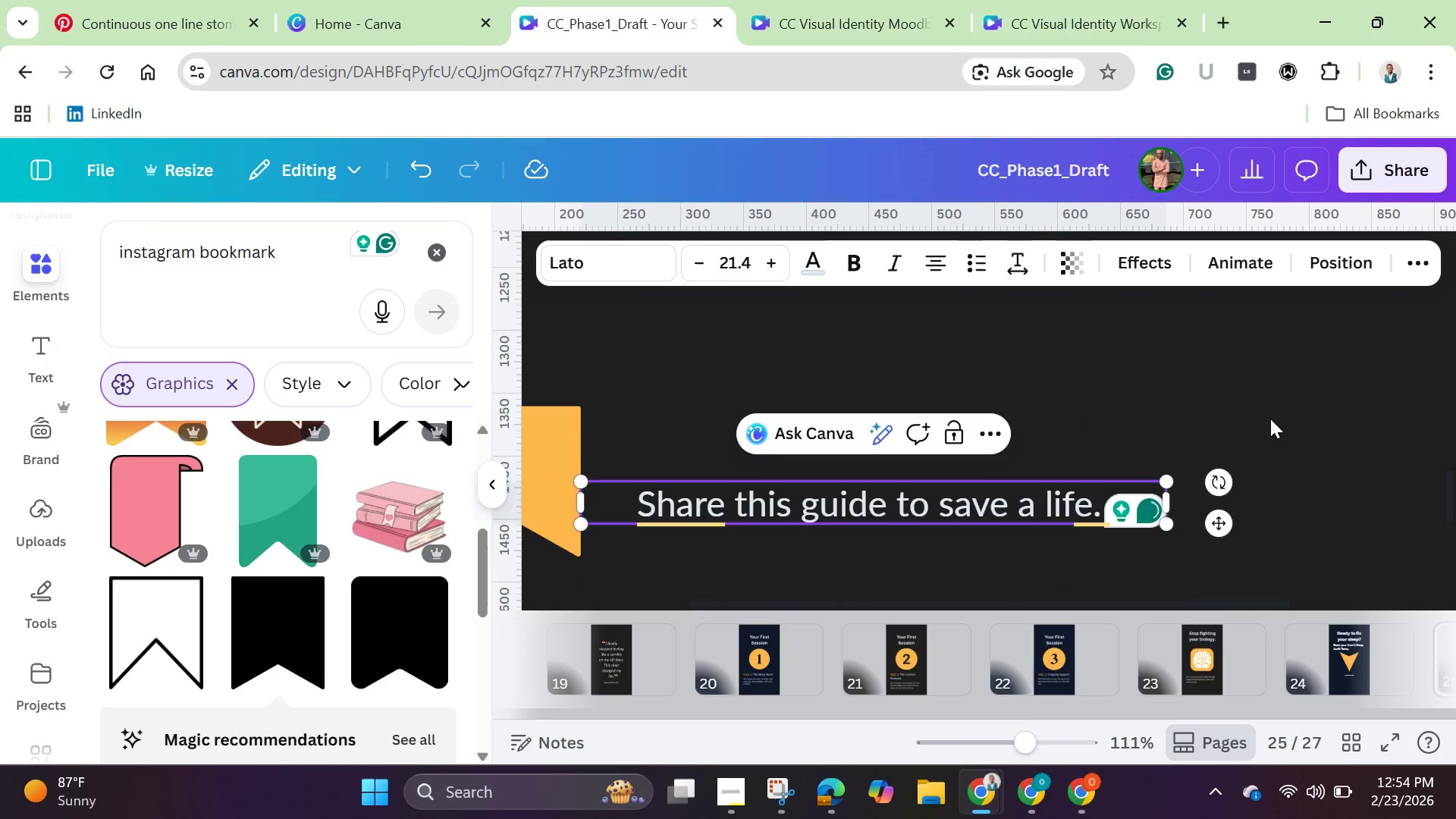 
left_click([1270, 408])
 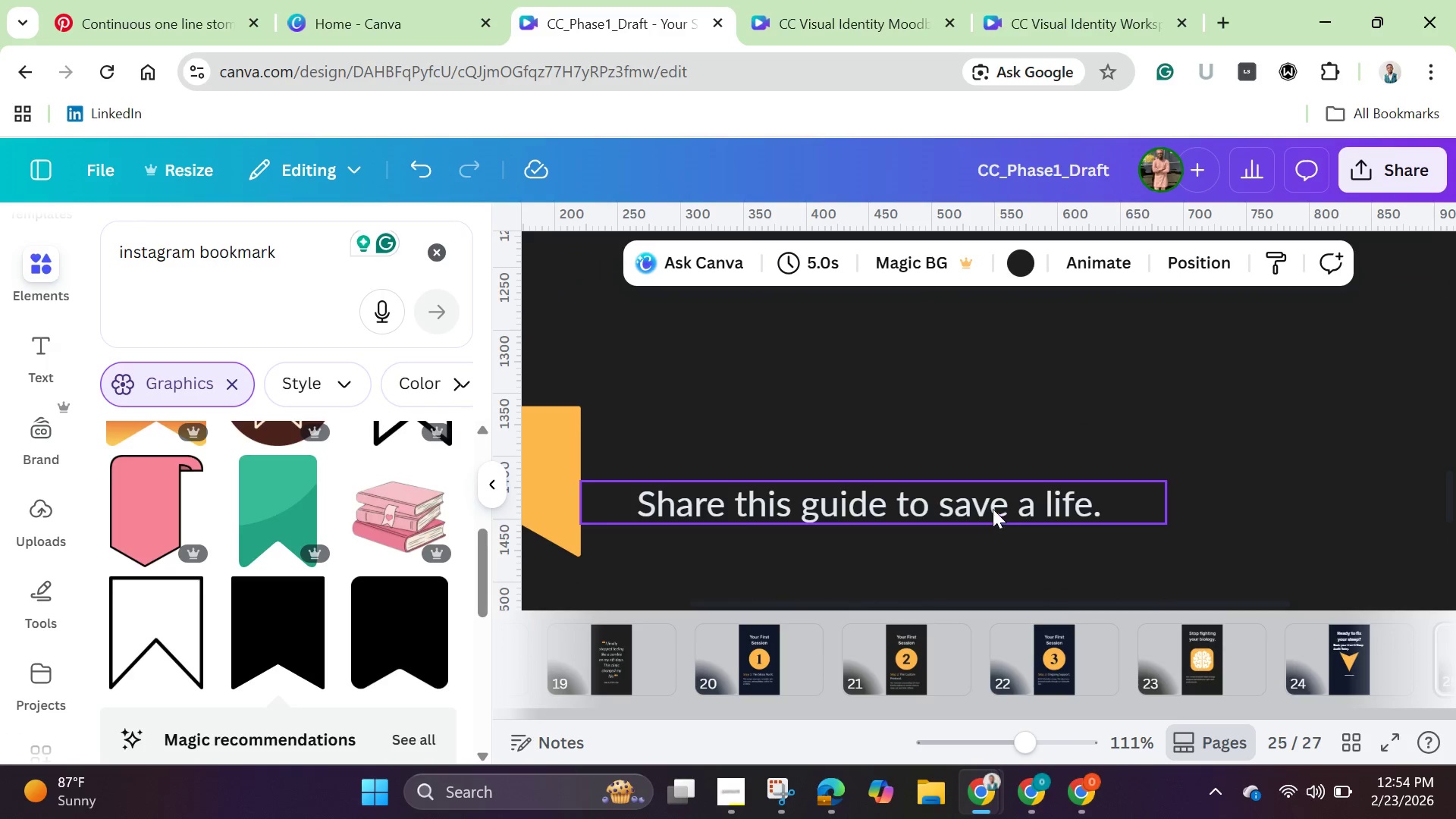 
left_click([990, 502])
 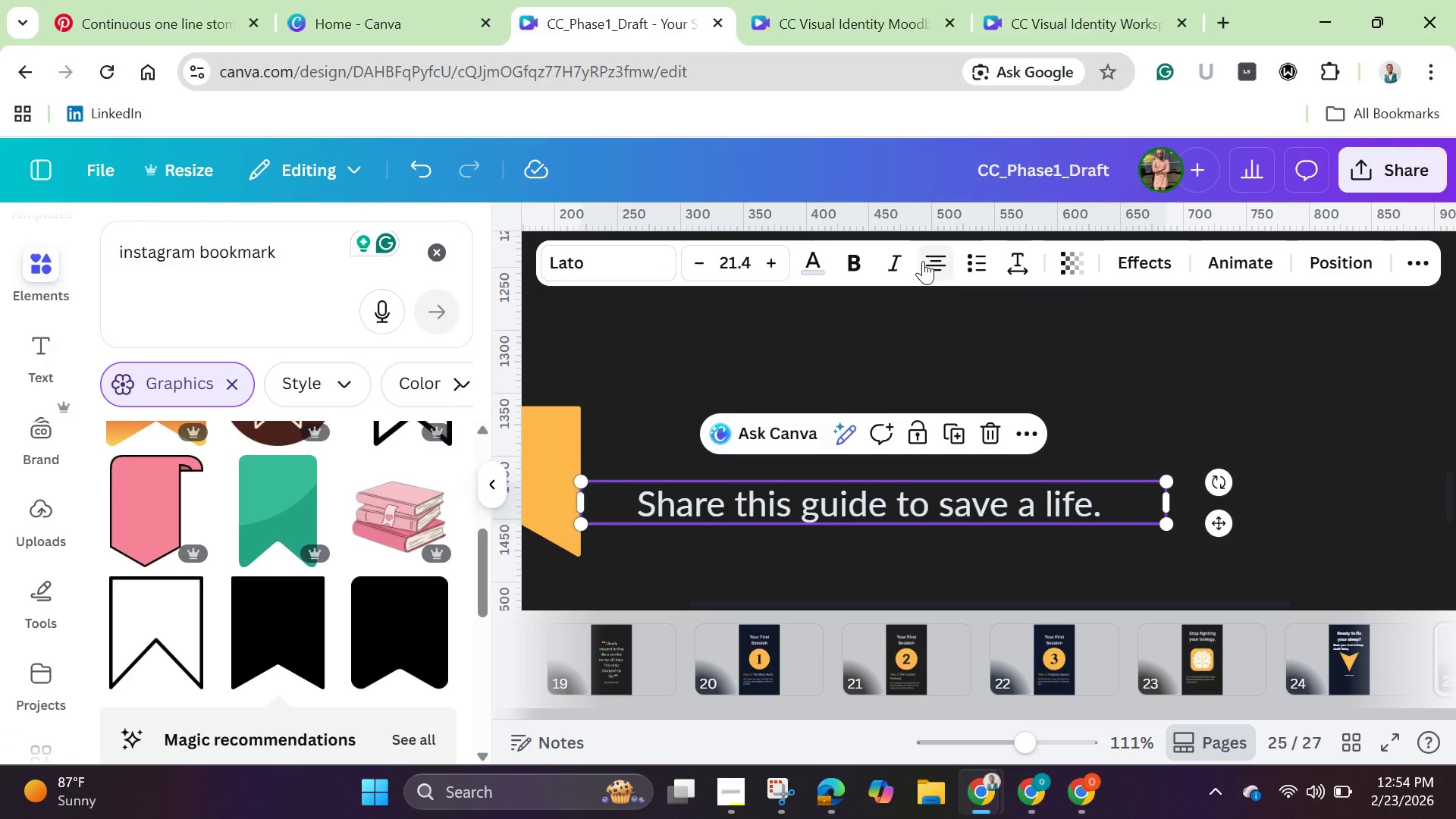 
left_click([926, 262])
 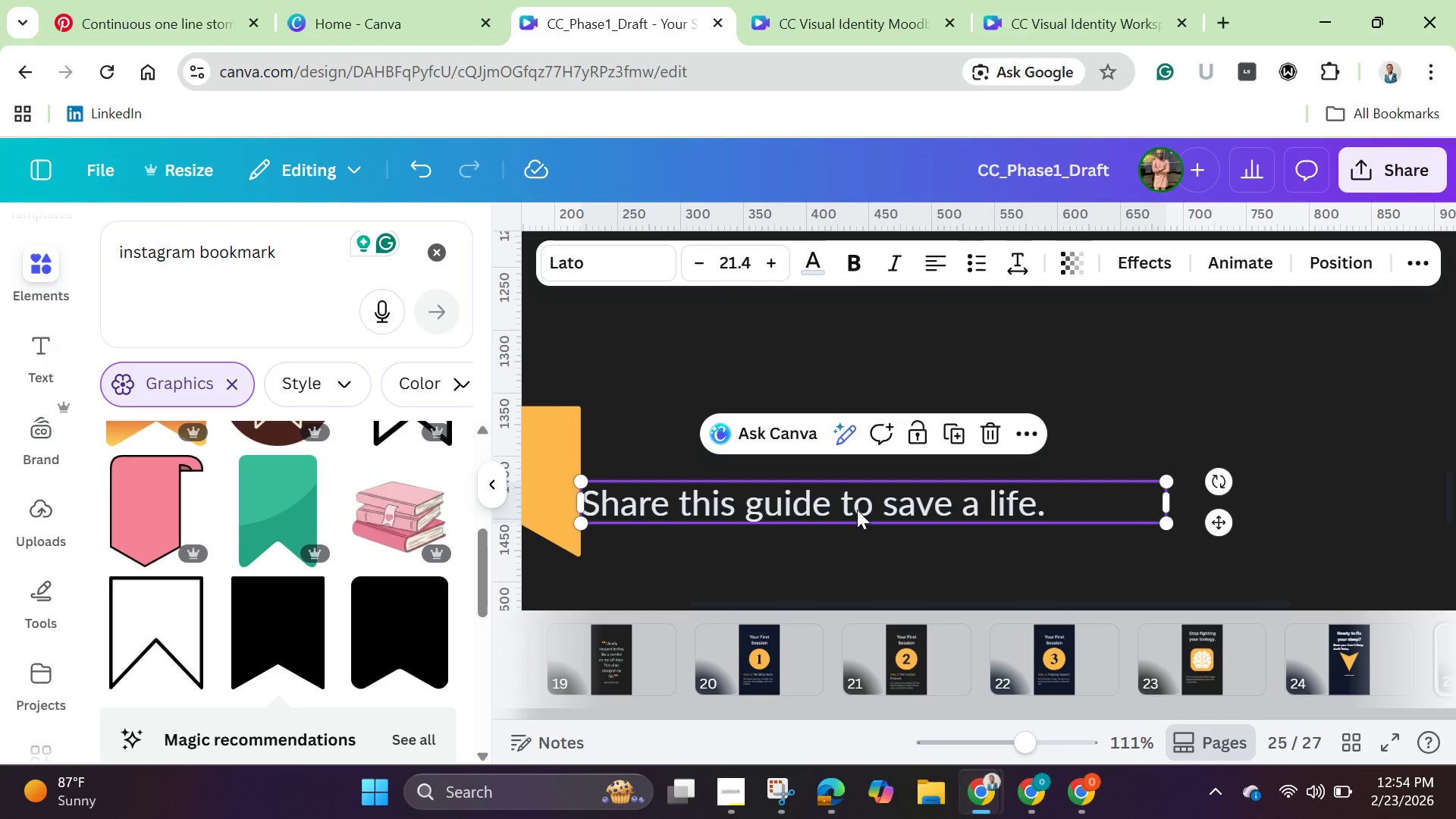 
left_click_drag(start_coordinate=[857, 509], to_coordinate=[874, 485])
 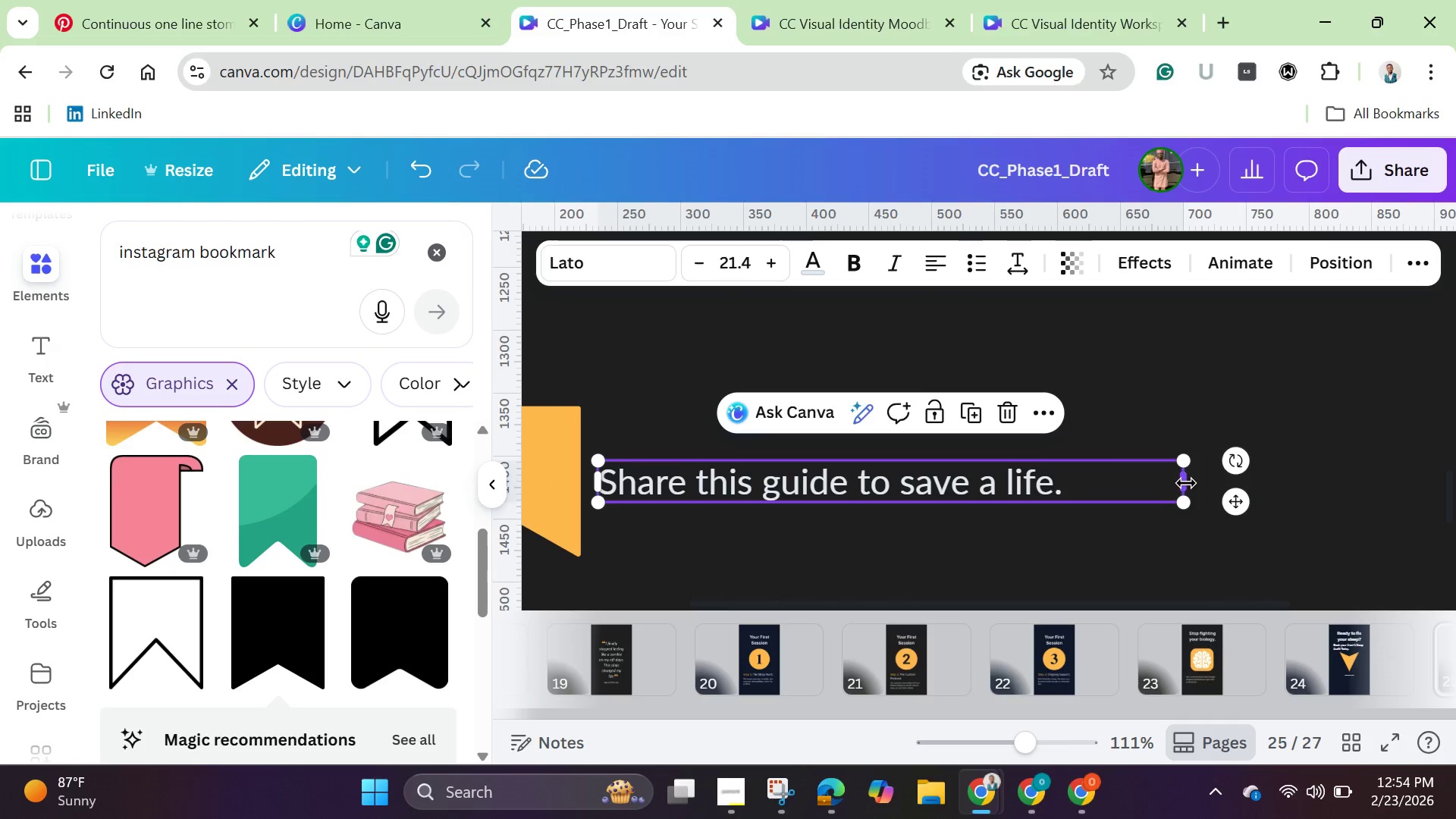 
left_click_drag(start_coordinate=[1186, 483], to_coordinate=[1077, 473])
 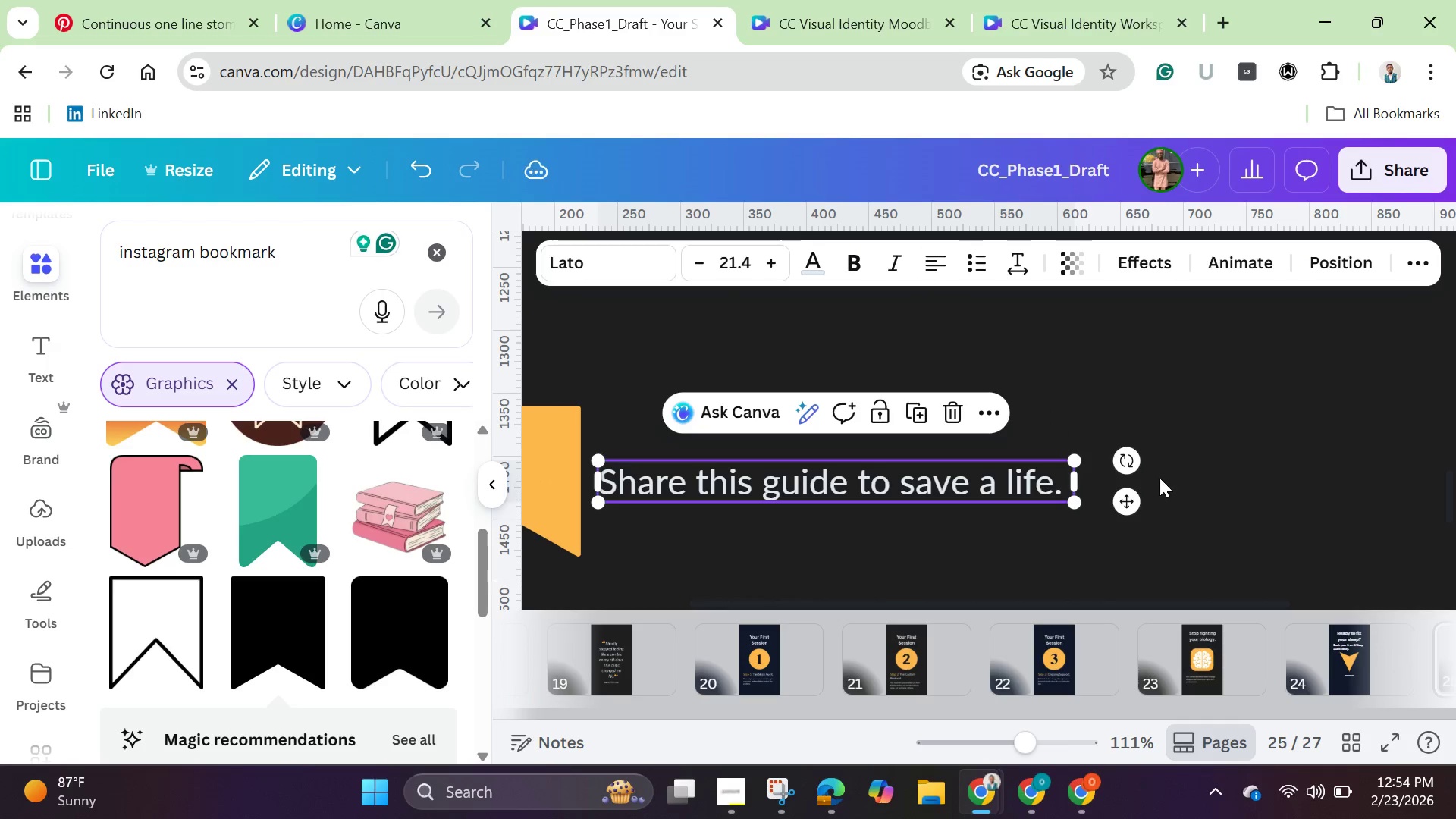 
left_click([1159, 478])
 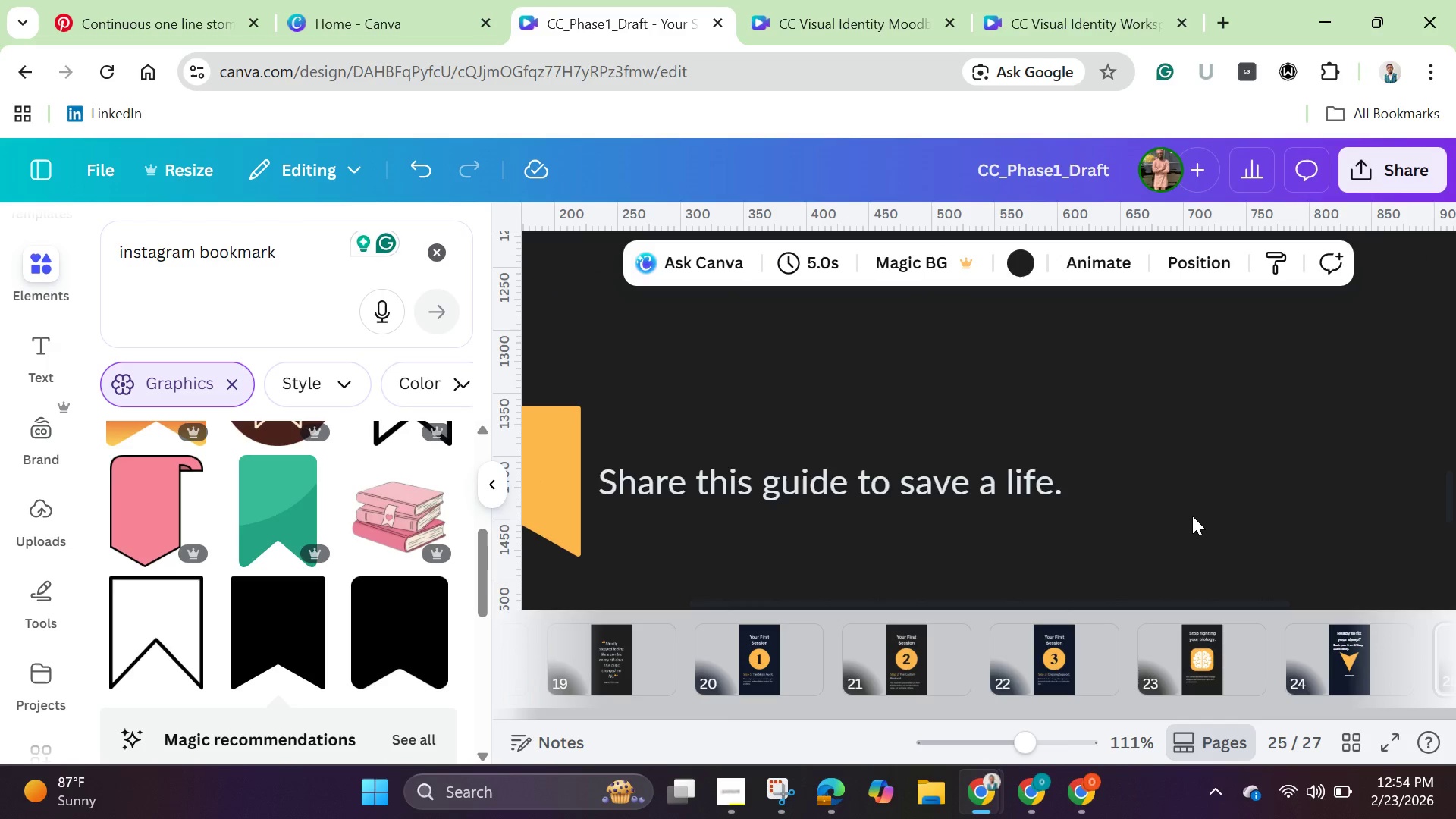 
scroll: coordinate [1192, 516], scroll_direction: down, amount: 2.0
 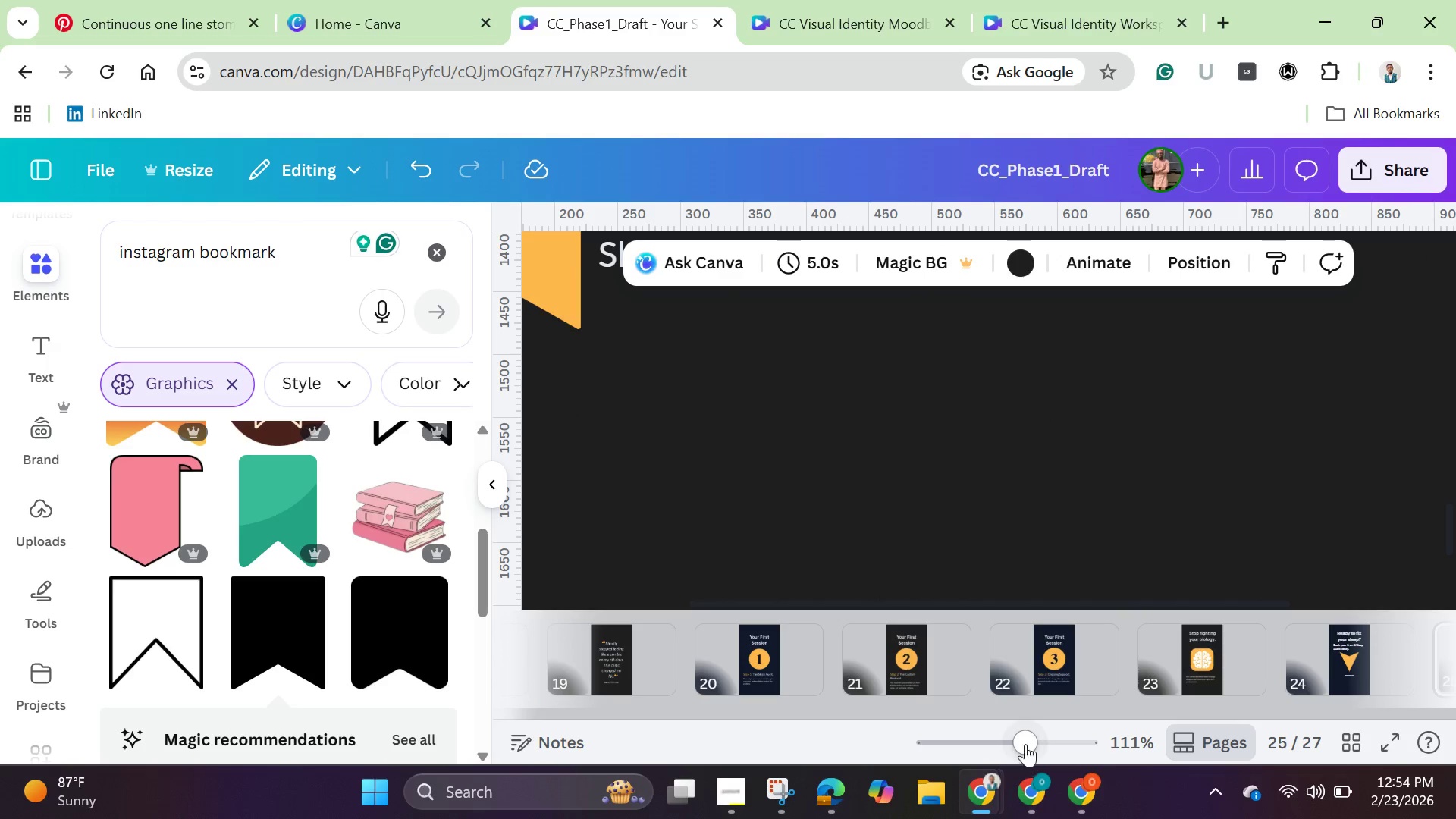 
left_click_drag(start_coordinate=[1028, 738], to_coordinate=[965, 739])
 